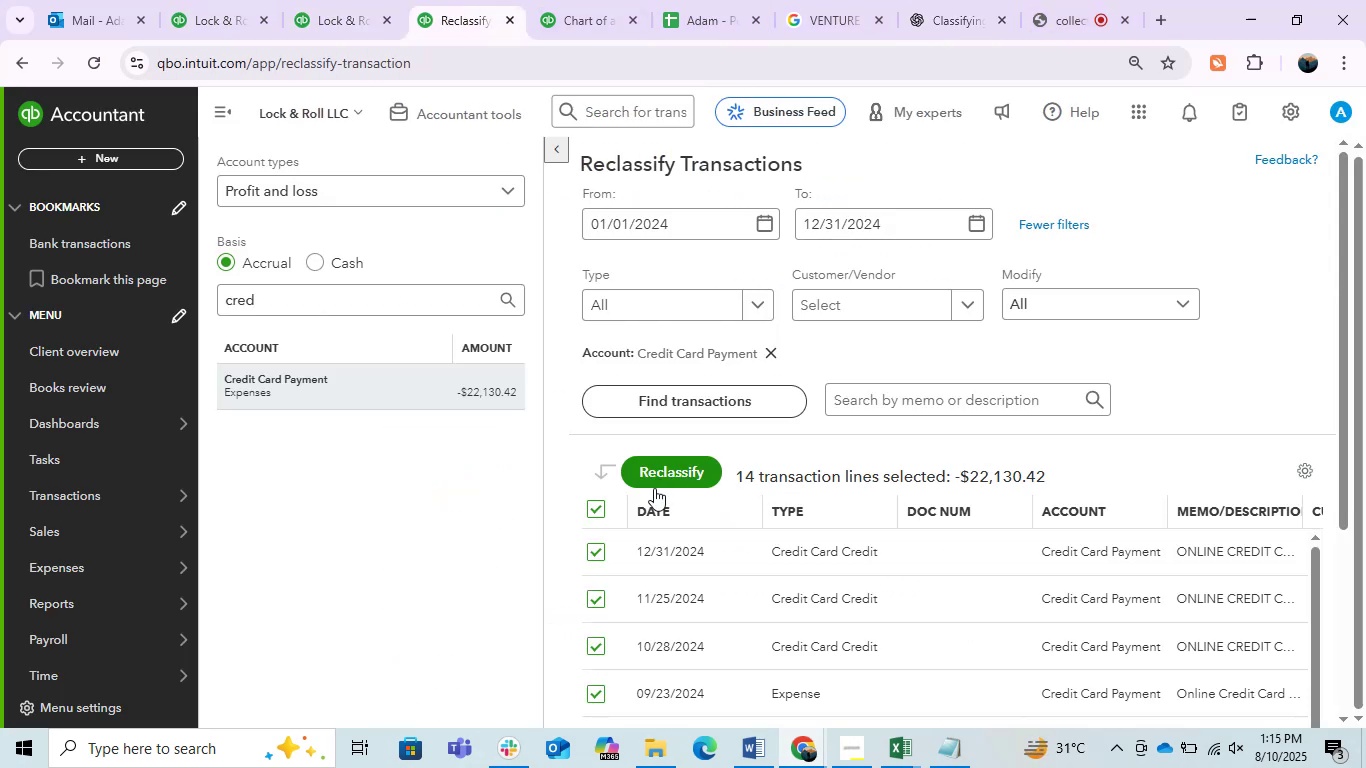 
left_click([668, 465])
 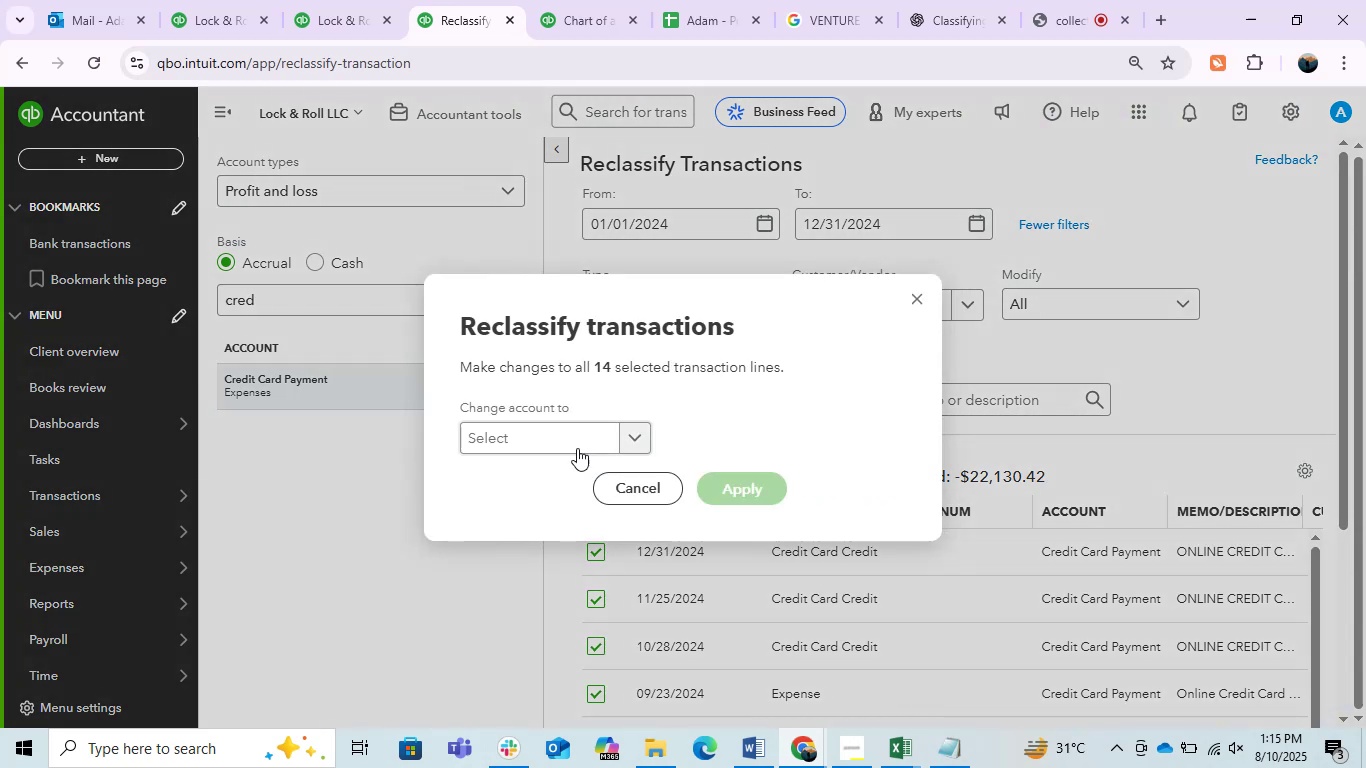 
left_click([559, 445])
 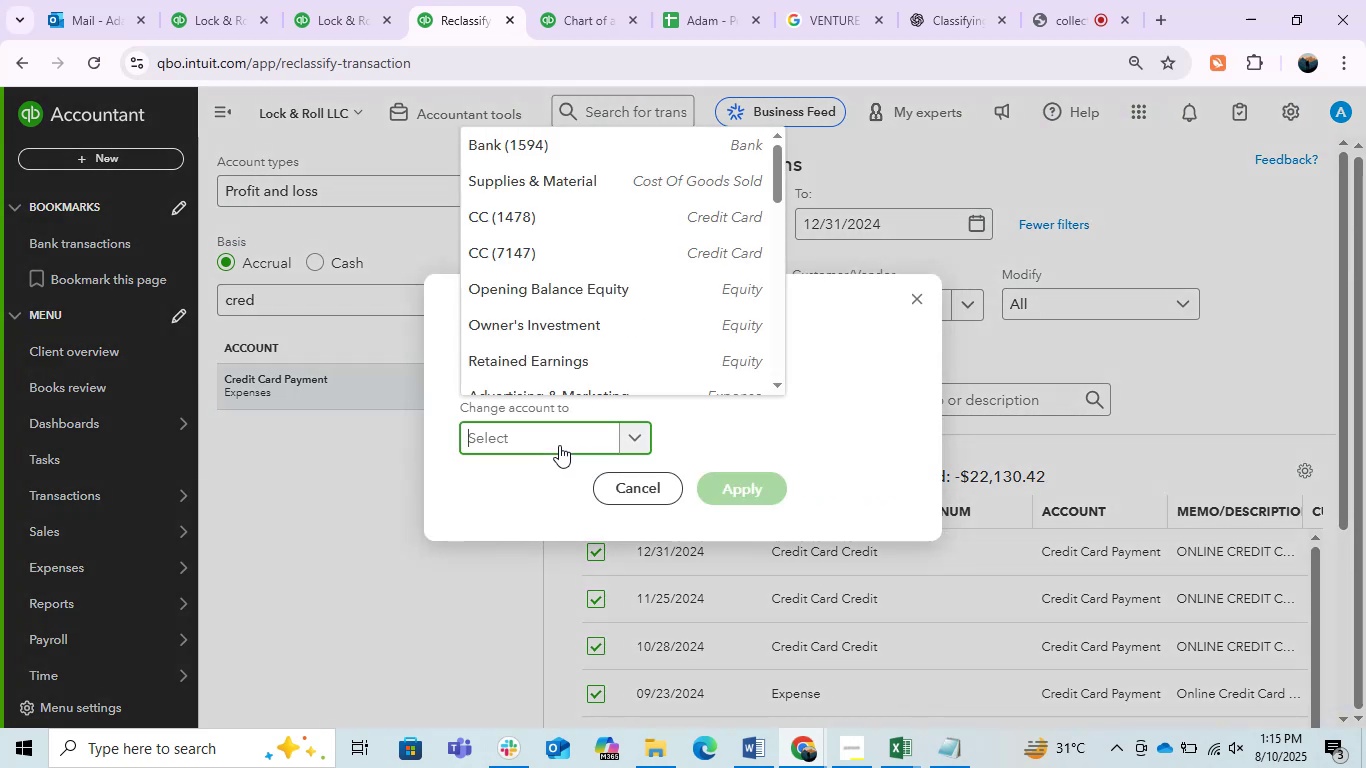 
left_click([559, 445])
 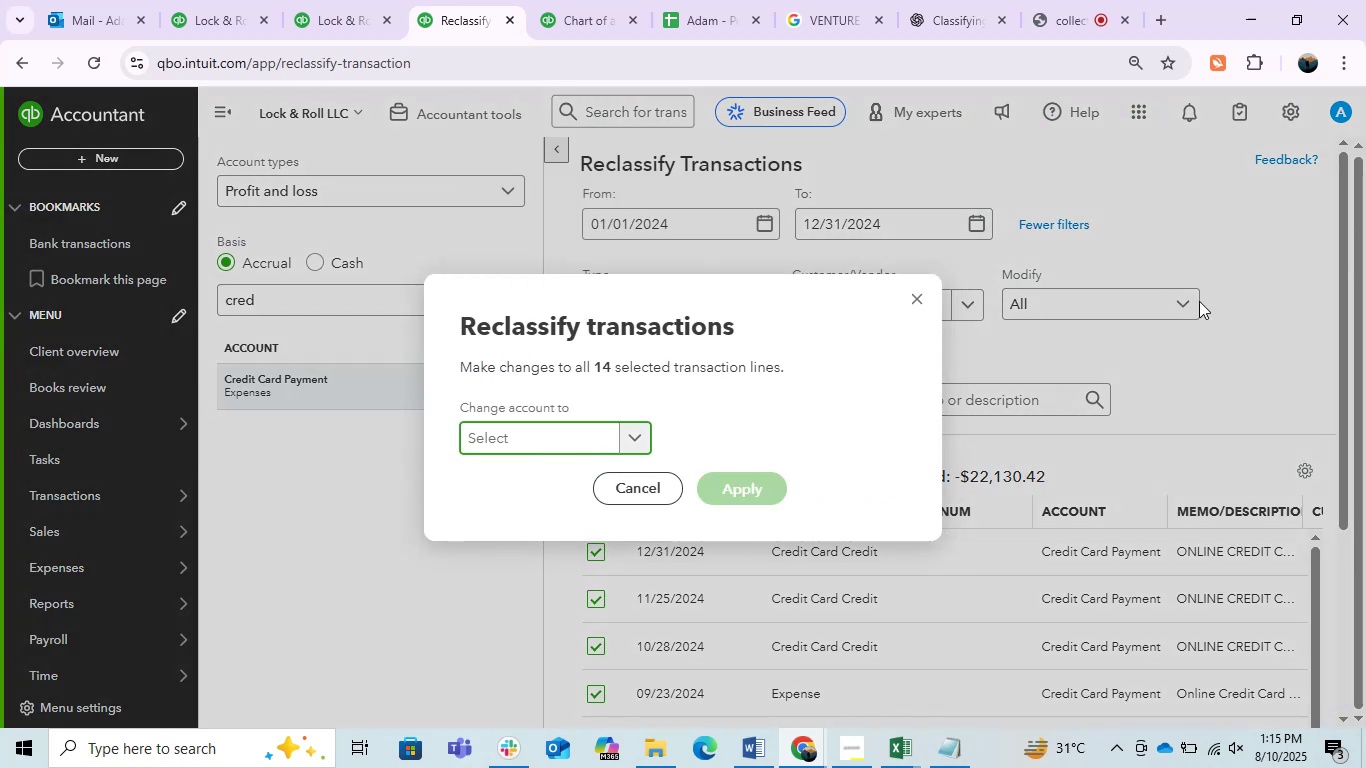 
scroll: coordinate [1199, 301], scroll_direction: down, amount: 1.0
 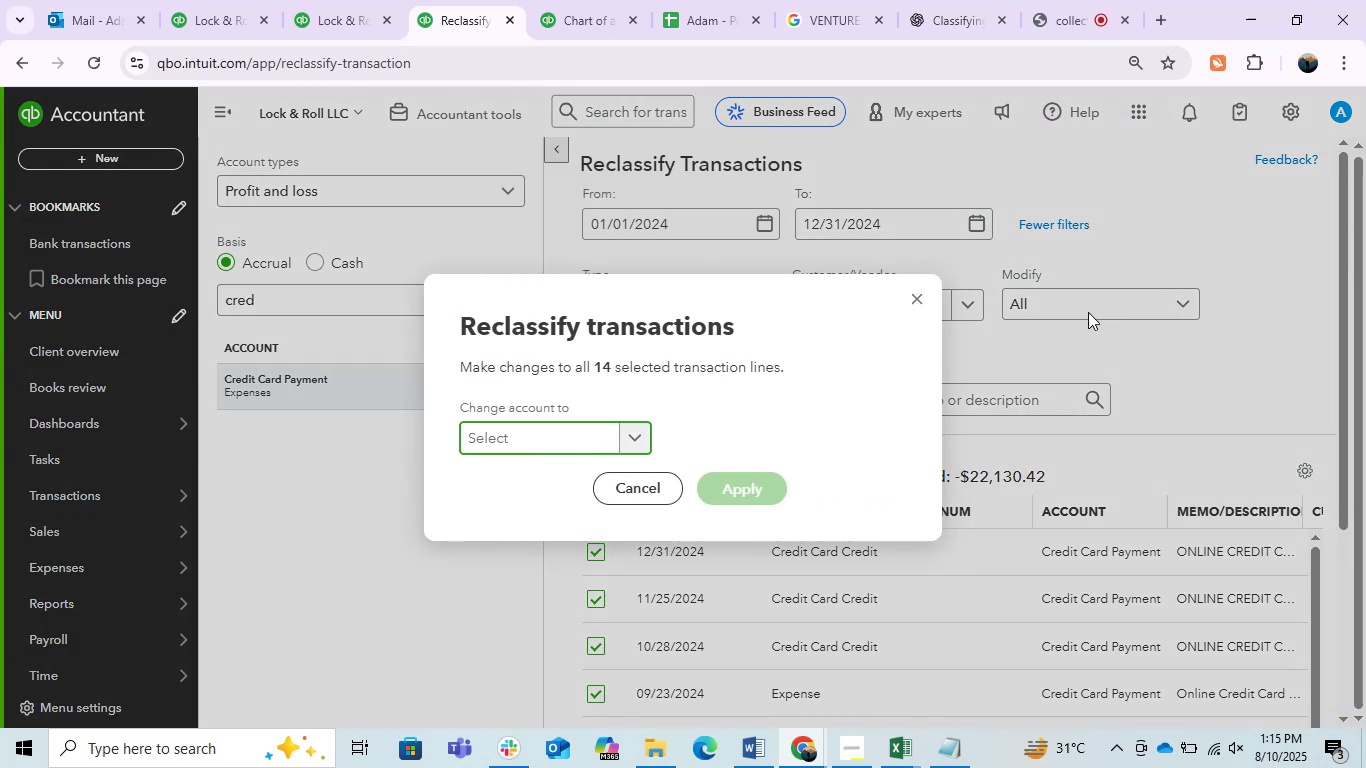 
type(owner)
 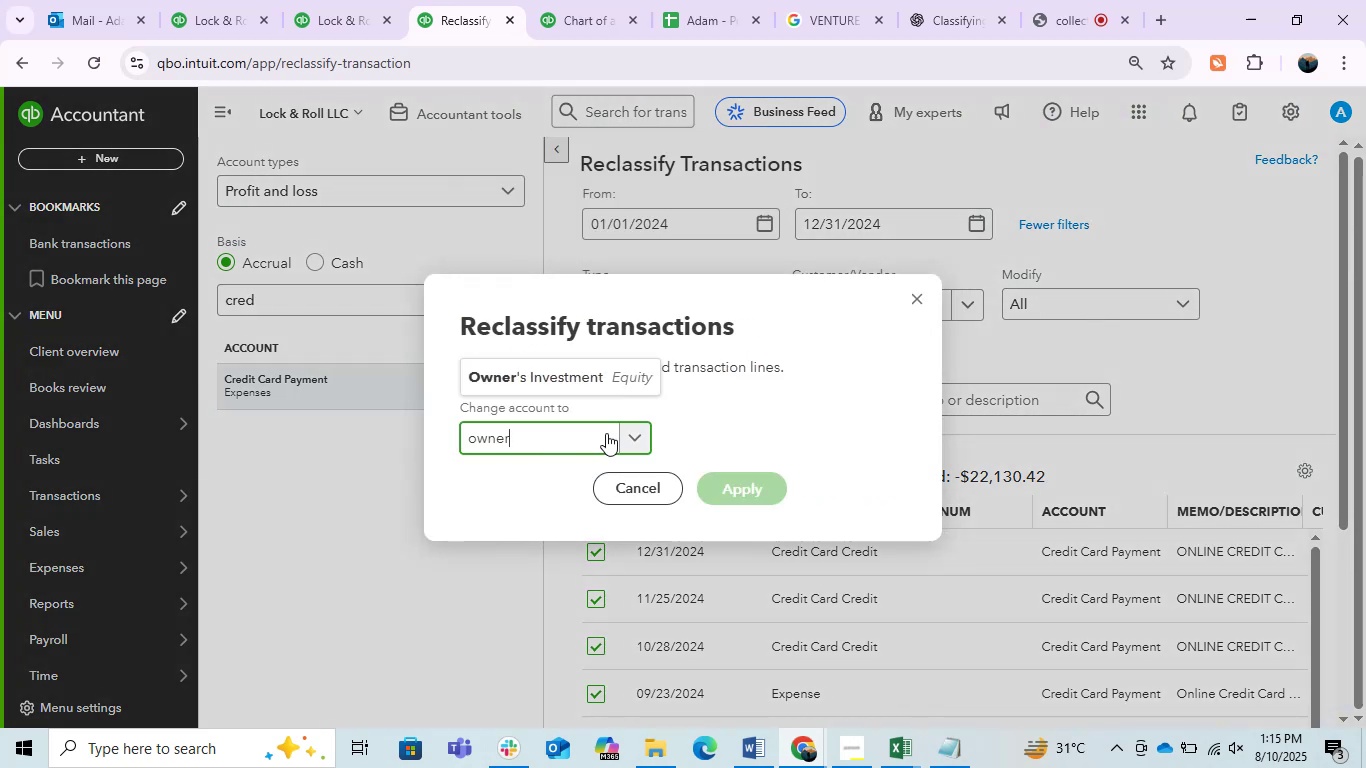 
left_click([575, 378])
 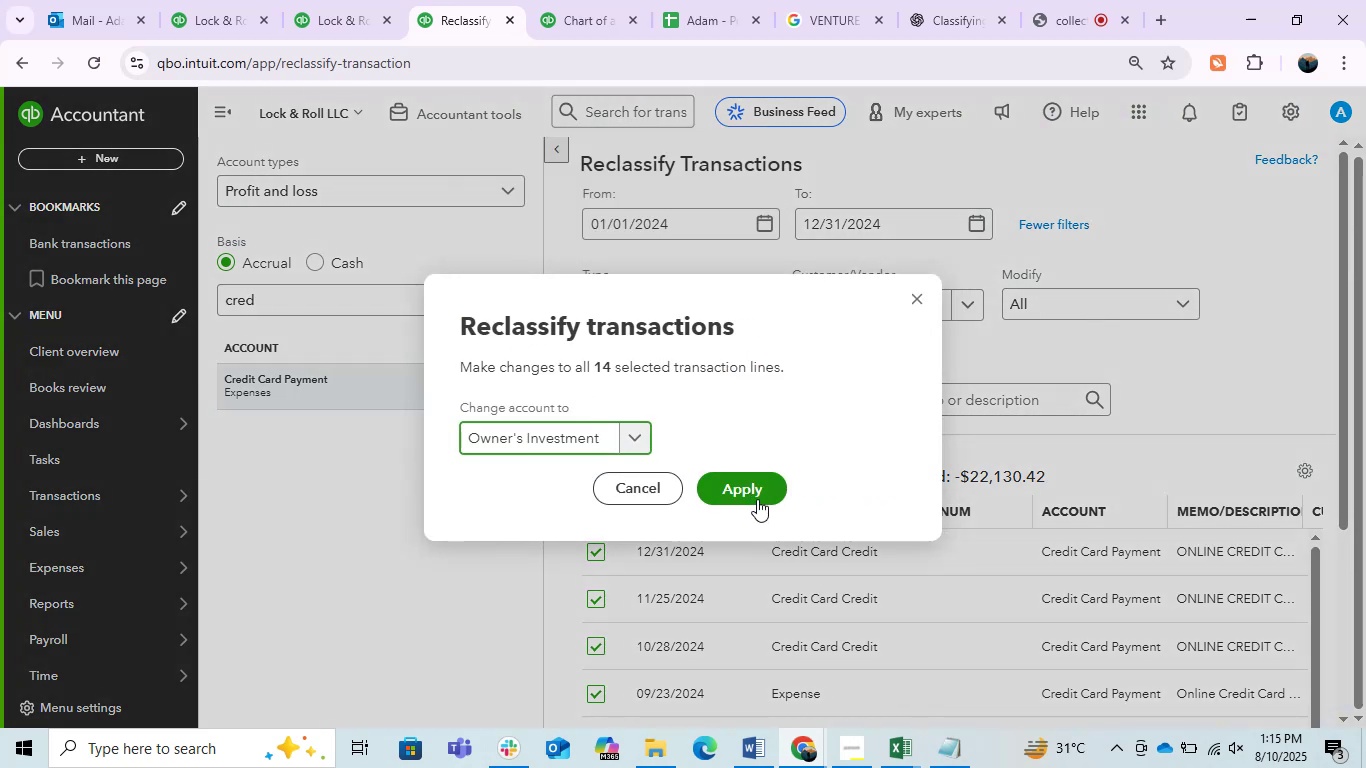 
left_click([748, 490])
 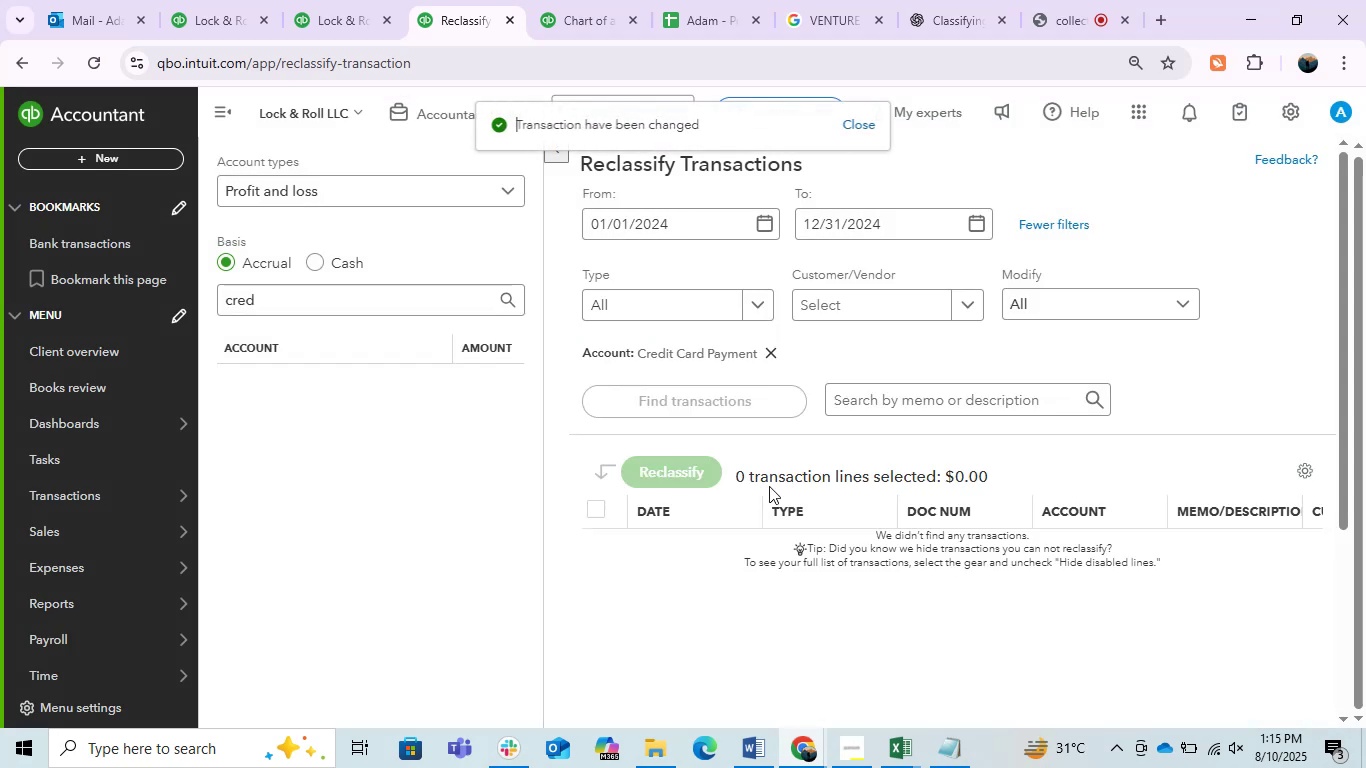 
left_click([331, 3])
 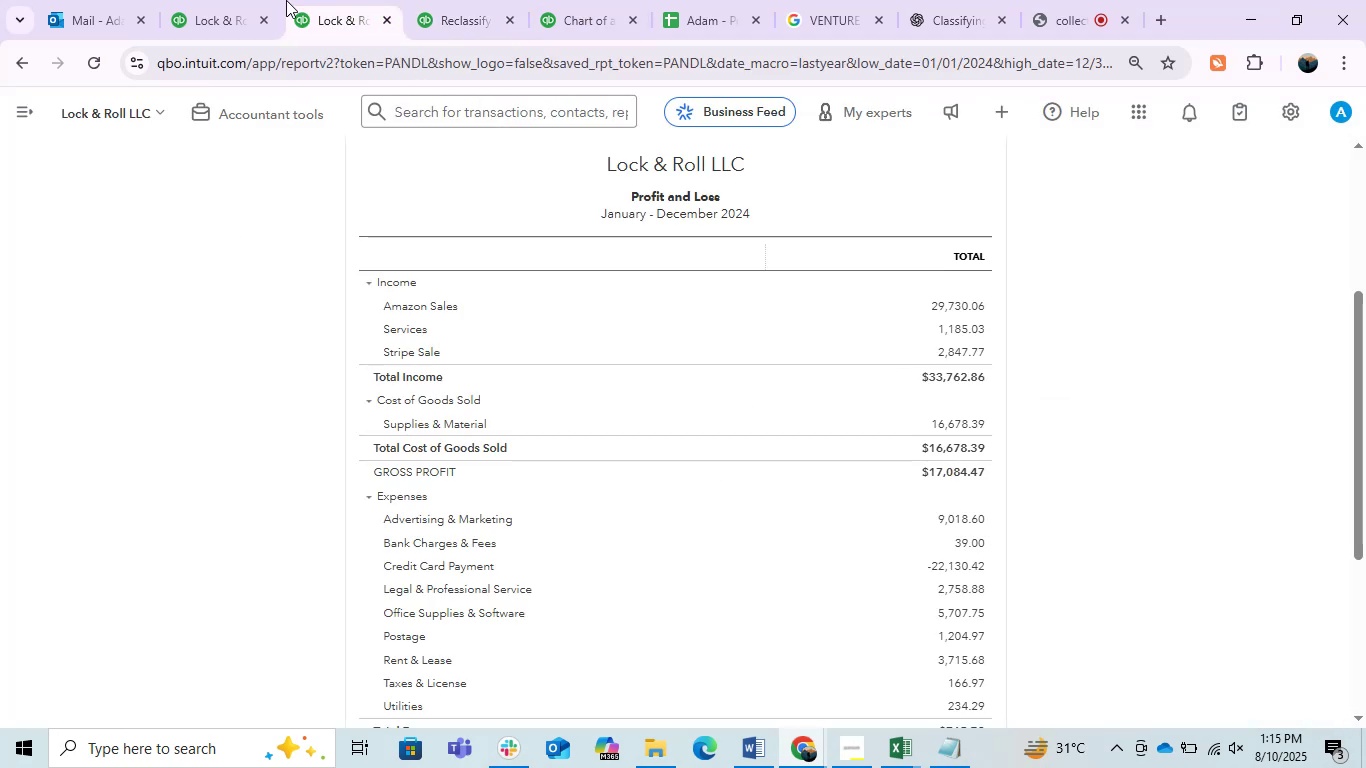 
left_click([226, 0])
 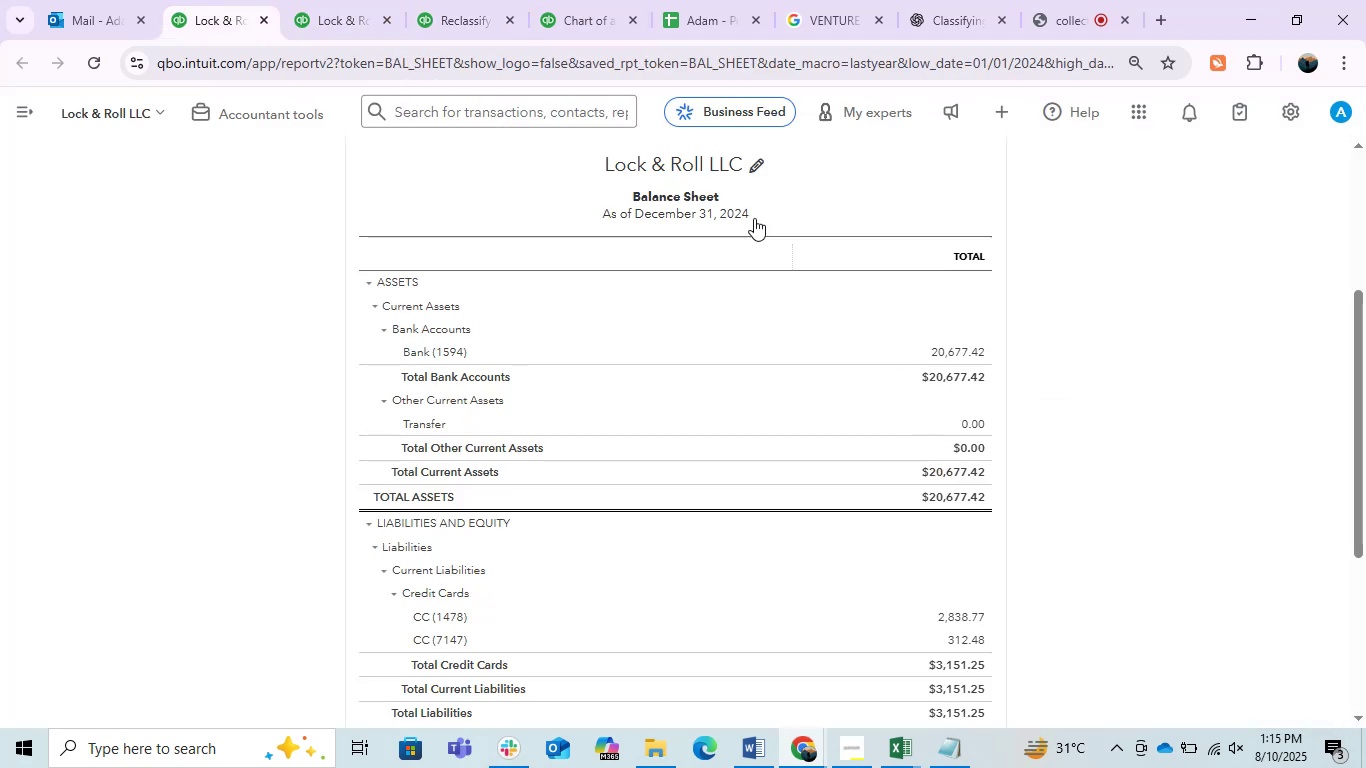 
scroll: coordinate [789, 264], scroll_direction: up, amount: 3.0
 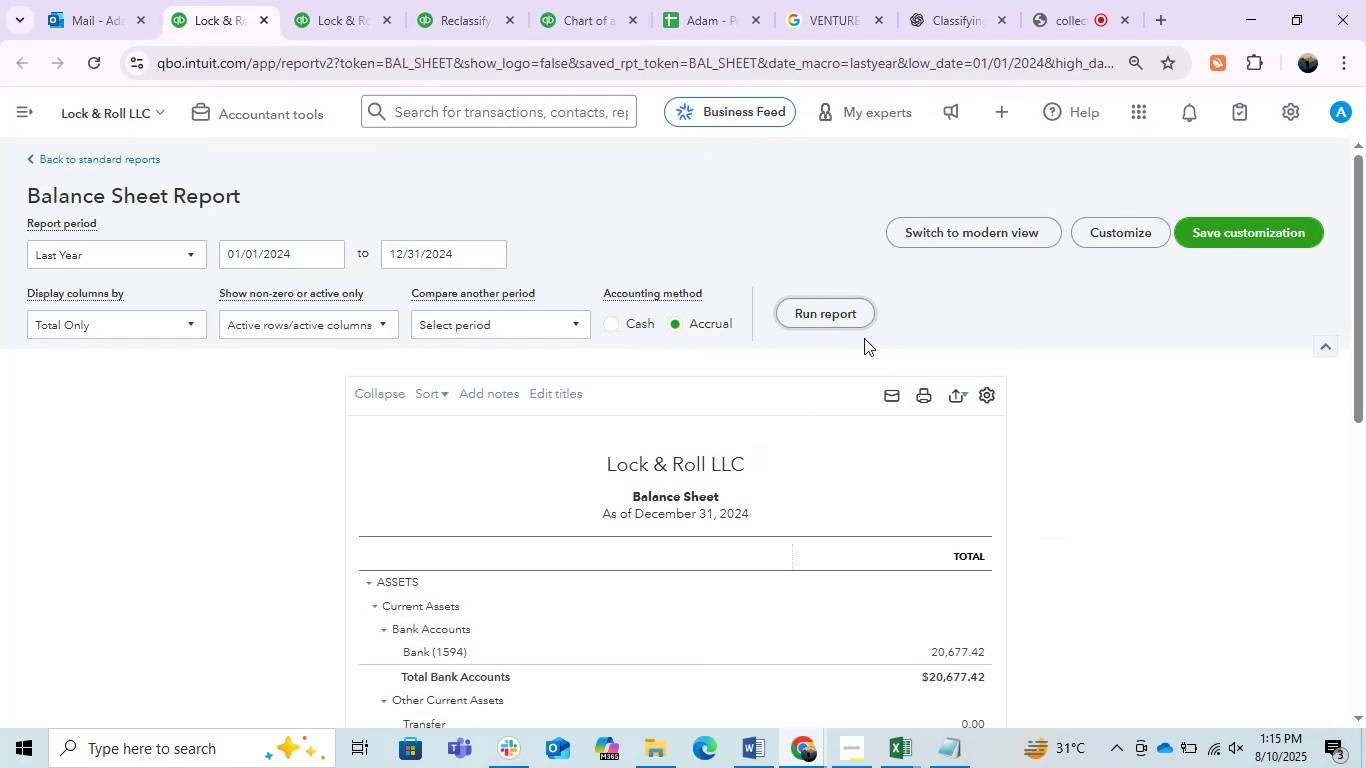 
left_click([825, 311])
 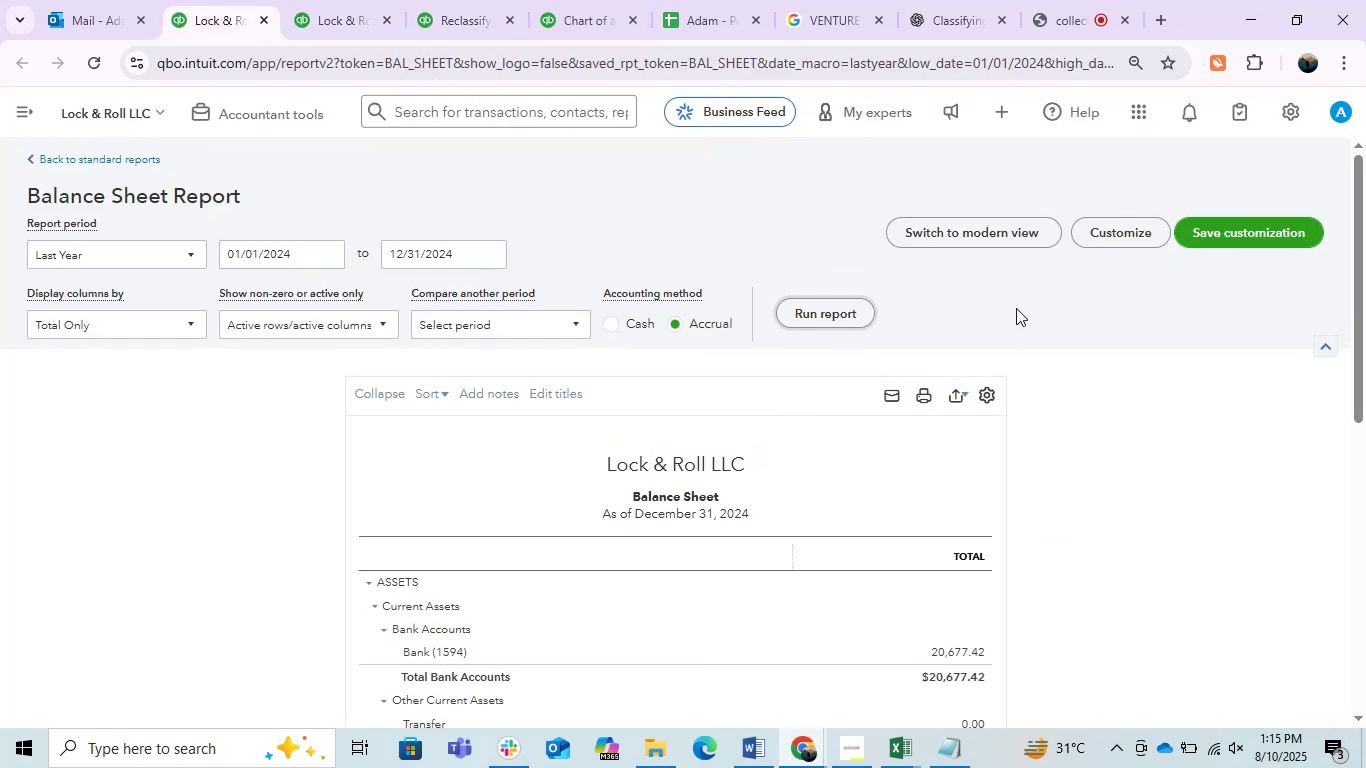 
scroll: coordinate [1016, 308], scroll_direction: down, amount: 2.0
 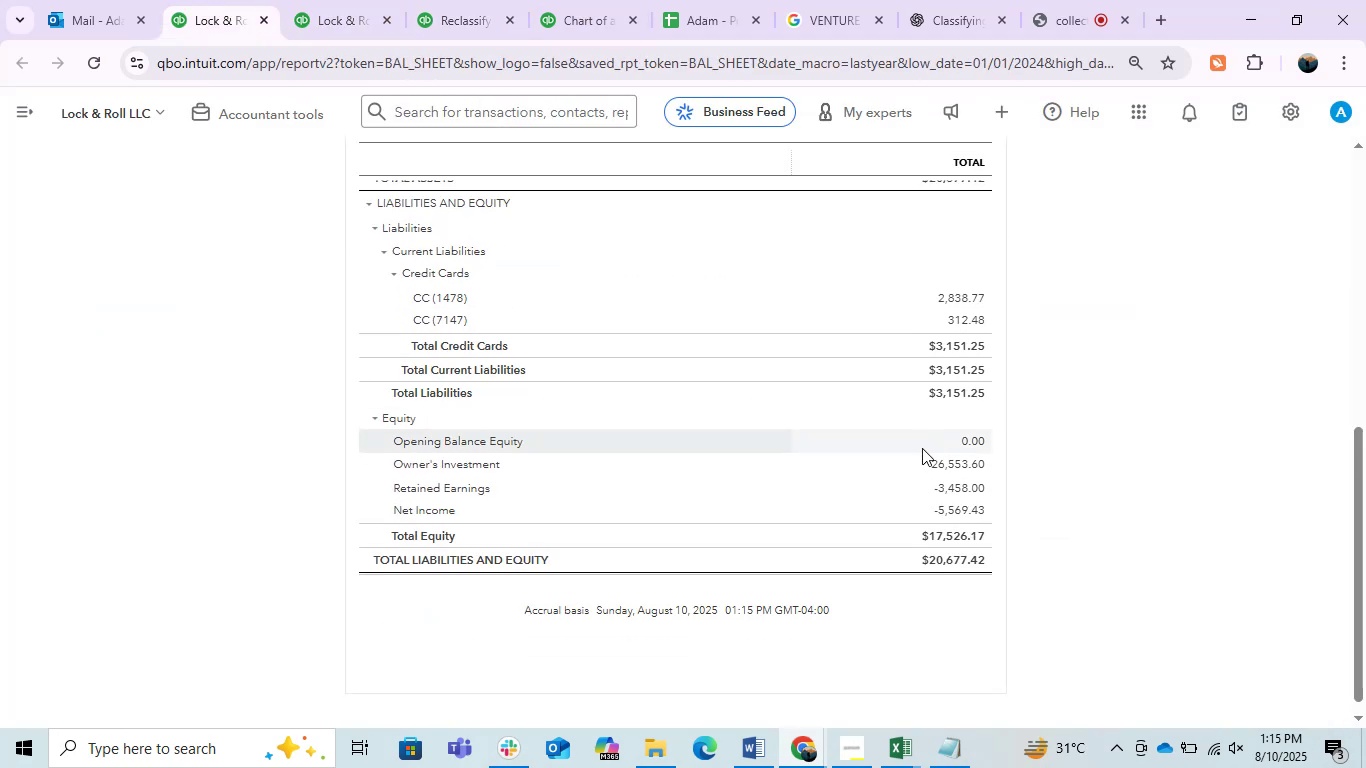 
left_click([970, 464])
 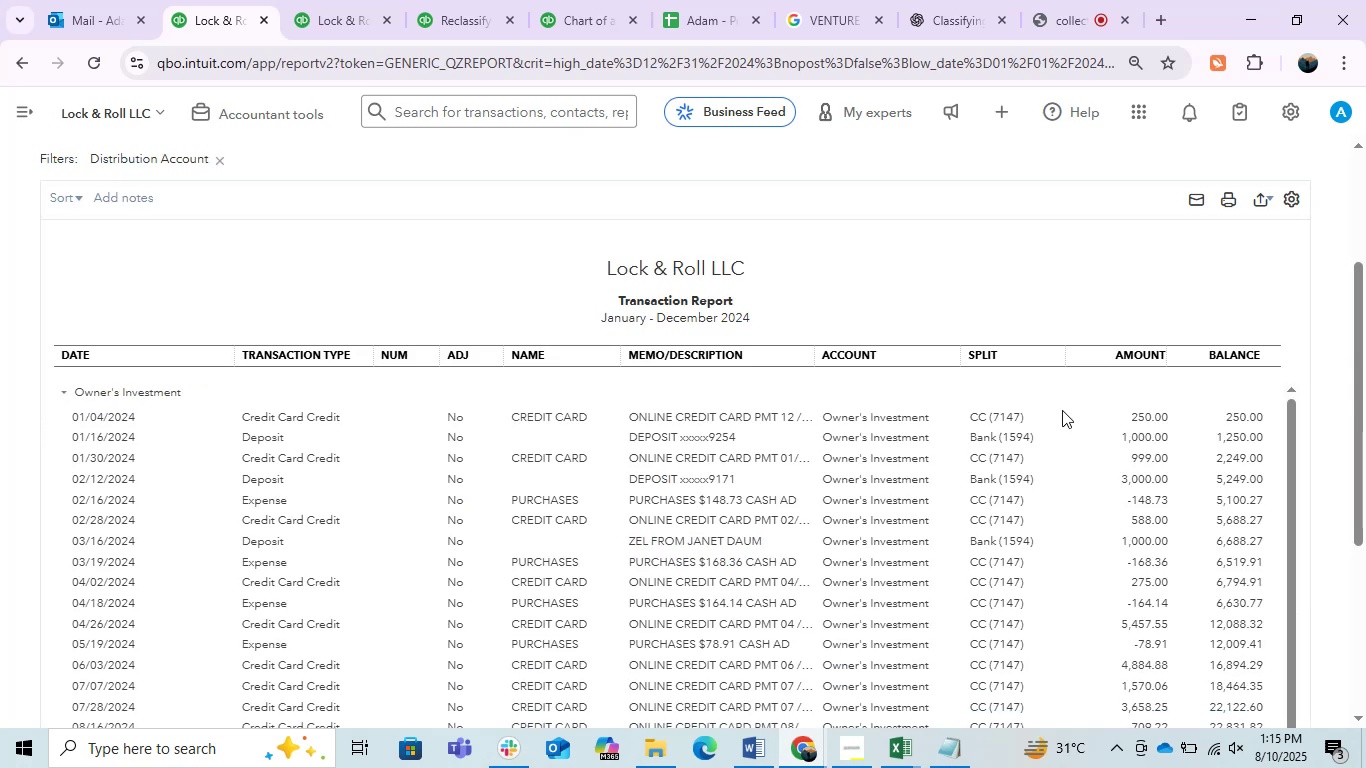 
scroll: coordinate [365, 536], scroll_direction: down, amount: 2.0
 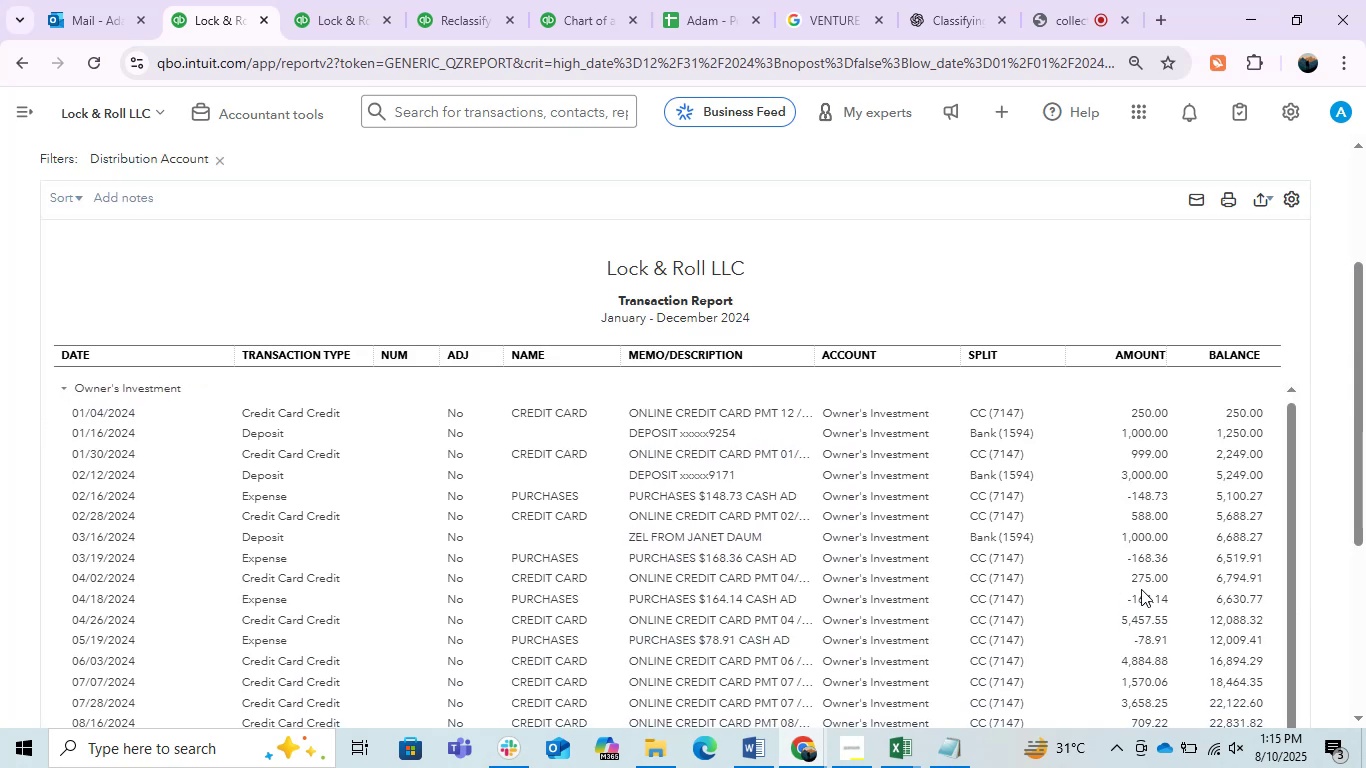 
wait(5.13)
 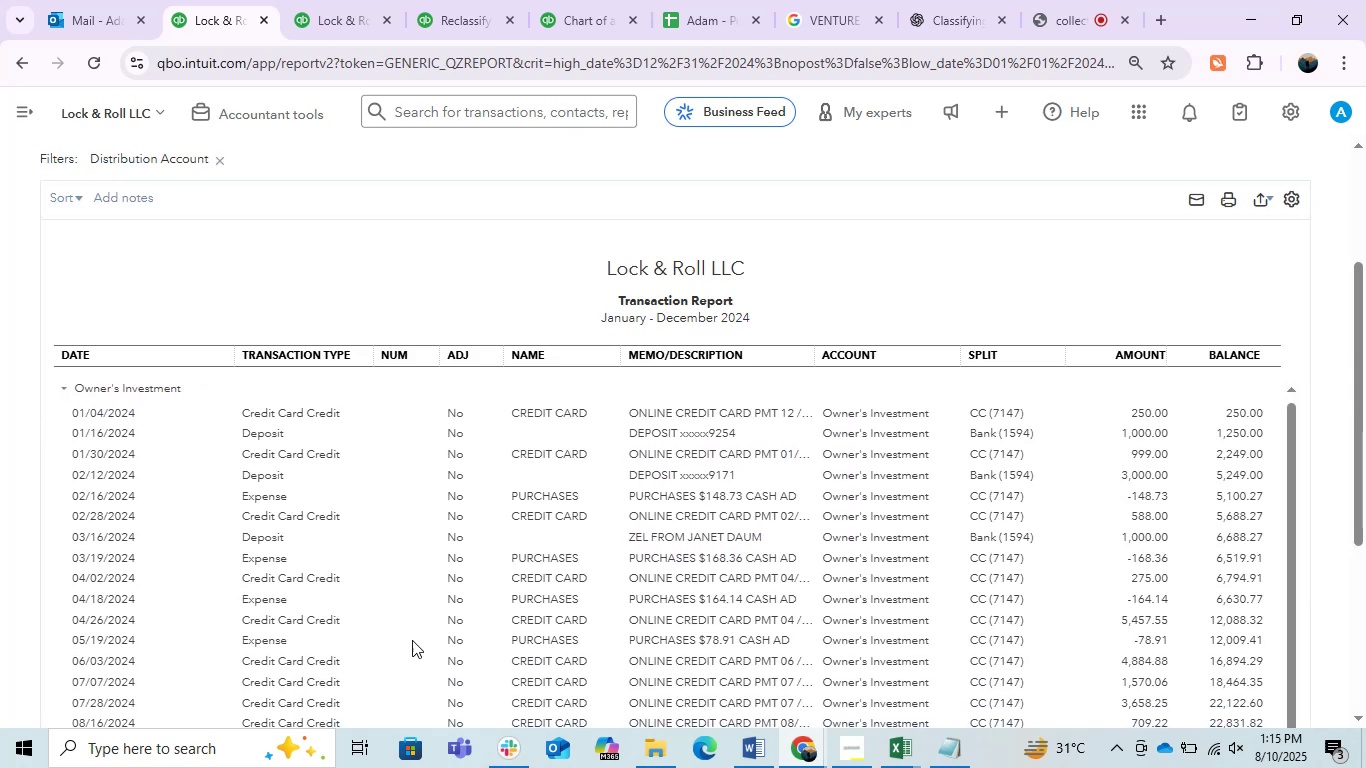 
scroll: coordinate [824, 469], scroll_direction: down, amount: 1.0
 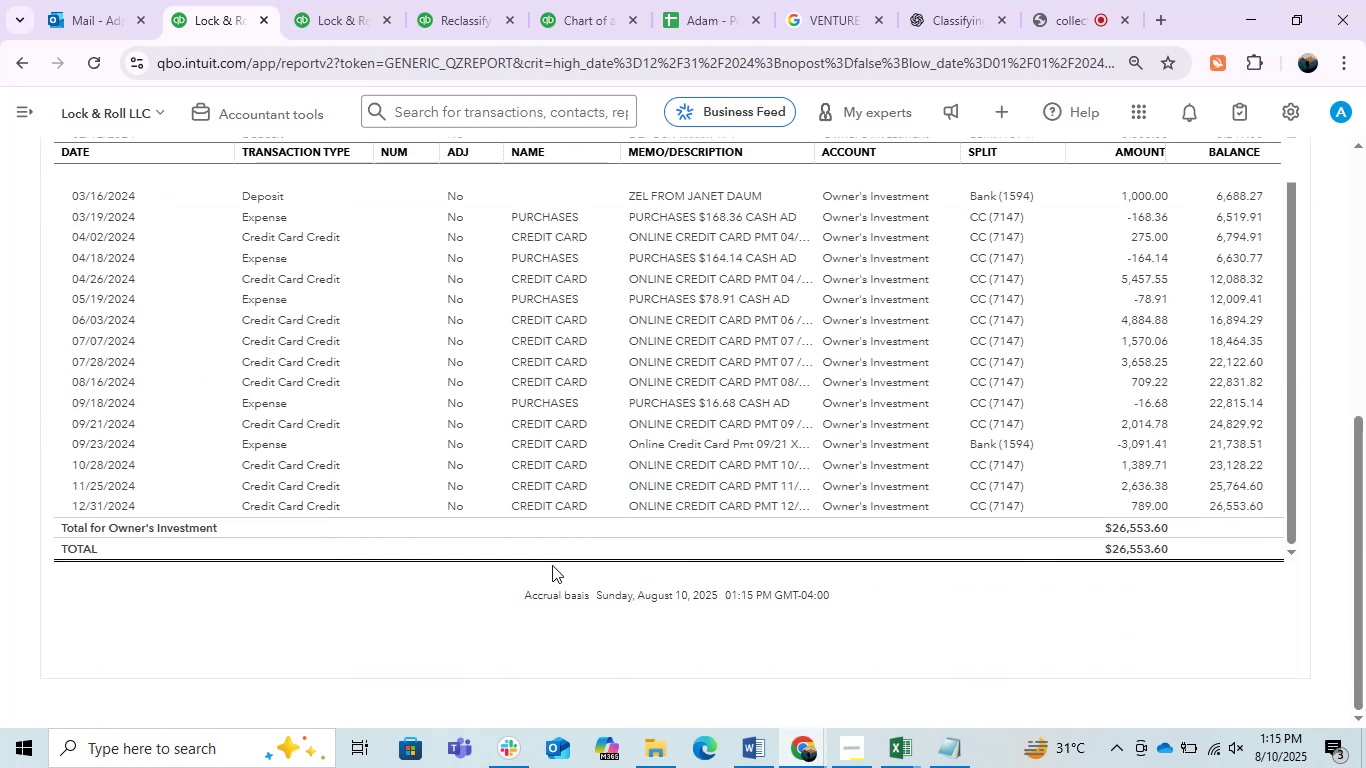 
scroll: coordinate [415, 614], scroll_direction: up, amount: 1.0
 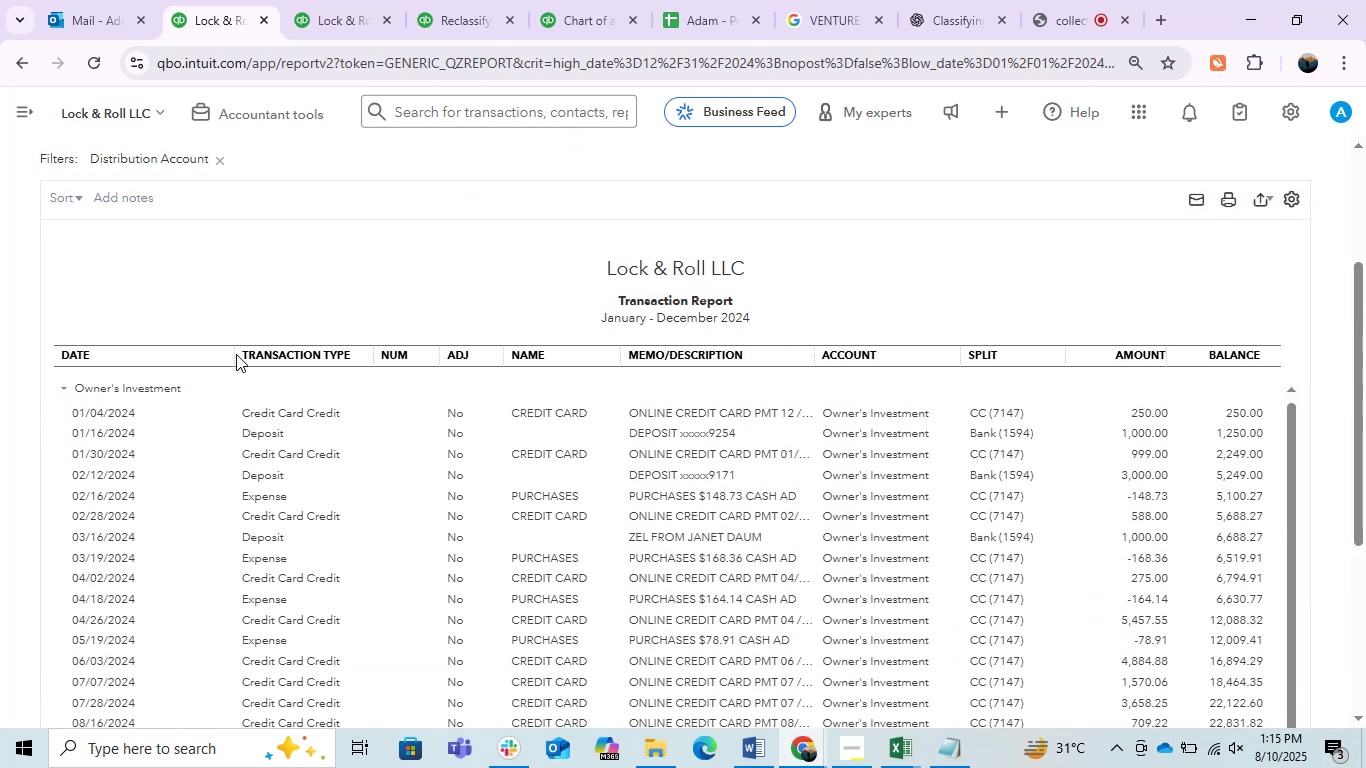 
left_click_drag(start_coordinate=[230, 354], to_coordinate=[145, 369])
 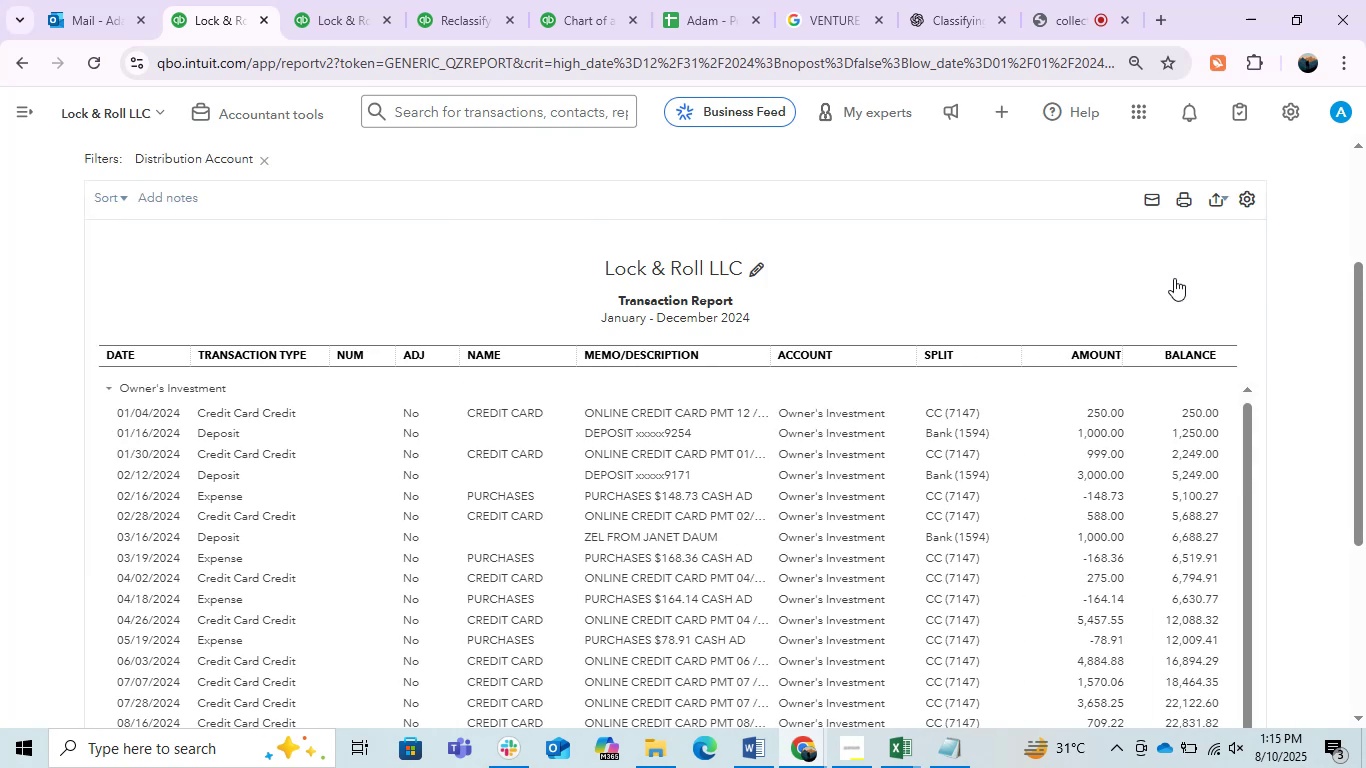 
scroll: coordinate [1127, 282], scroll_direction: none, amount: 0.0
 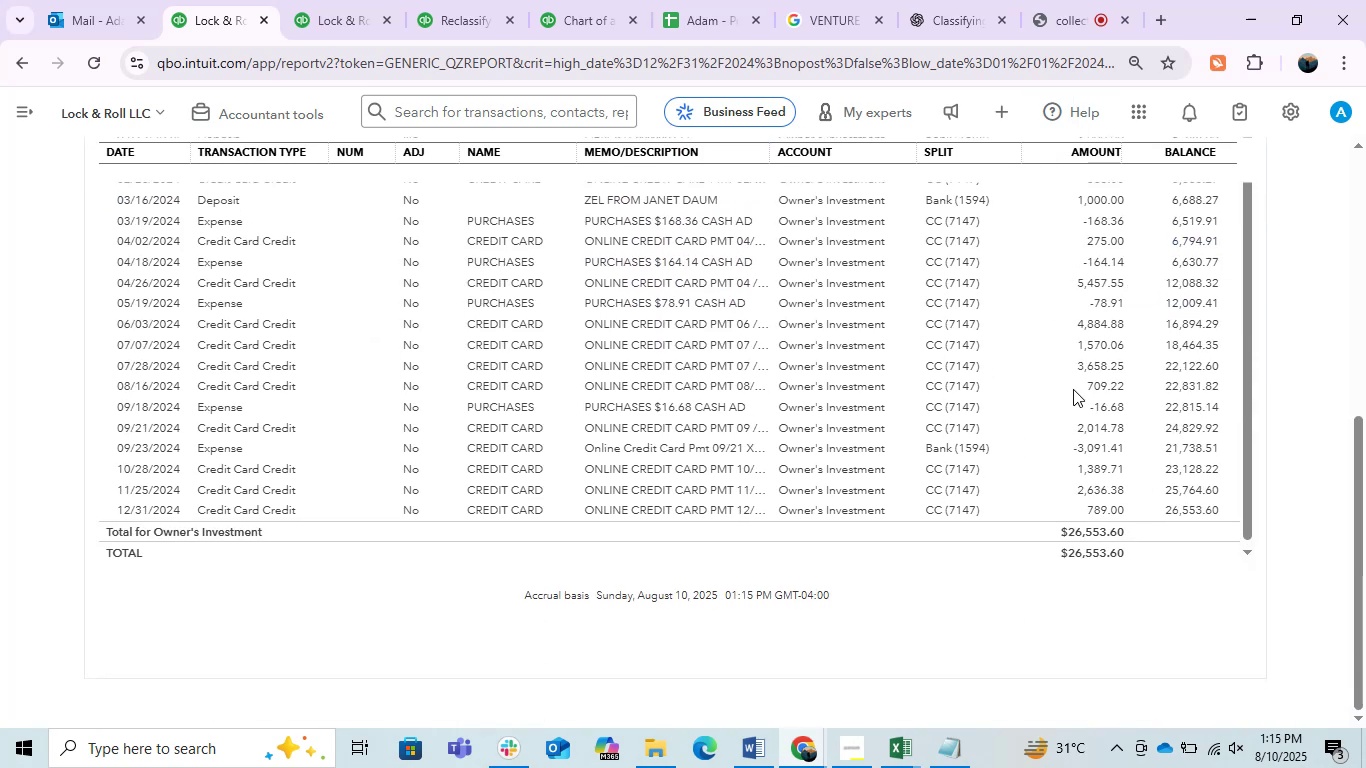 
scroll: coordinate [1073, 366], scroll_direction: up, amount: 2.0
 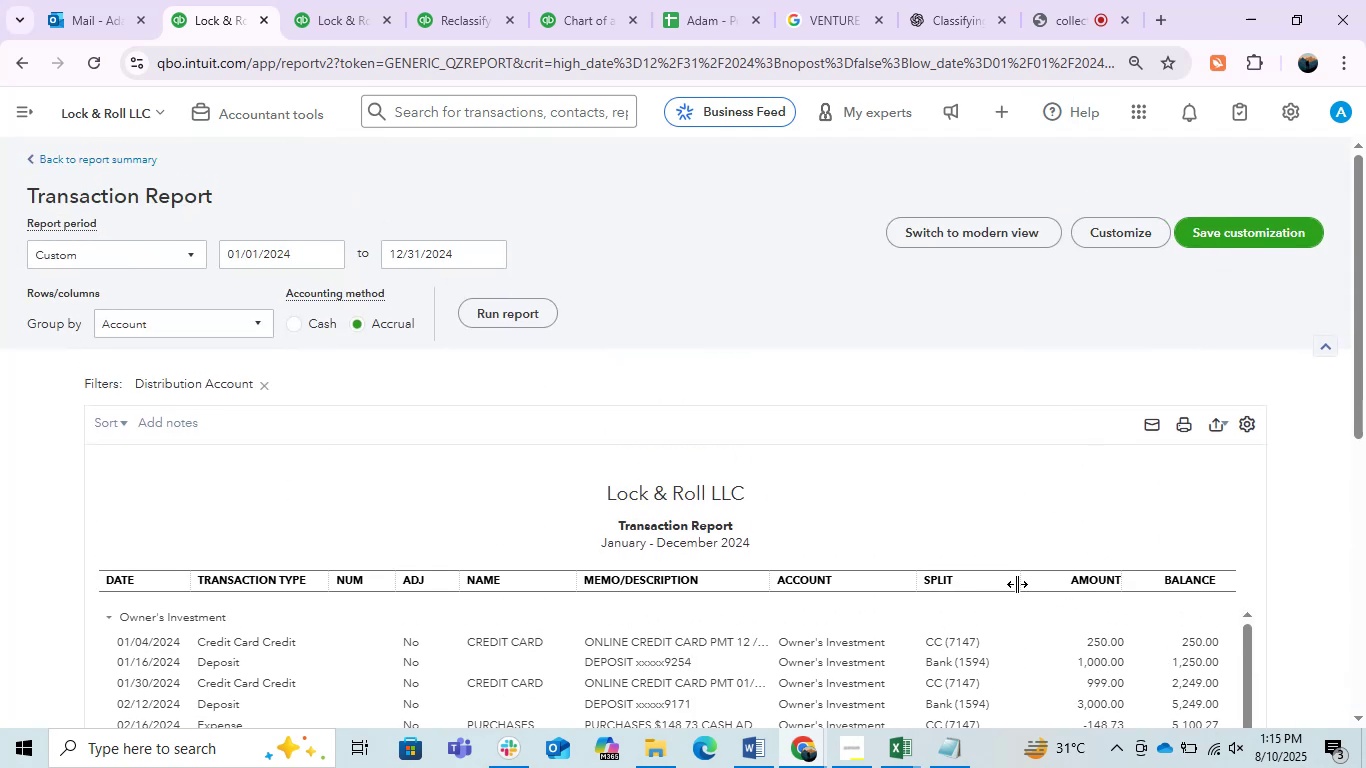 
left_click_drag(start_coordinate=[1011, 584], to_coordinate=[1002, 583])
 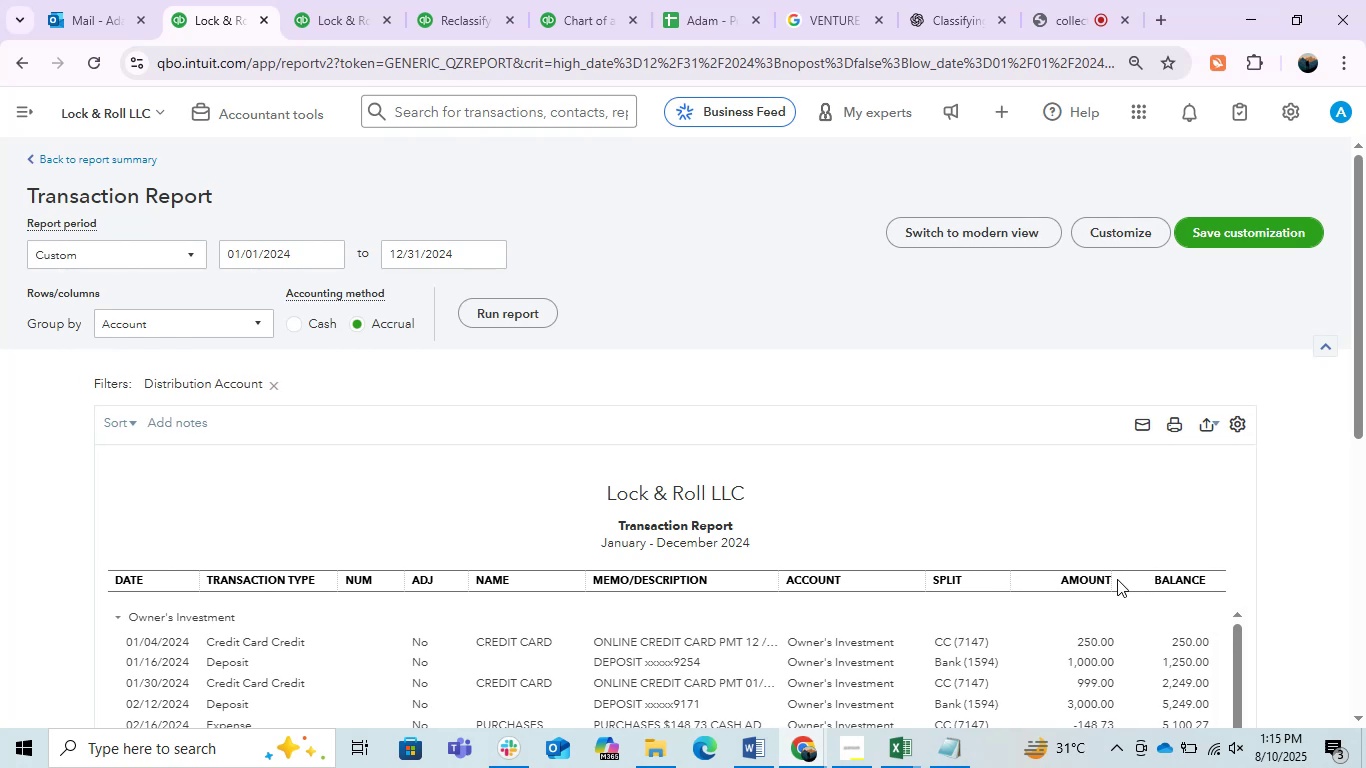 
left_click_drag(start_coordinate=[1104, 579], to_coordinate=[1084, 583])
 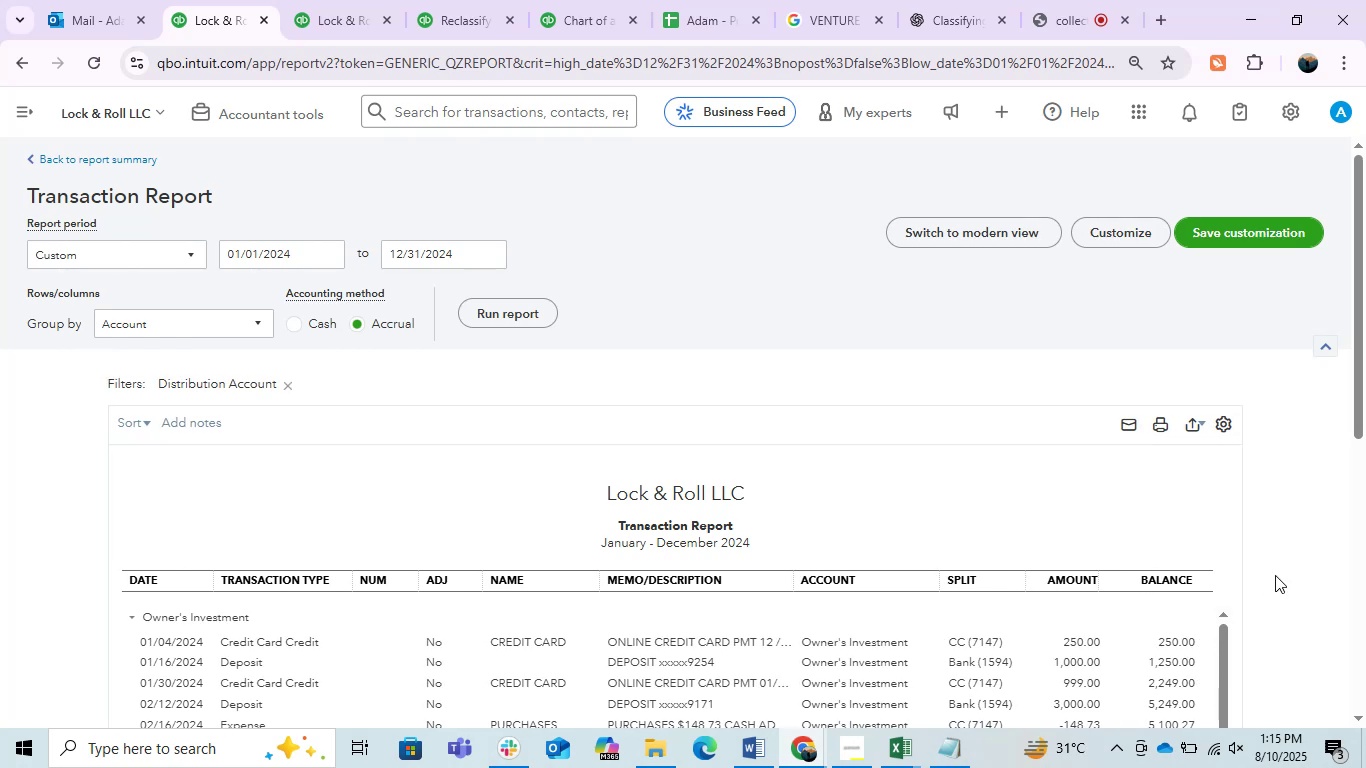 
left_click([1283, 575])
 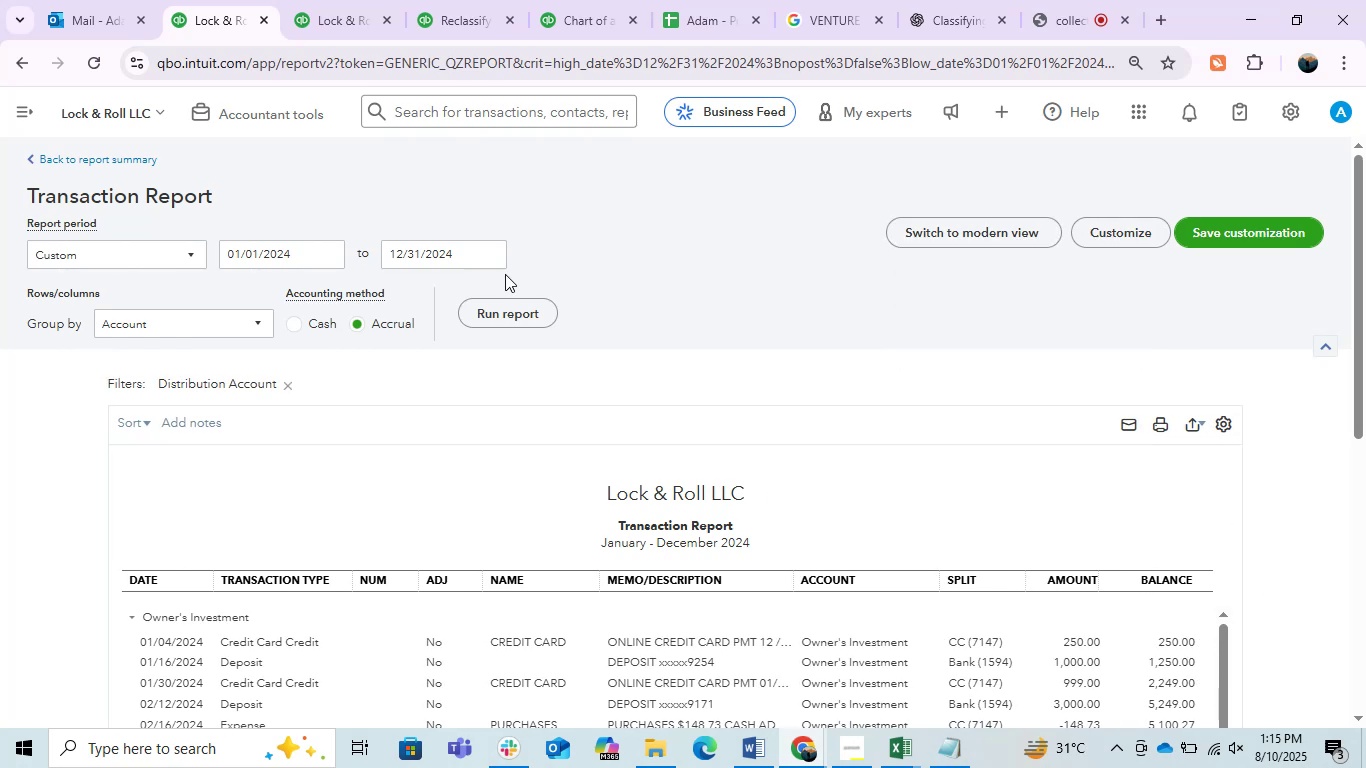 
left_click([488, 322])
 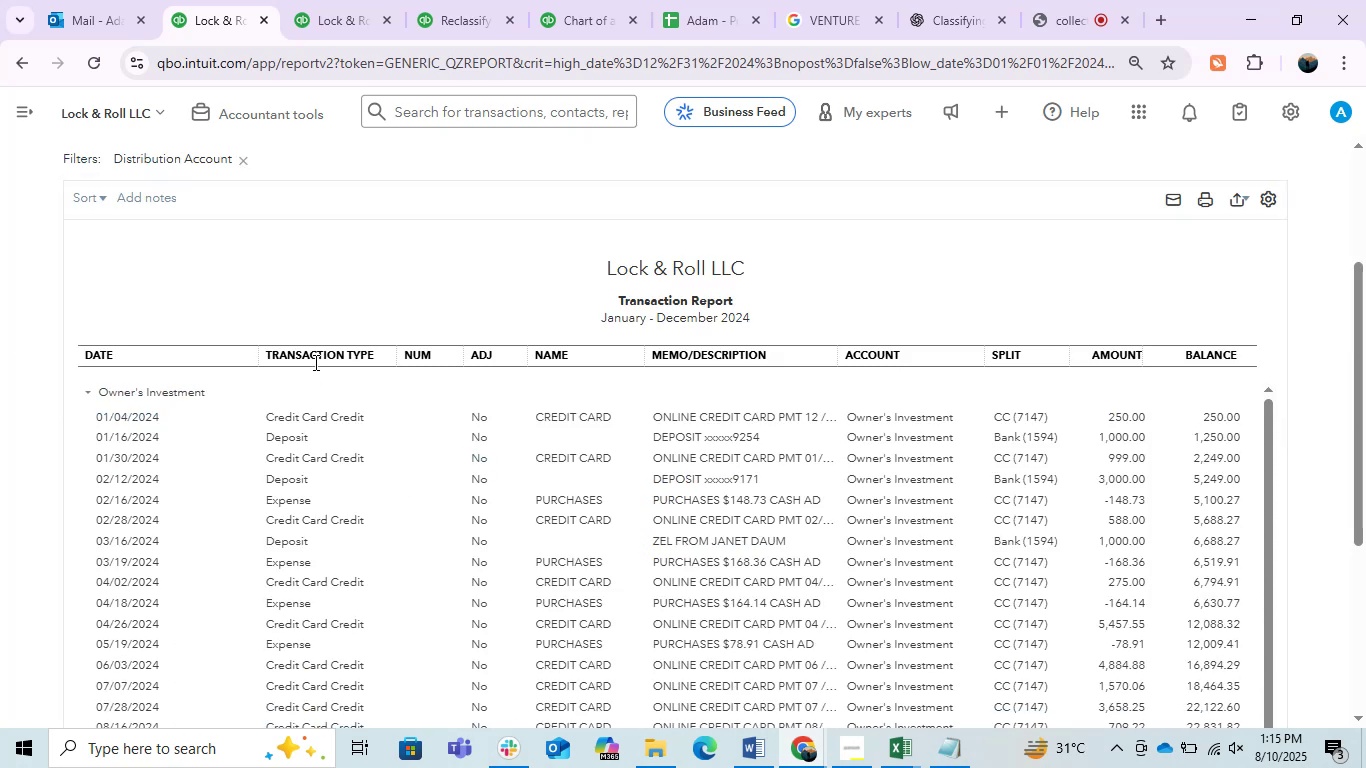 
left_click_drag(start_coordinate=[249, 348], to_coordinate=[165, 377])
 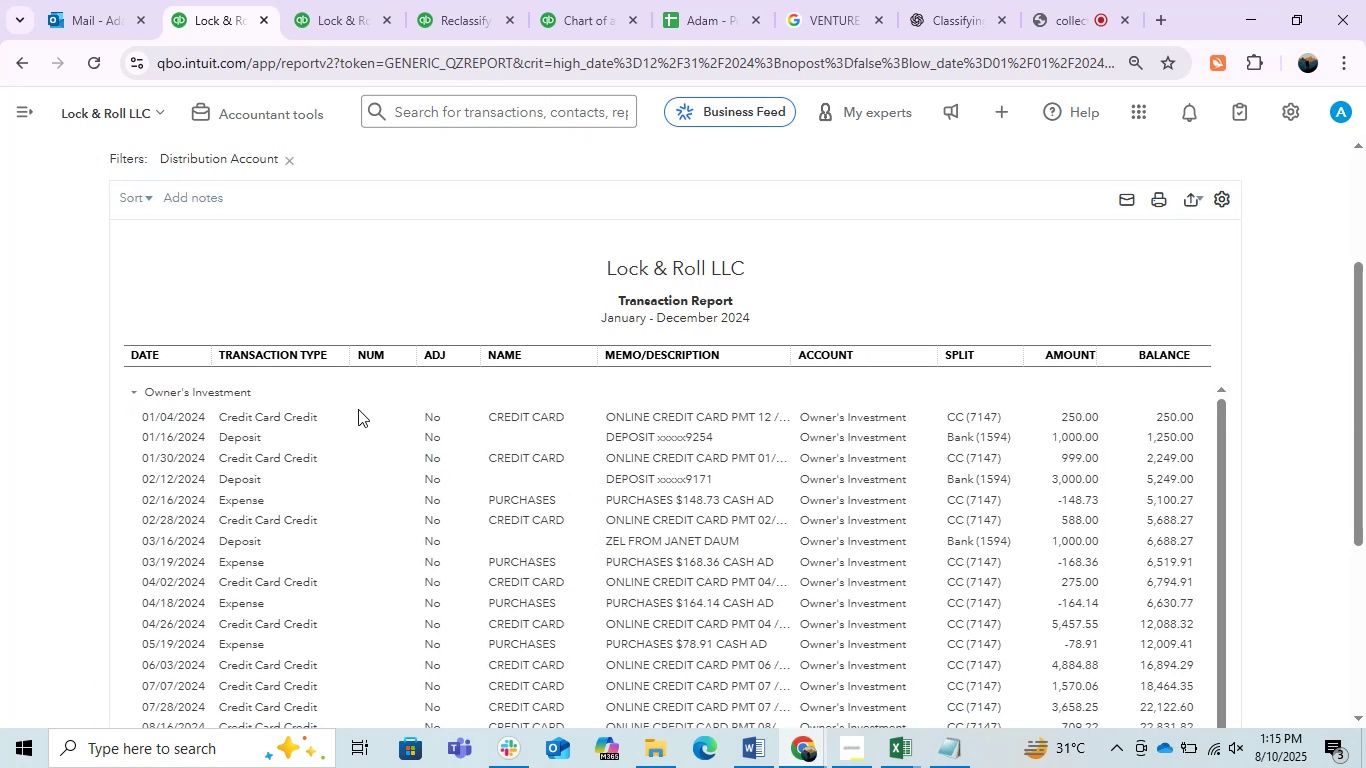 
scroll: coordinate [588, 462], scroll_direction: down, amount: 2.0
 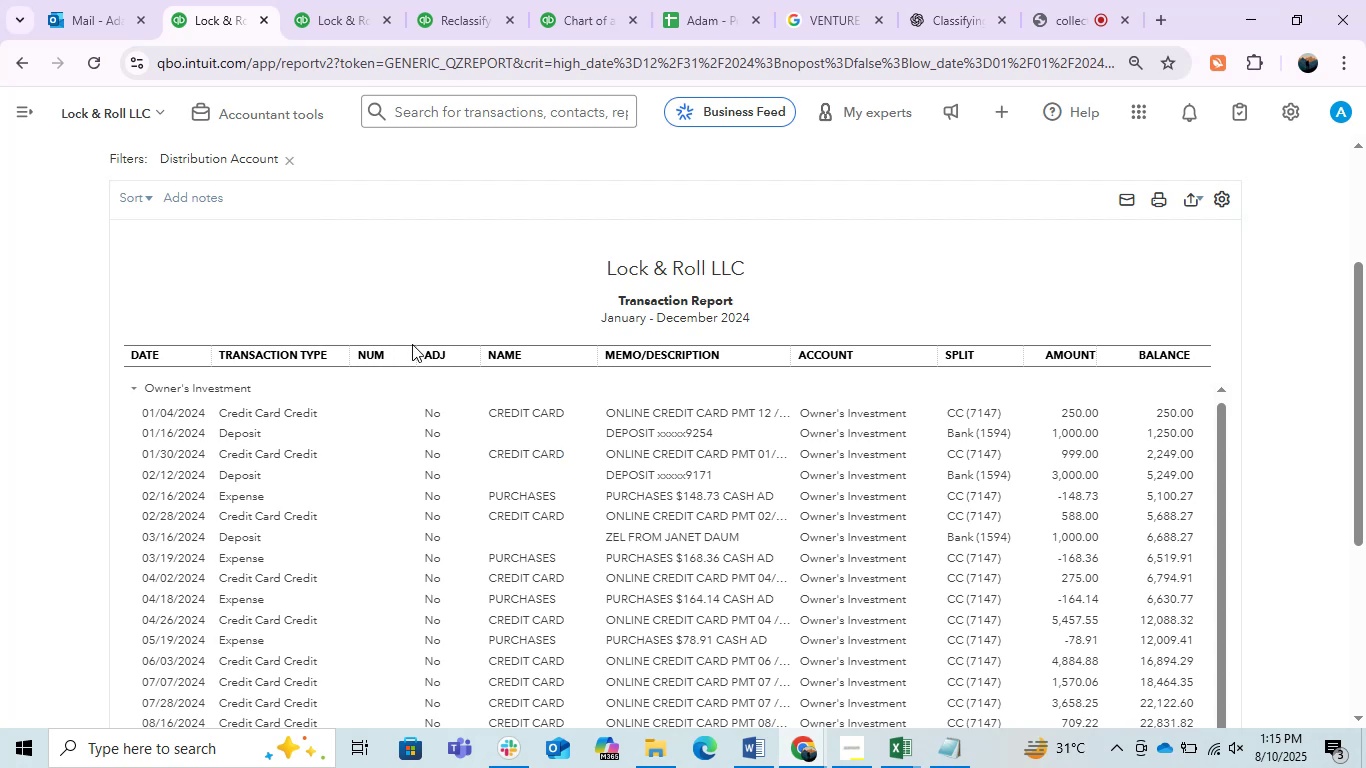 
left_click_drag(start_coordinate=[413, 350], to_coordinate=[399, 359])
 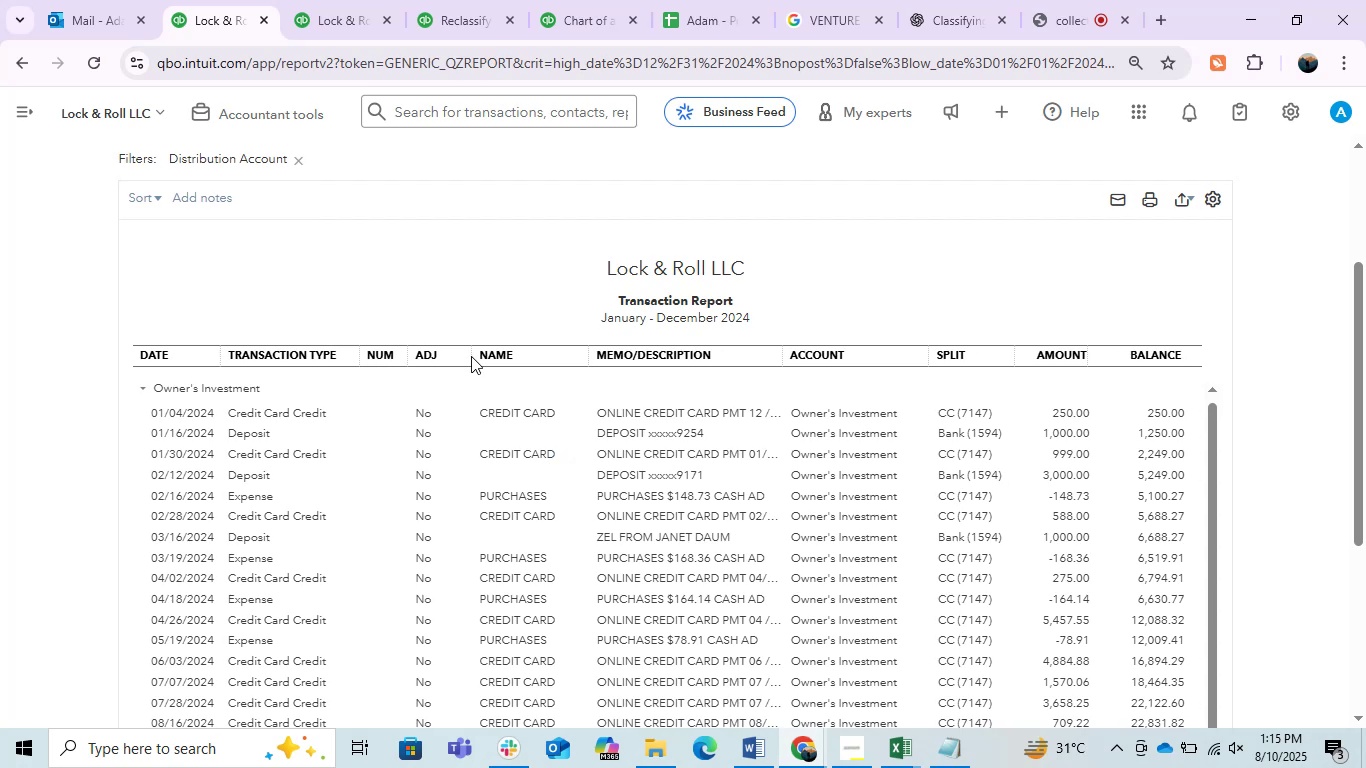 
left_click_drag(start_coordinate=[464, 356], to_coordinate=[446, 362])
 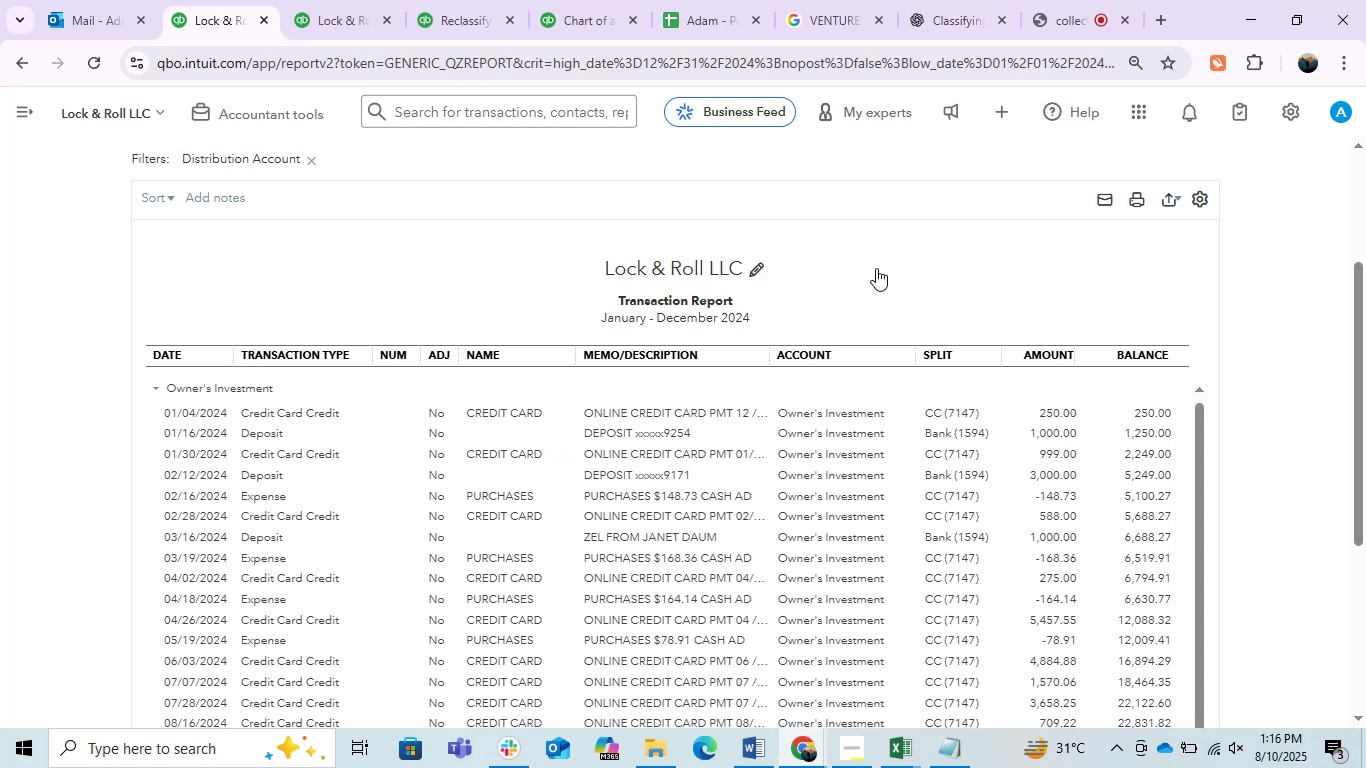 
left_click([1365, 270])
 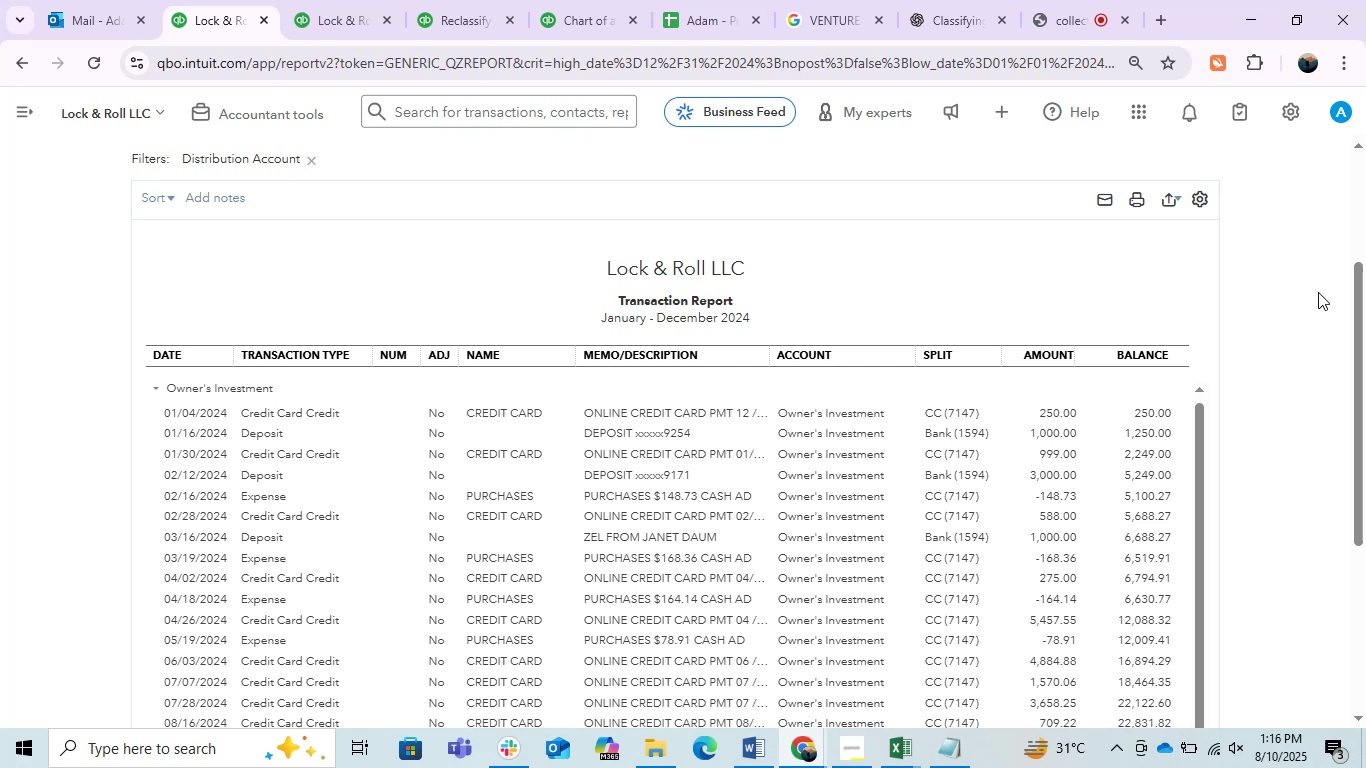 
wait(10.4)
 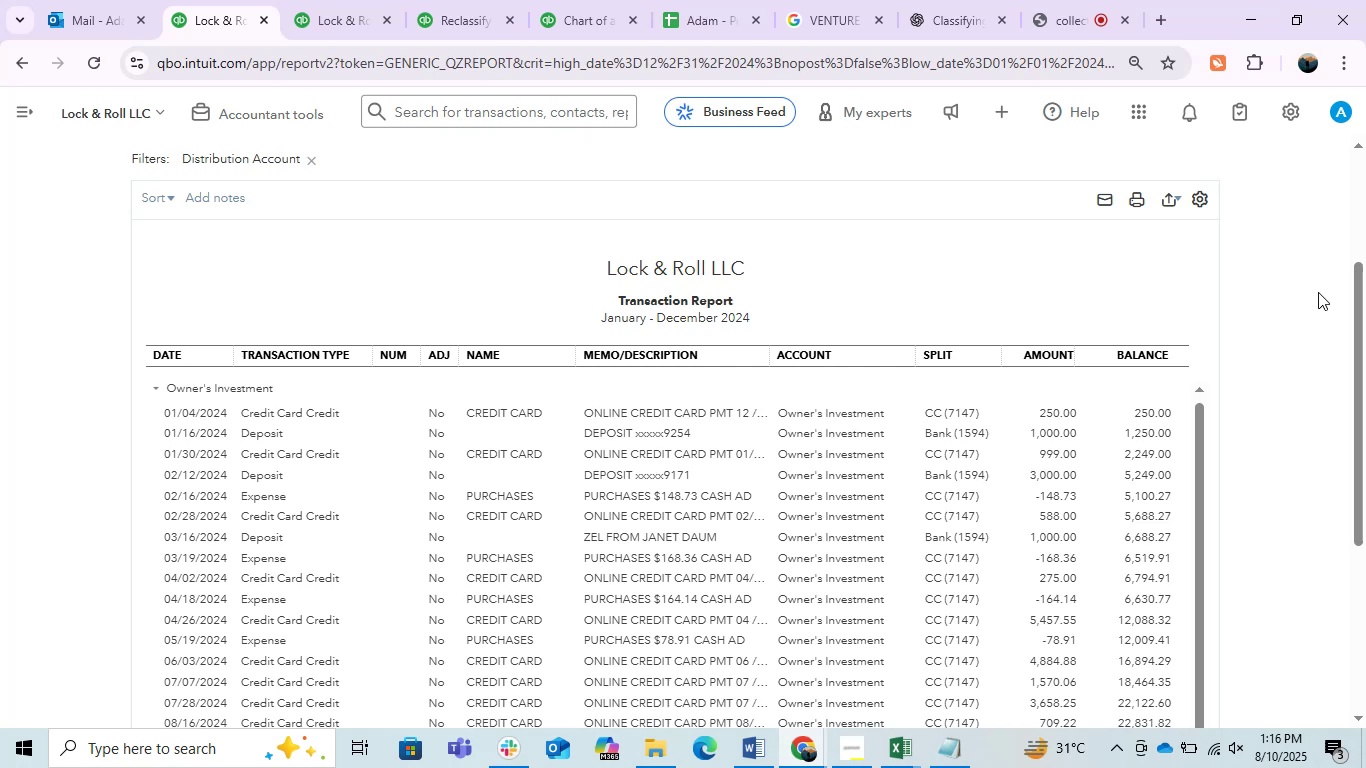 
left_click_drag(start_coordinate=[767, 355], to_coordinate=[950, 392])
 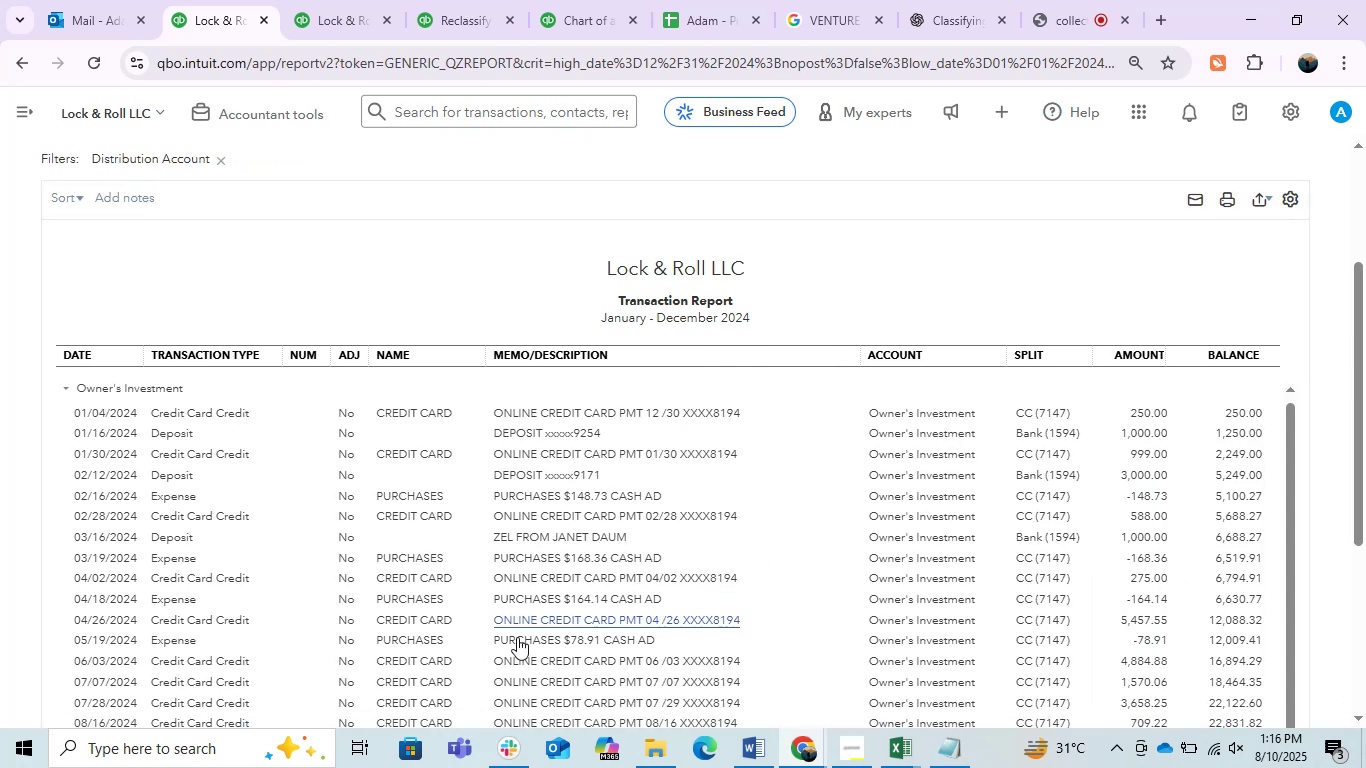 
scroll: coordinate [337, 525], scroll_direction: down, amount: 1.0
 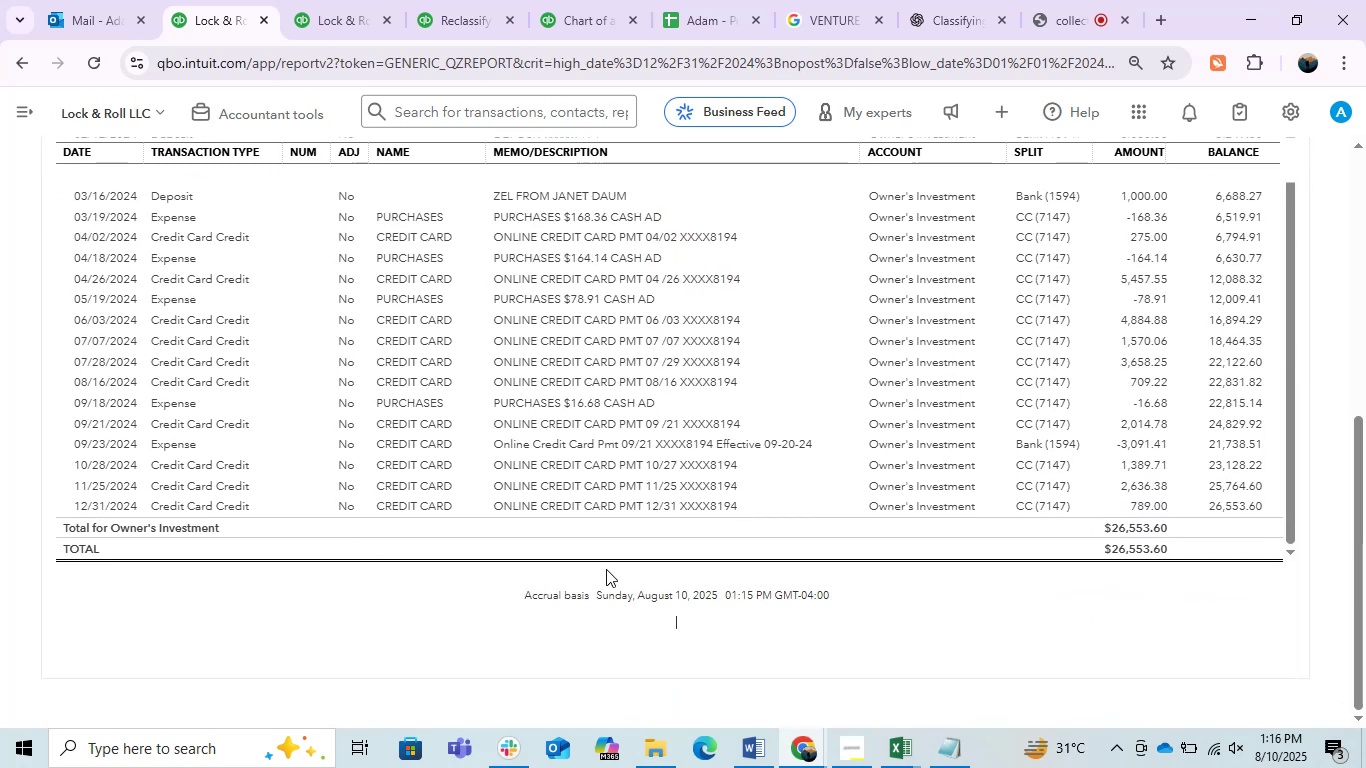 
scroll: coordinate [550, 583], scroll_direction: up, amount: 2.0
 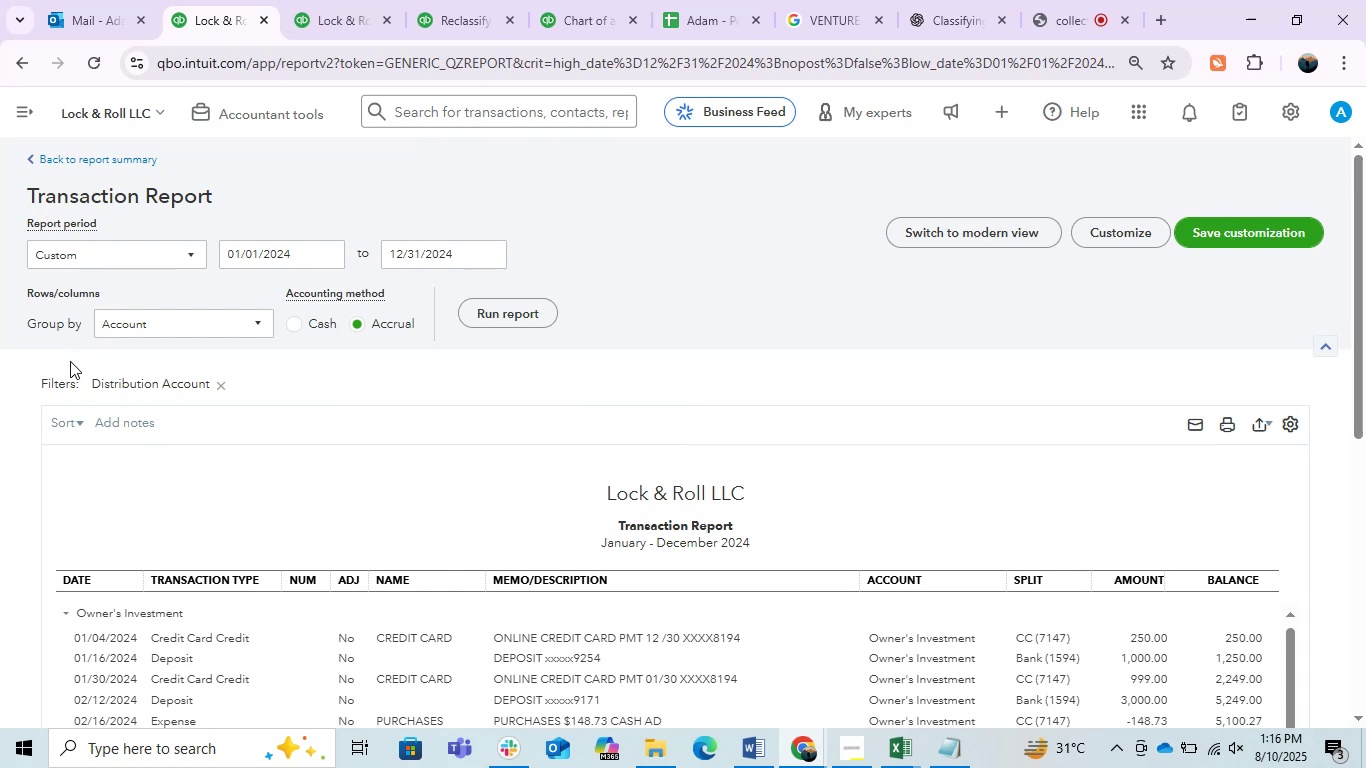 
left_click([65, 420])
 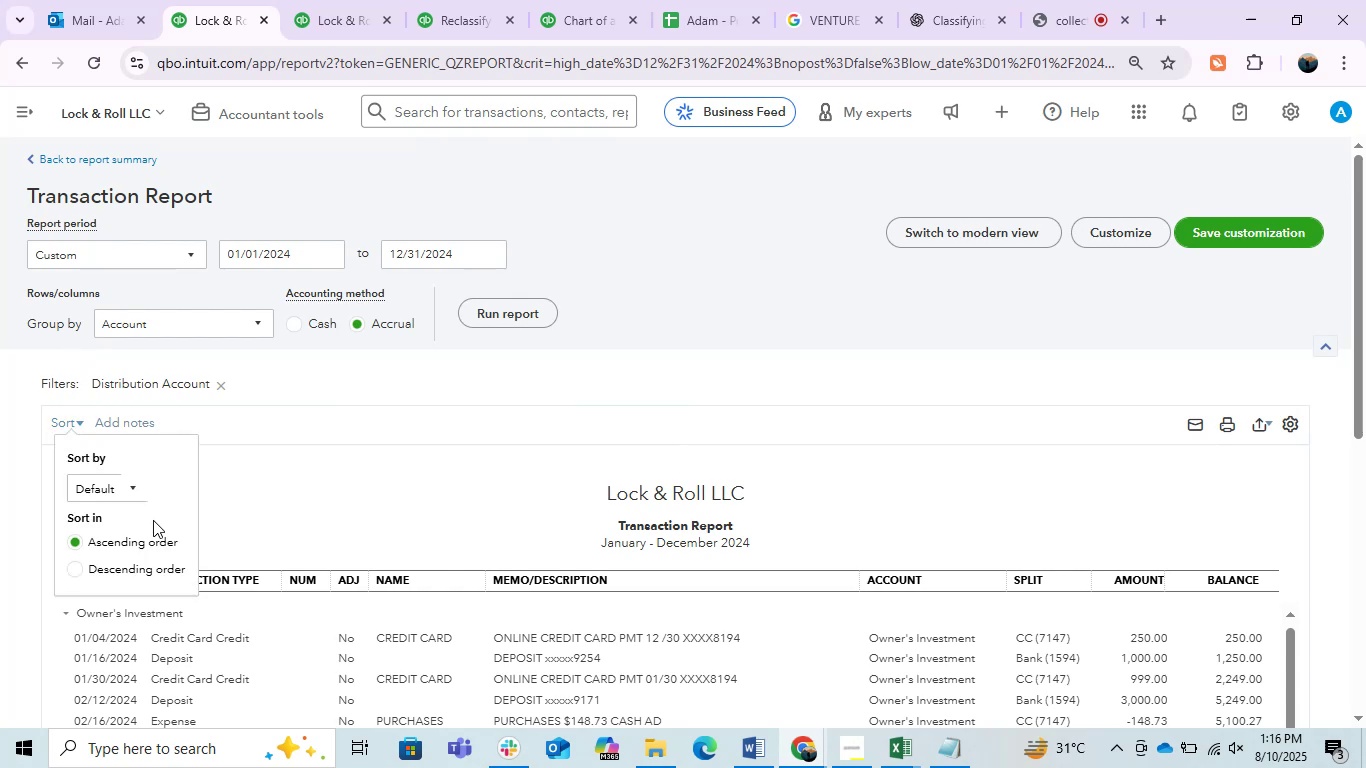 
left_click([129, 491])
 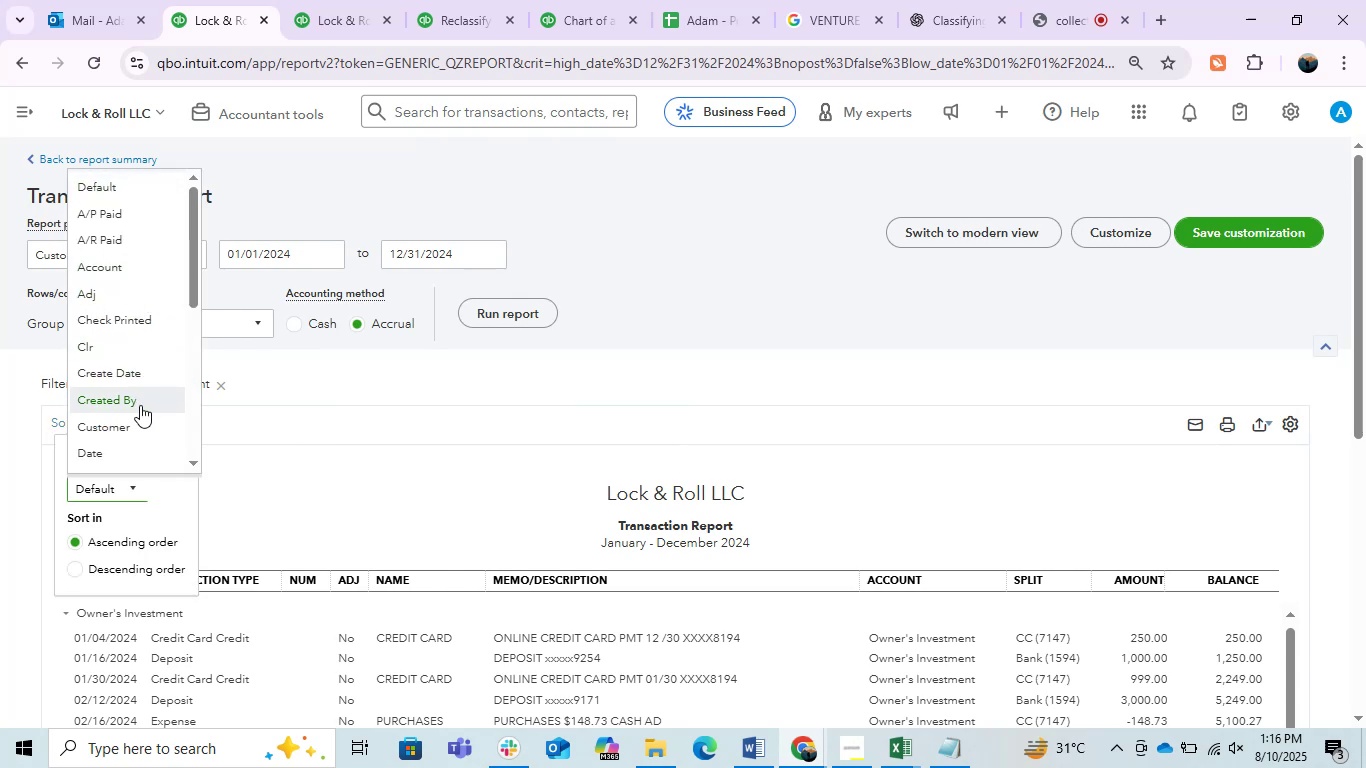 
scroll: coordinate [126, 279], scroll_direction: down, amount: 1.0
 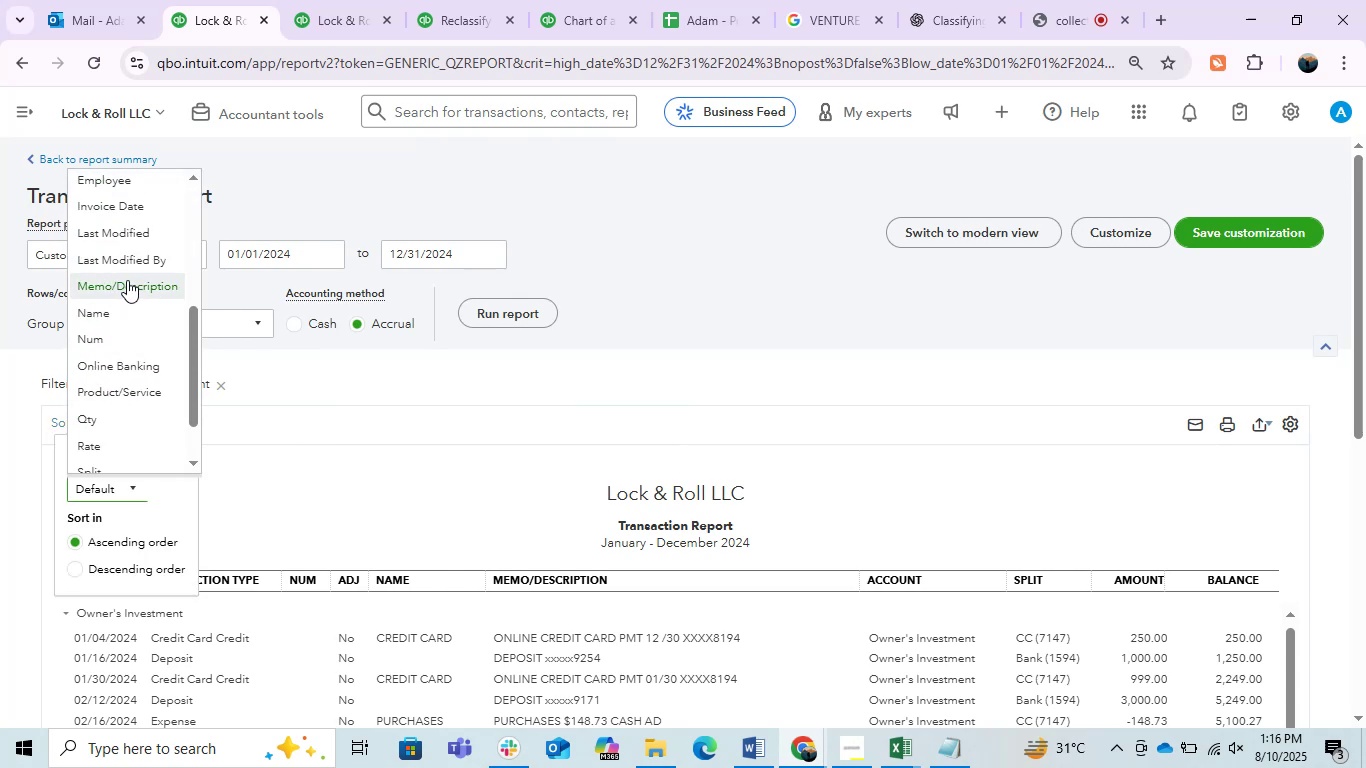 
left_click([127, 280])
 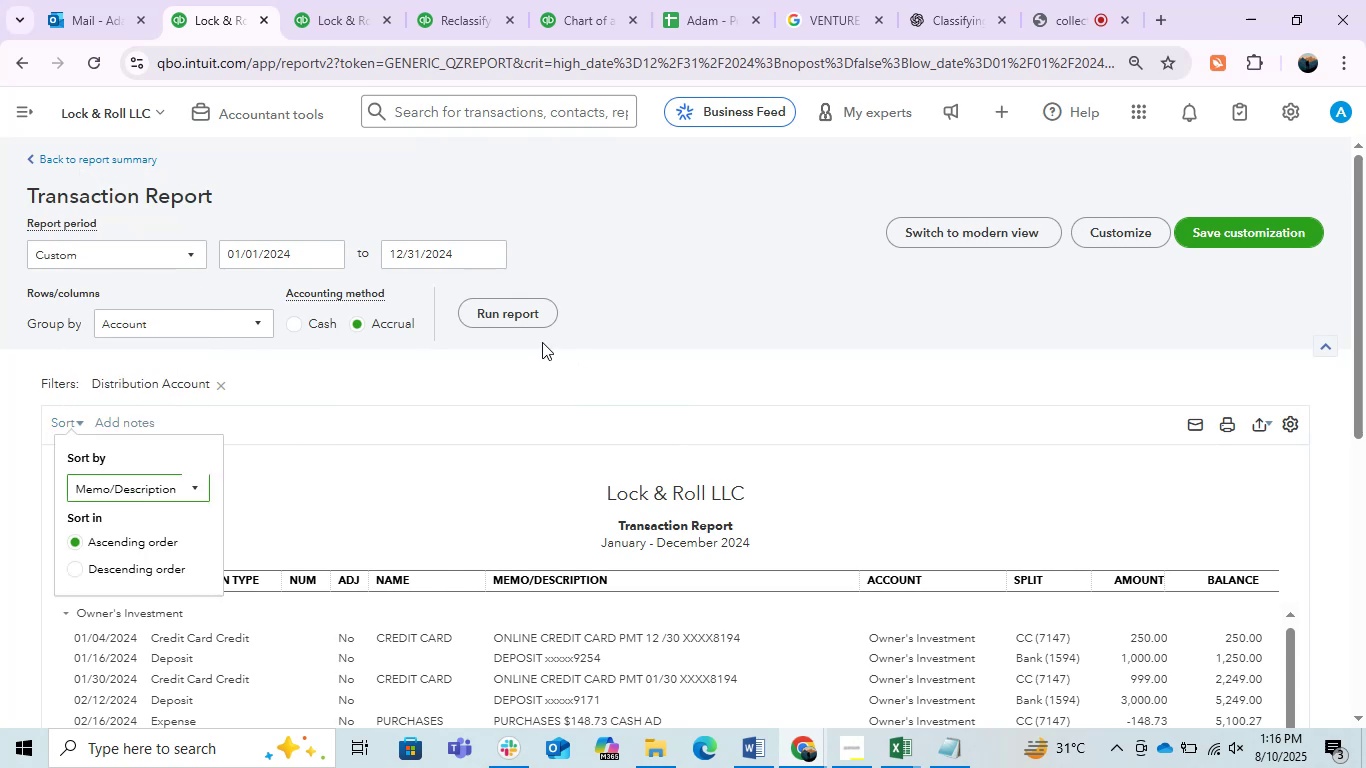 
left_click([497, 302])
 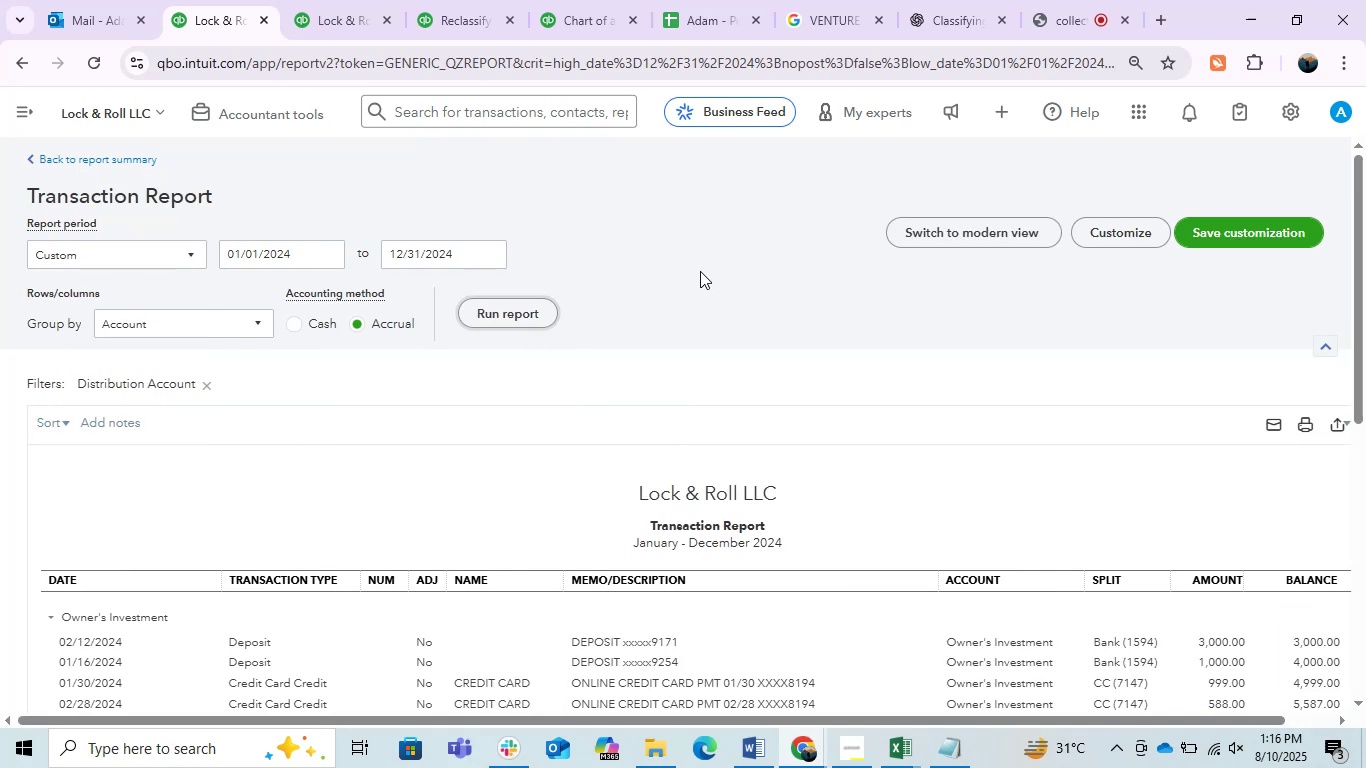 
scroll: coordinate [732, 223], scroll_direction: down, amount: 4.0
 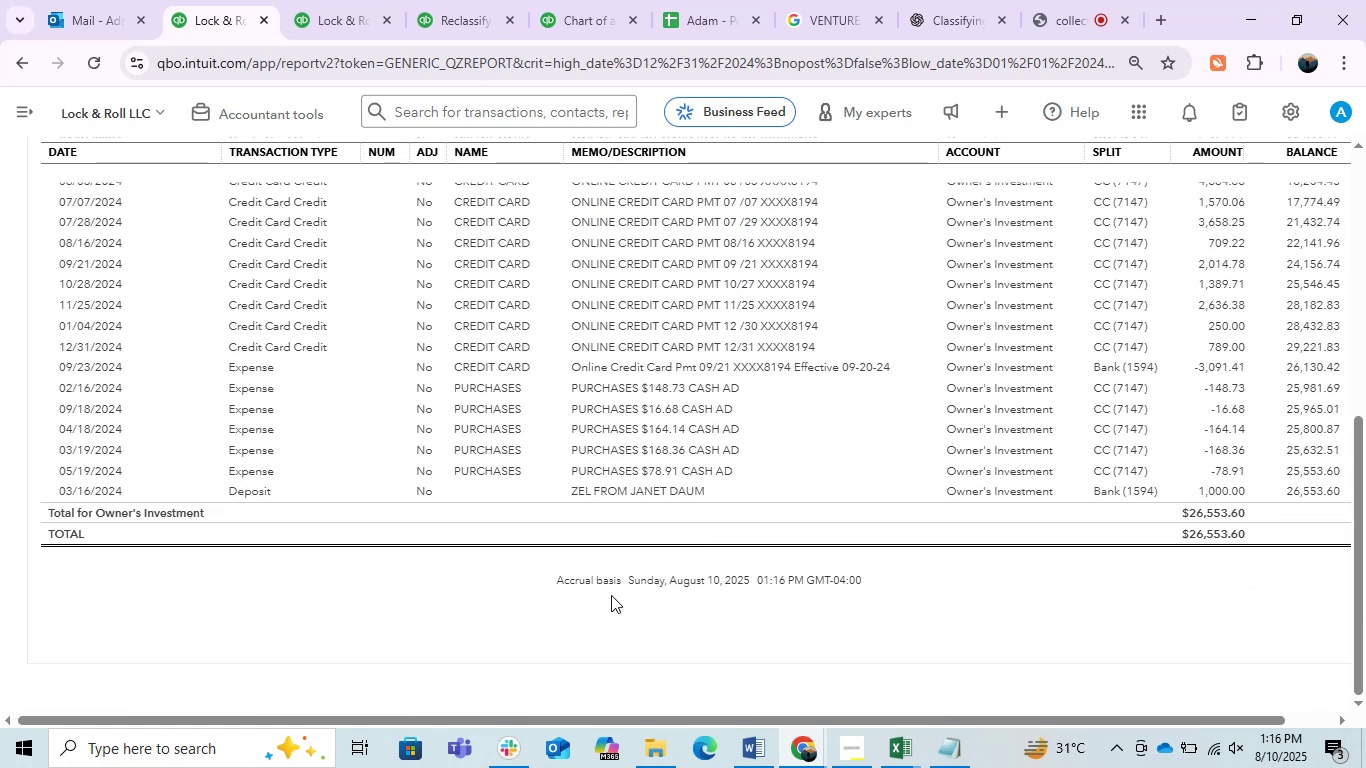 
scroll: coordinate [466, 589], scroll_direction: up, amount: 1.0
 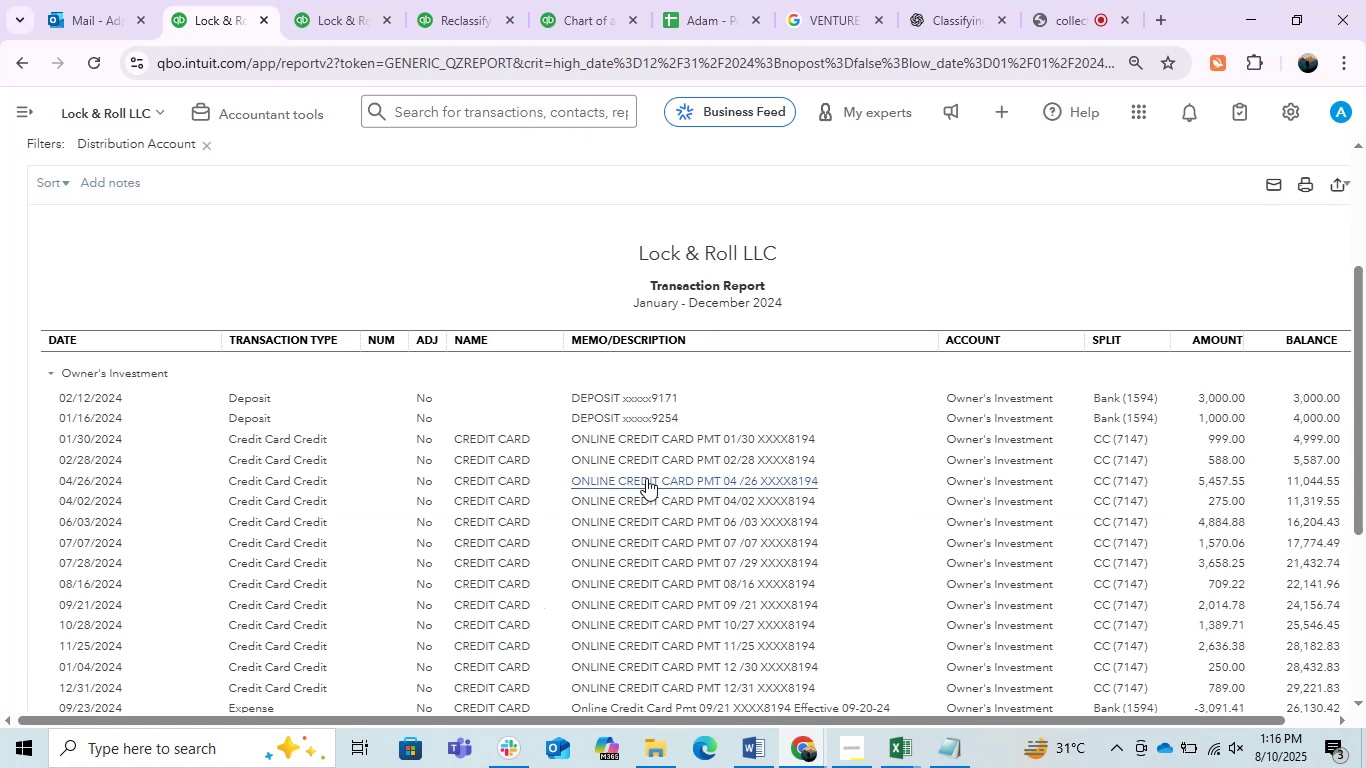 
scroll: coordinate [678, 445], scroll_direction: down, amount: 1.0
 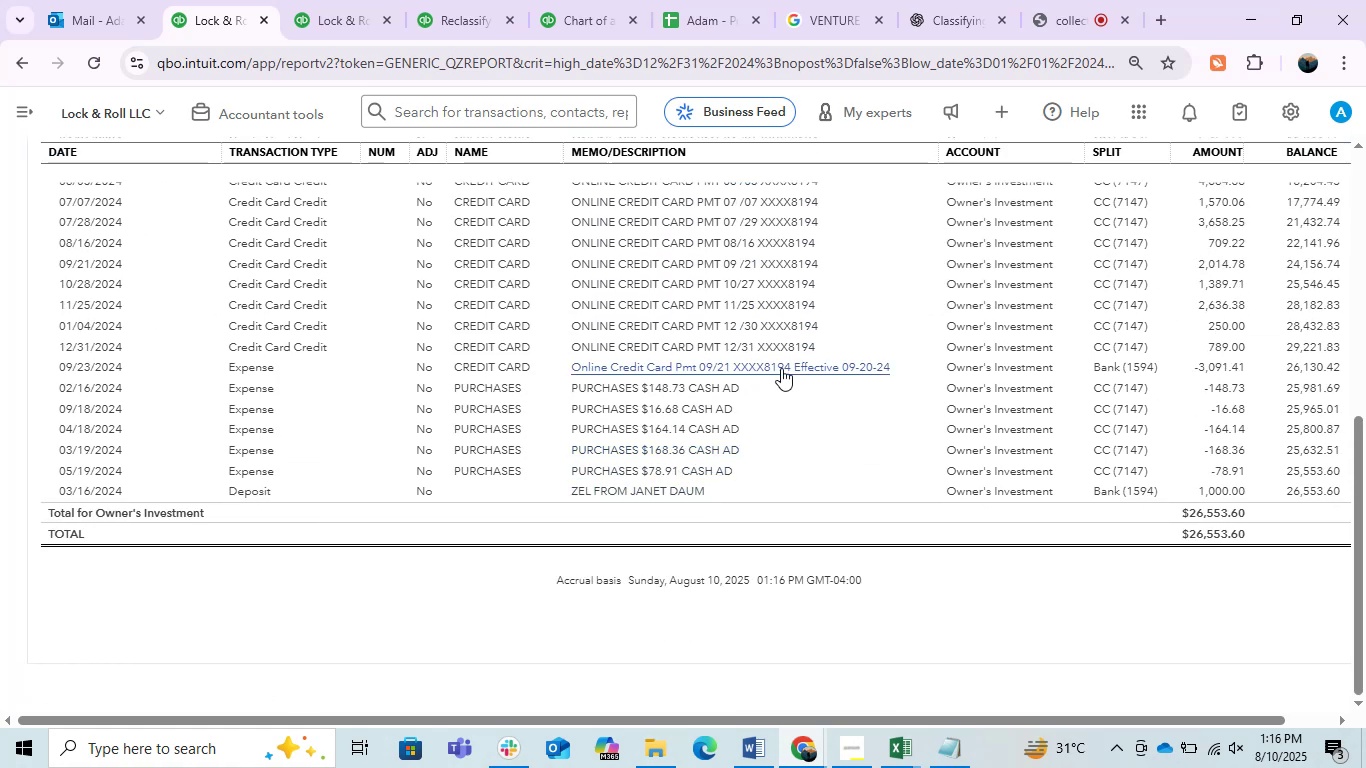 
wait(10.86)
 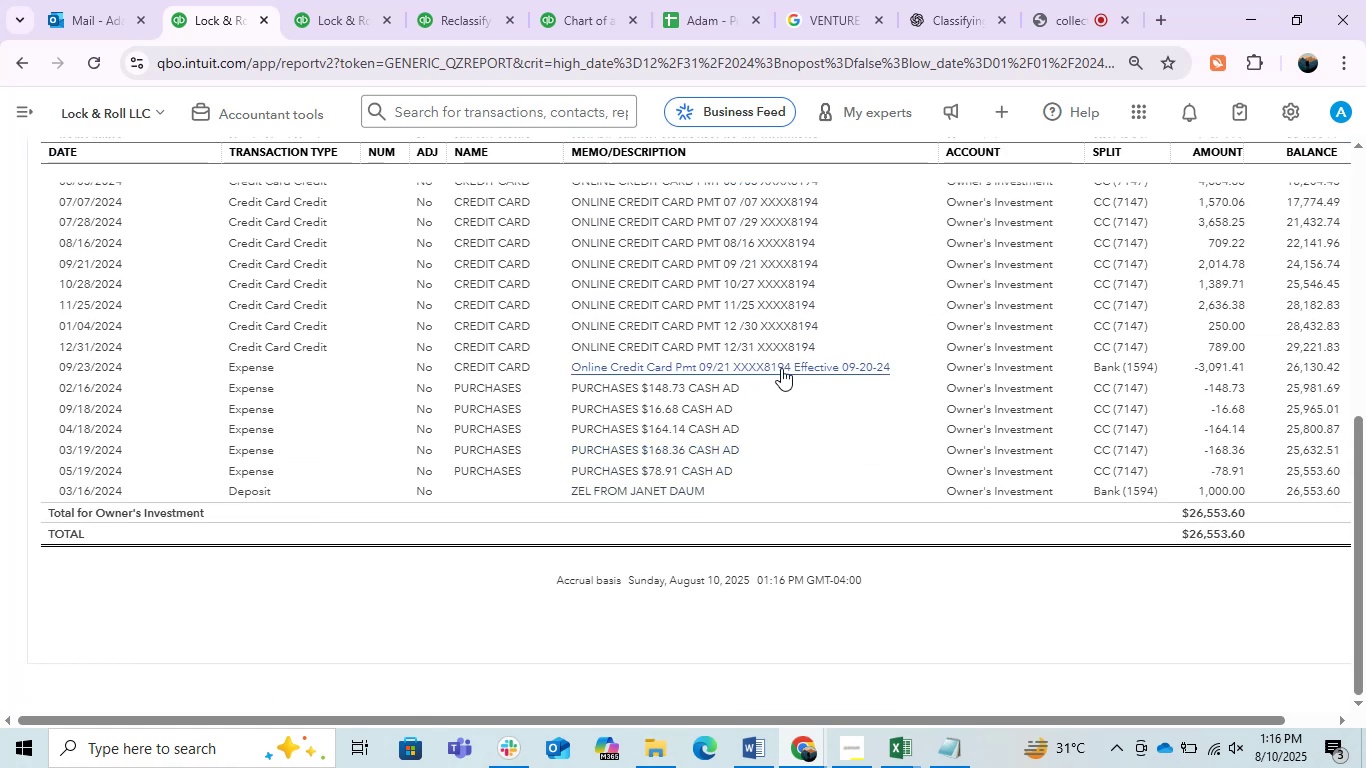 
left_click_drag(start_coordinate=[1365, 521], to_coordinate=[1365, 457])
 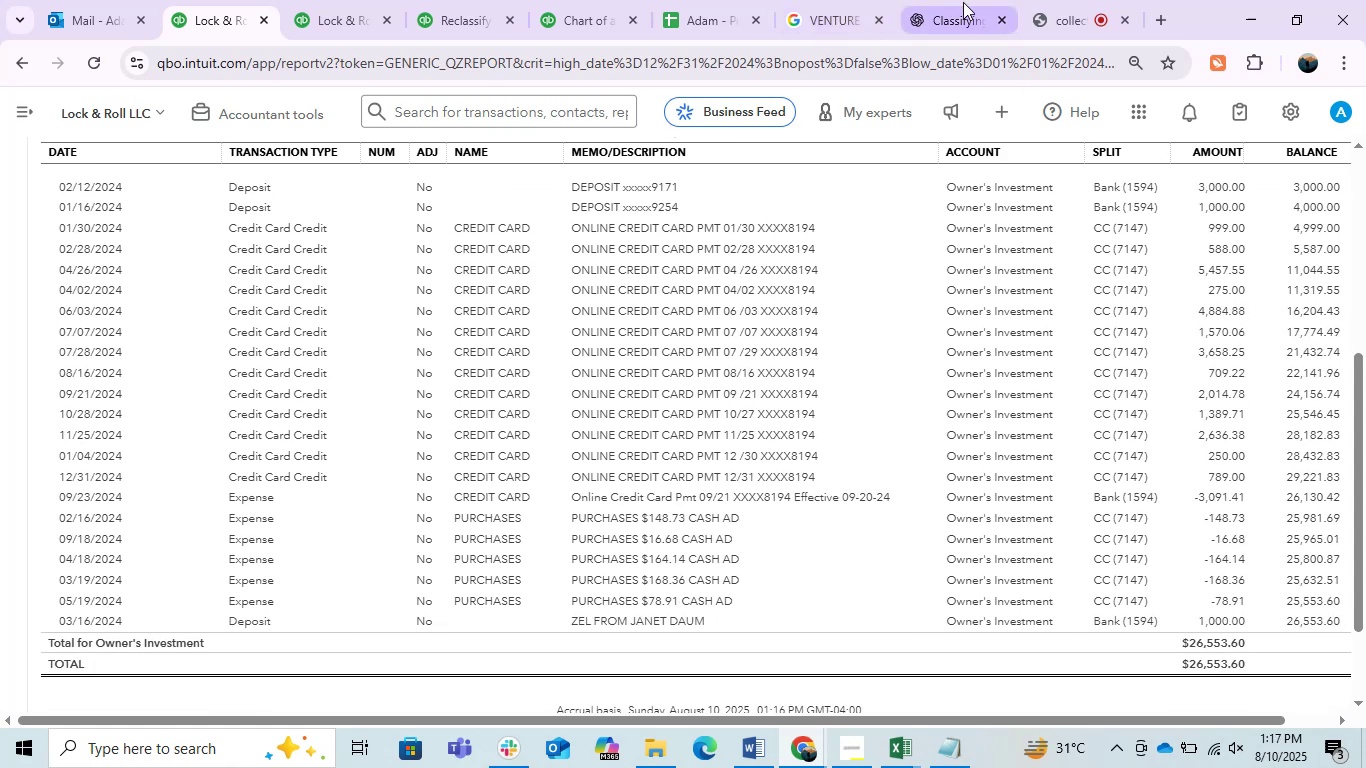 
left_click([984, 8])
 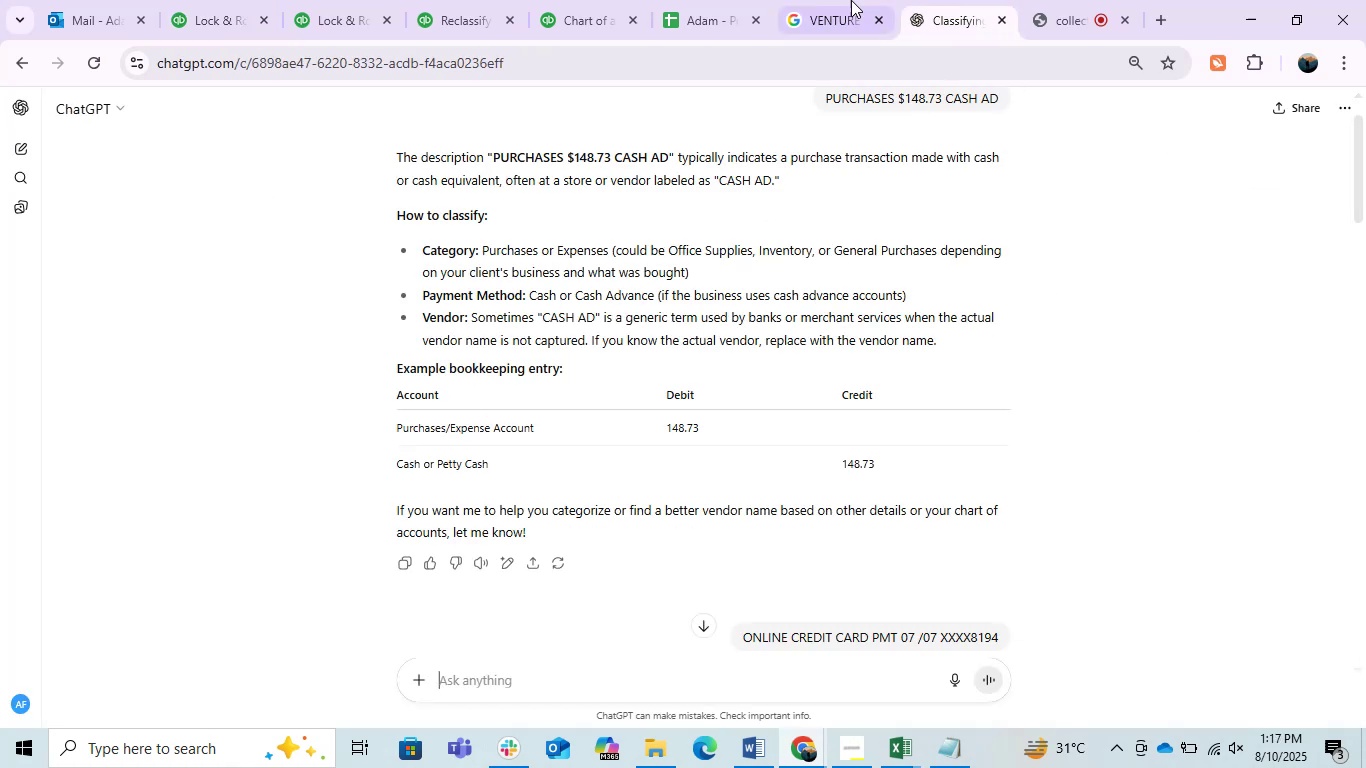 
left_click([848, 0])
 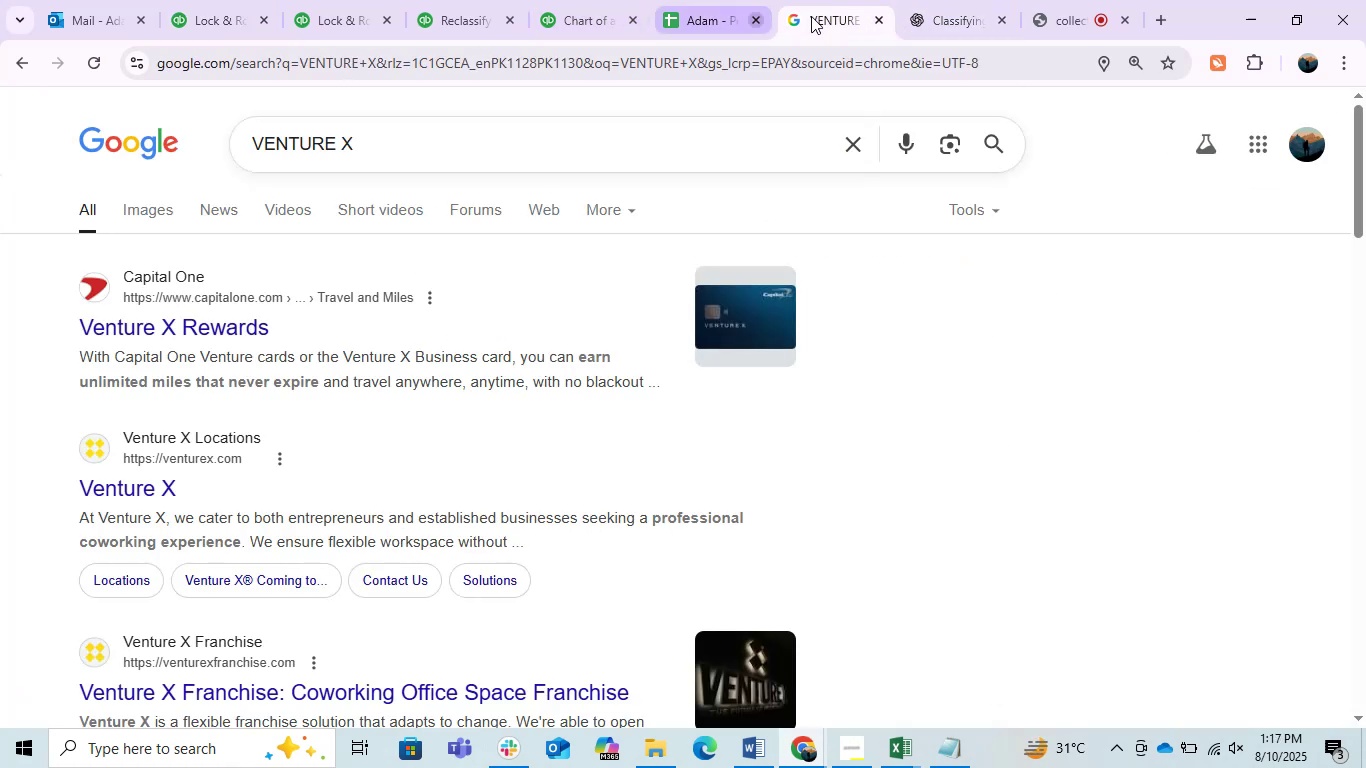 
left_click([943, 9])
 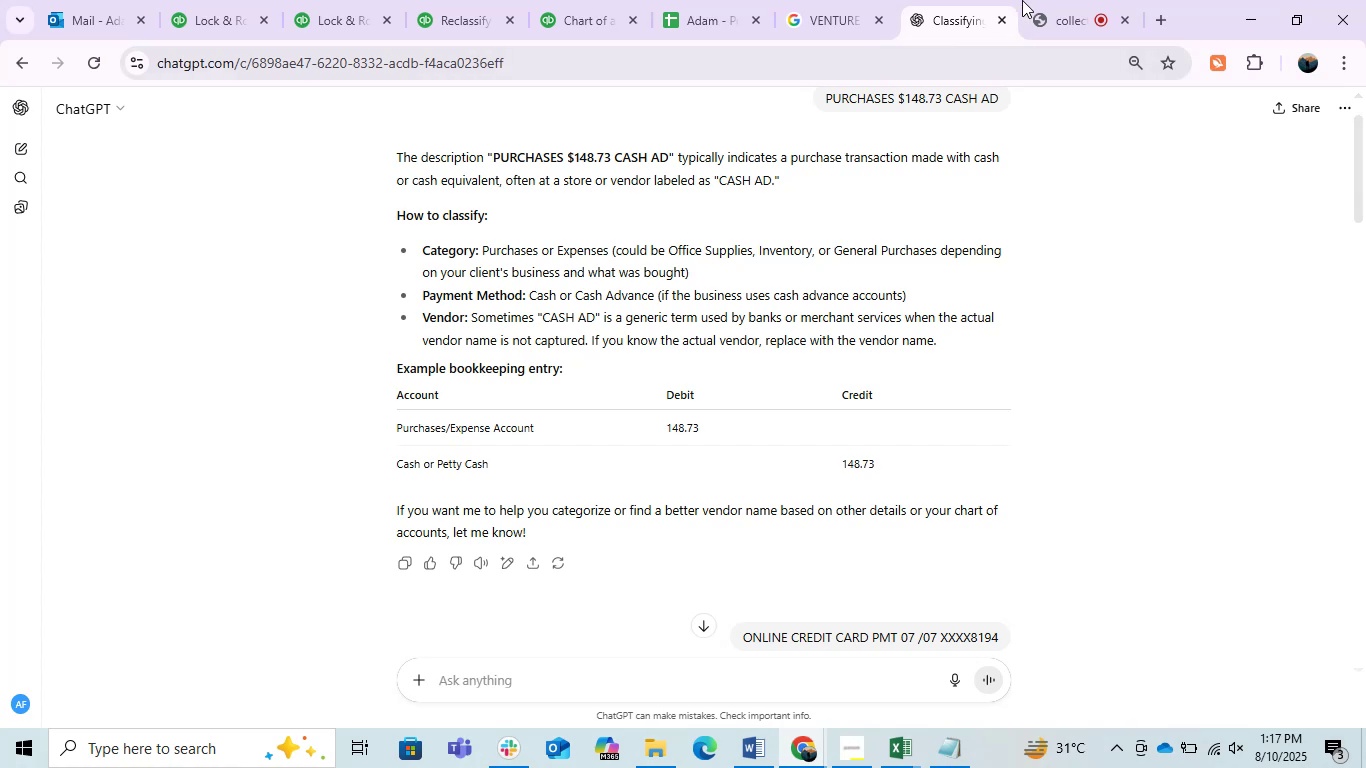 
left_click([1050, 2])
 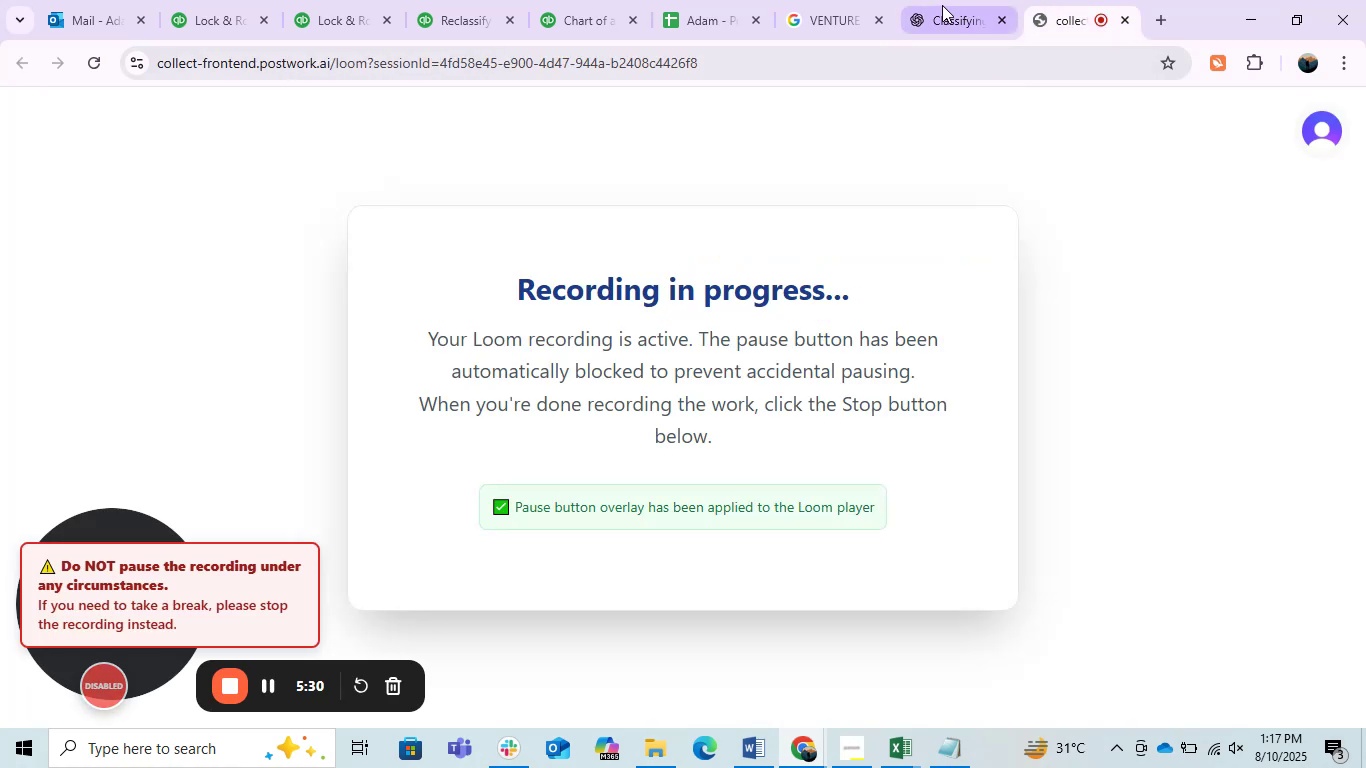 
left_click([942, 5])
 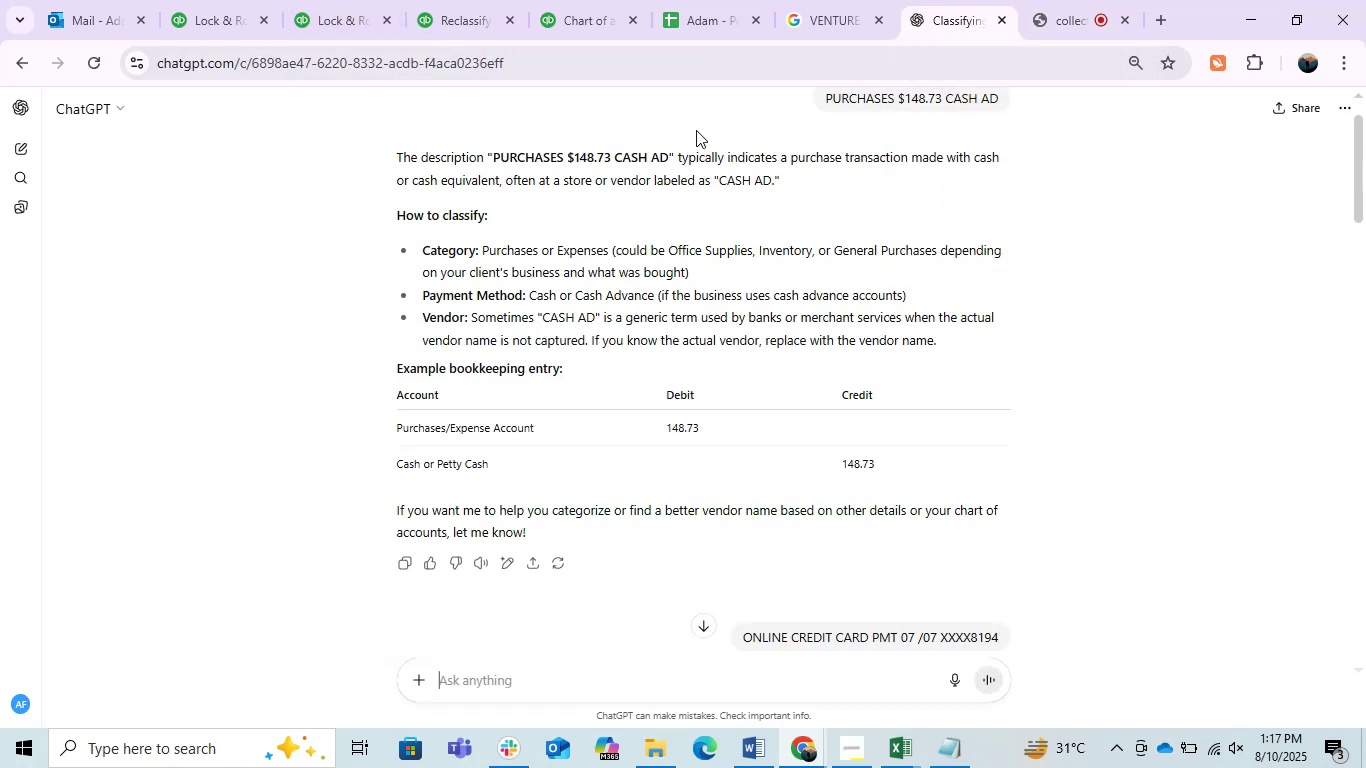 
left_click([592, 0])
 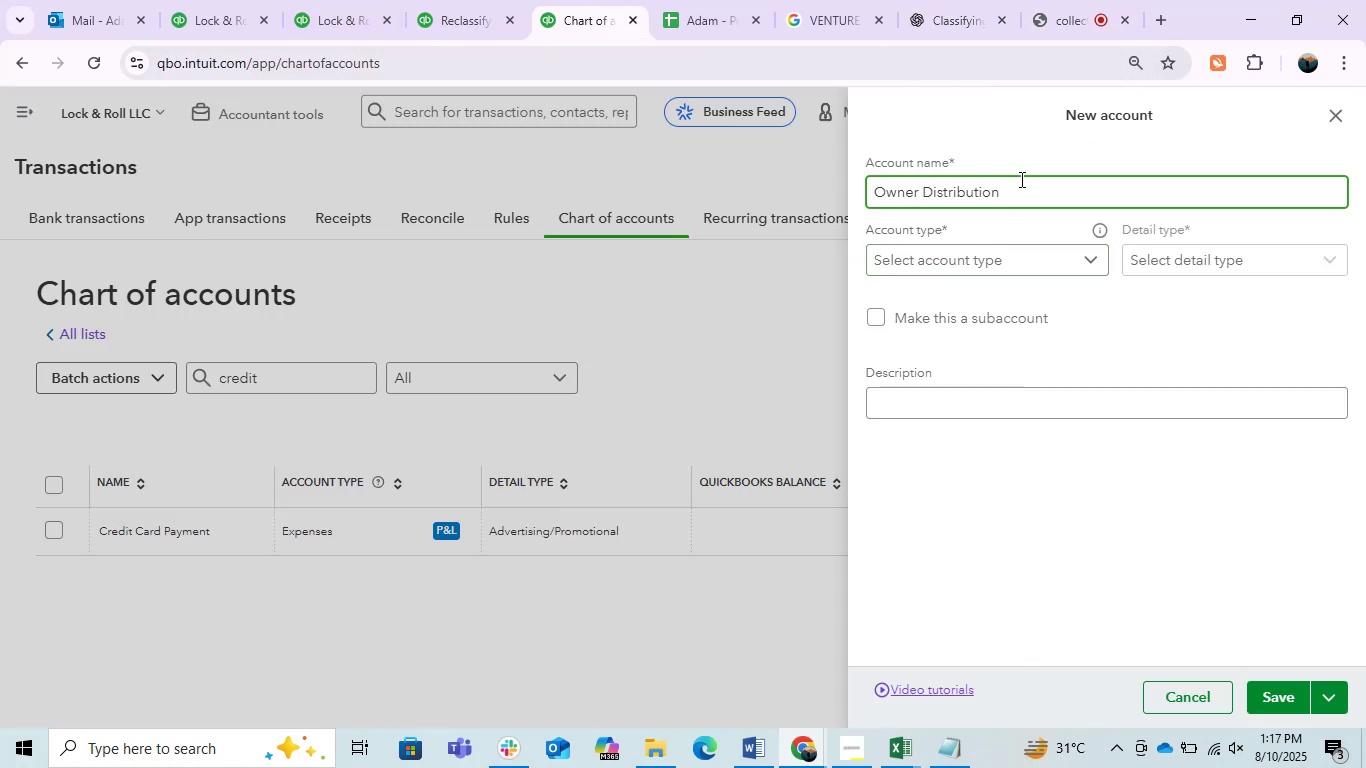 
left_click_drag(start_coordinate=[1016, 193], to_coordinate=[925, 196])
 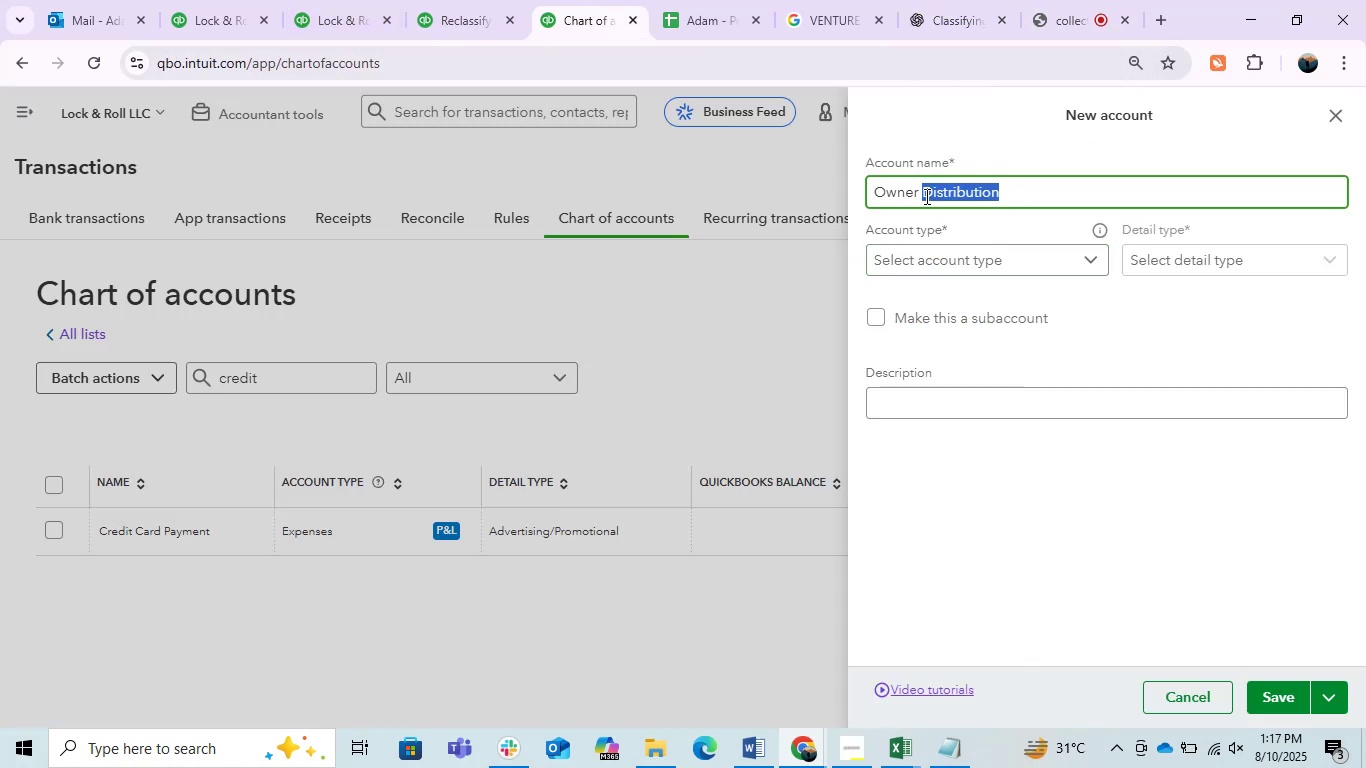 
type(Draw)
 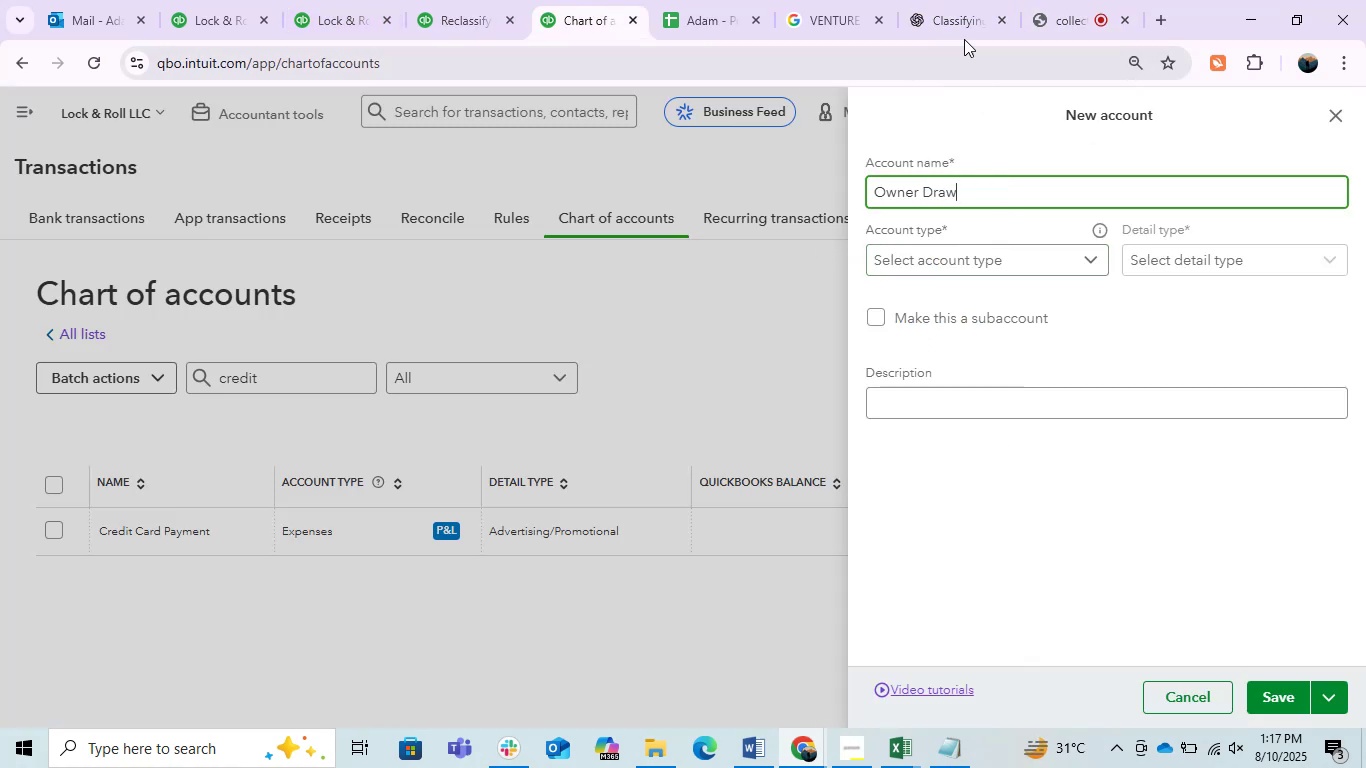 
left_click([922, 0])
 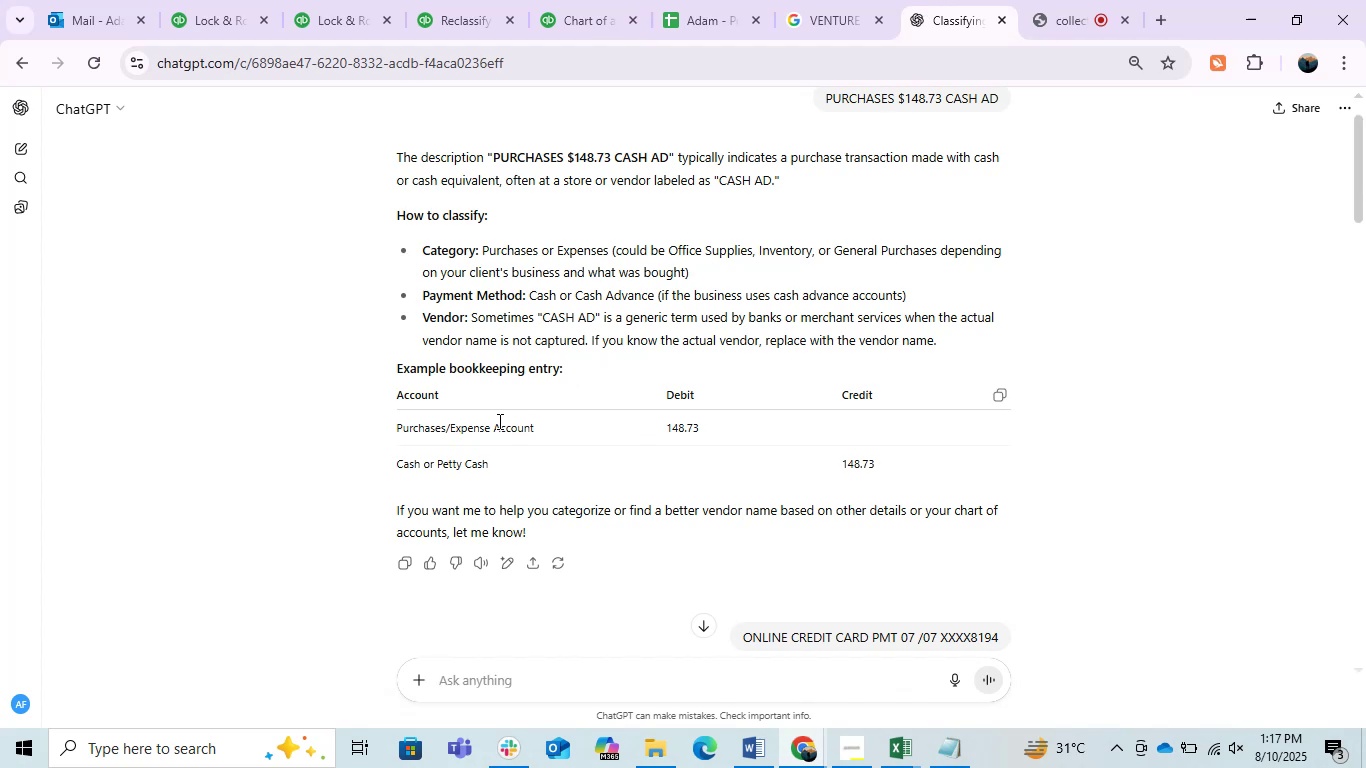 
scroll: coordinate [509, 519], scroll_direction: up, amount: 1.0
 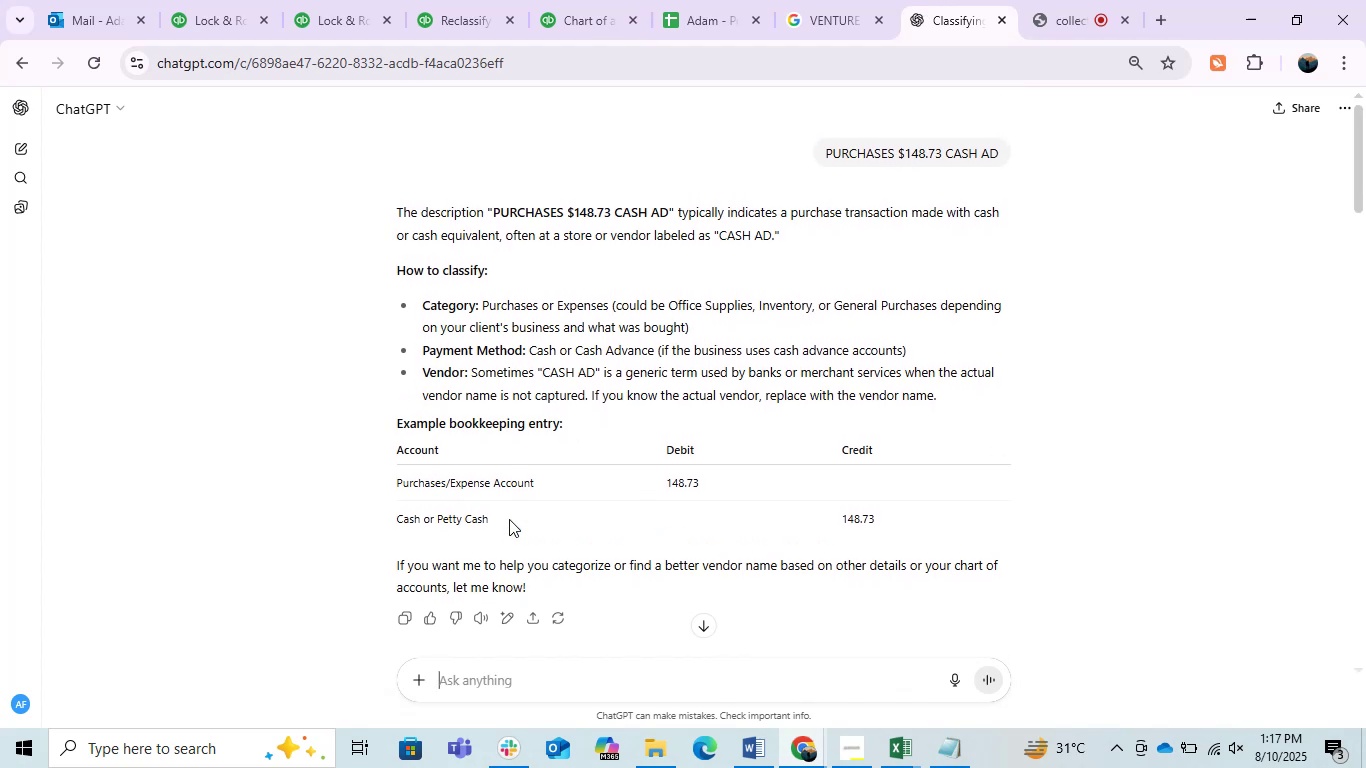 
scroll: coordinate [486, 496], scroll_direction: down, amount: 16.0
 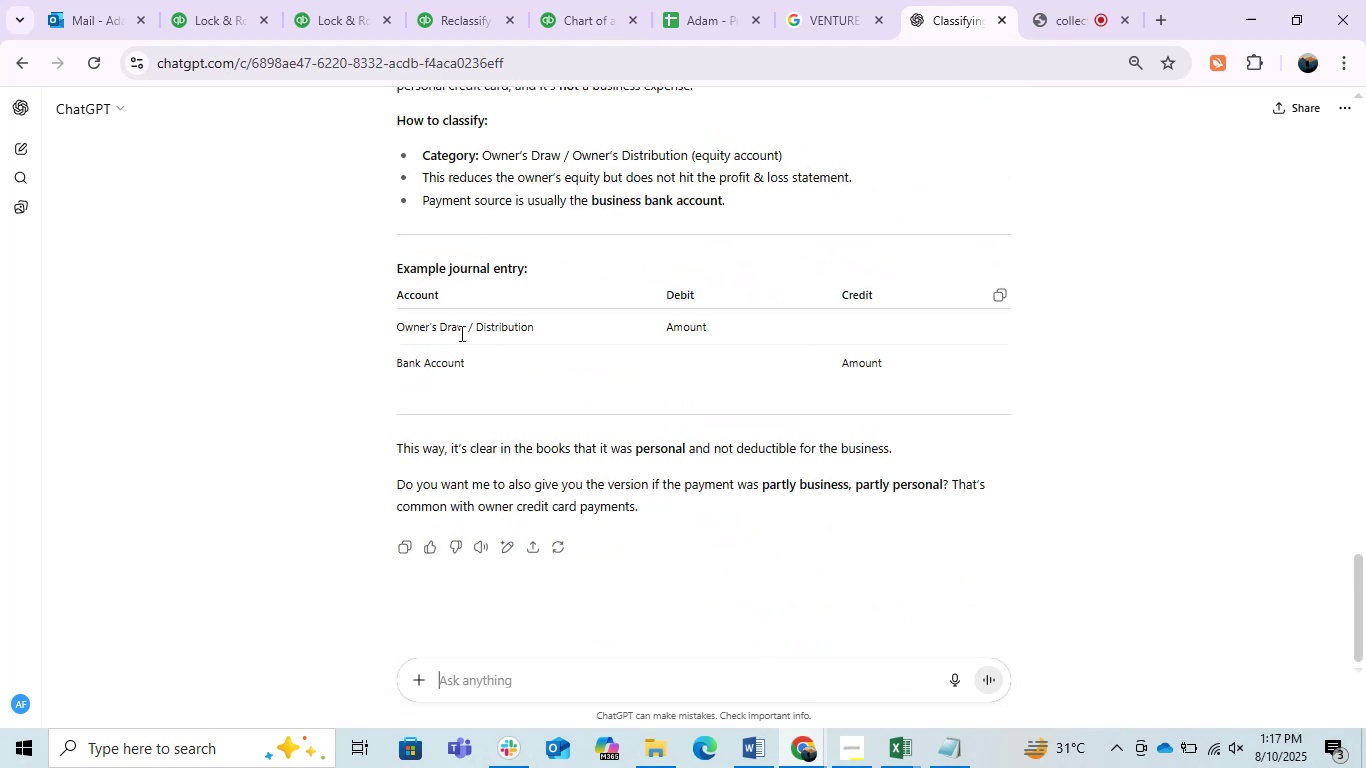 
left_click_drag(start_coordinate=[468, 326], to_coordinate=[389, 330])
 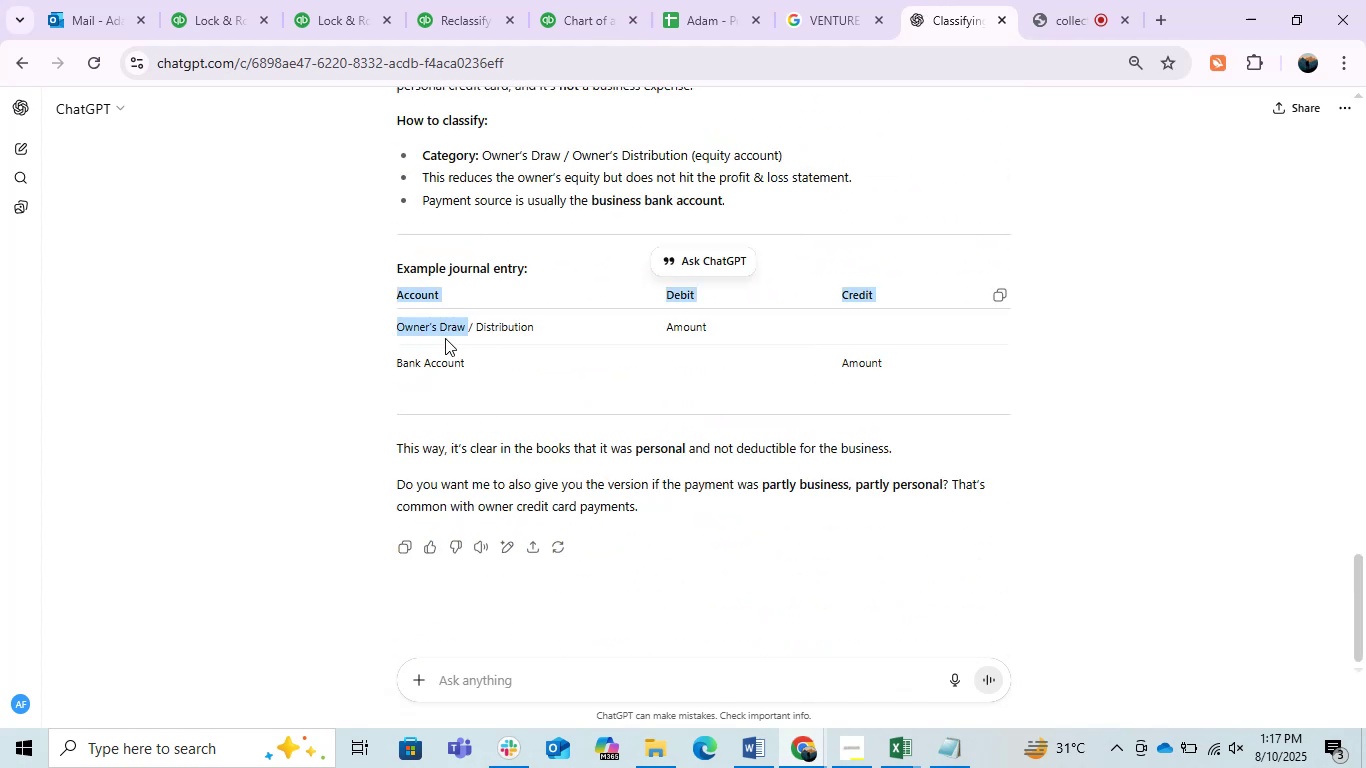 
left_click([445, 338])
 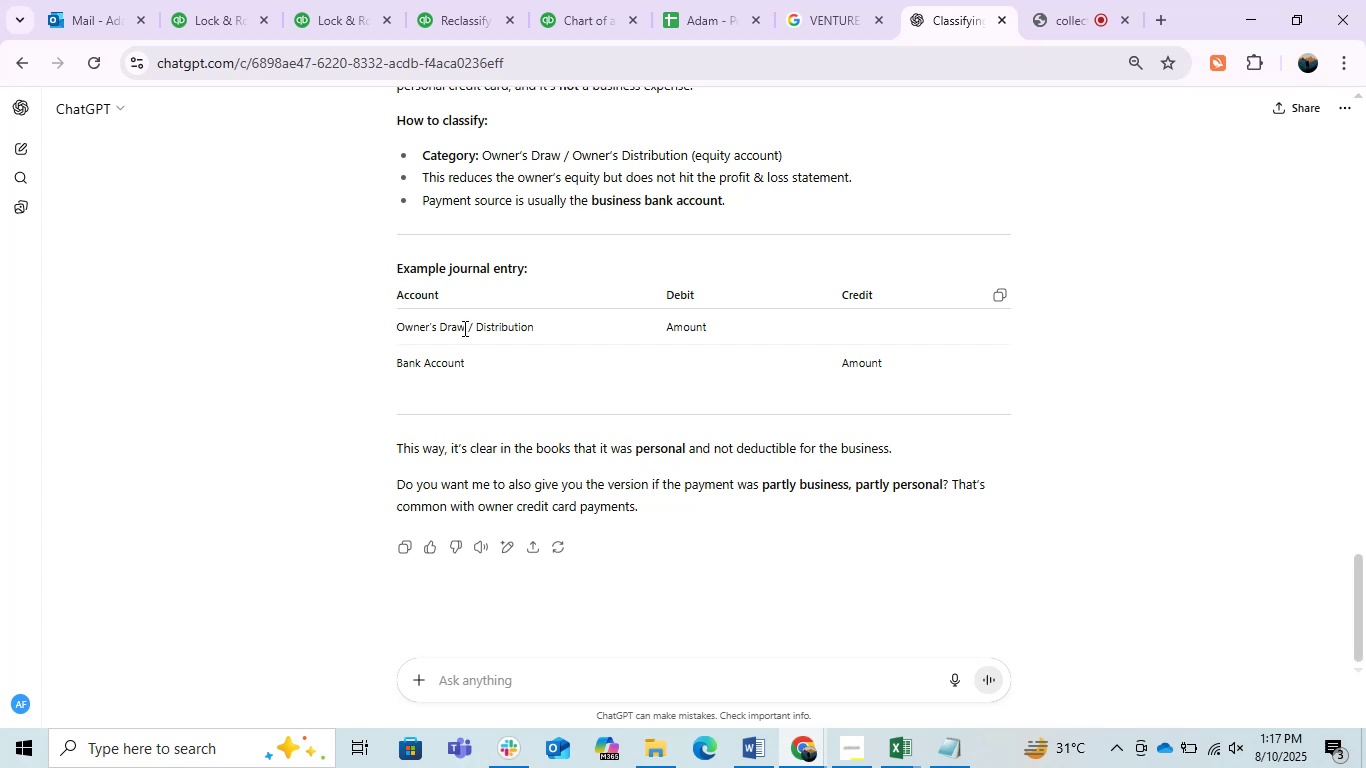 
left_click_drag(start_coordinate=[462, 328], to_coordinate=[397, 321])
 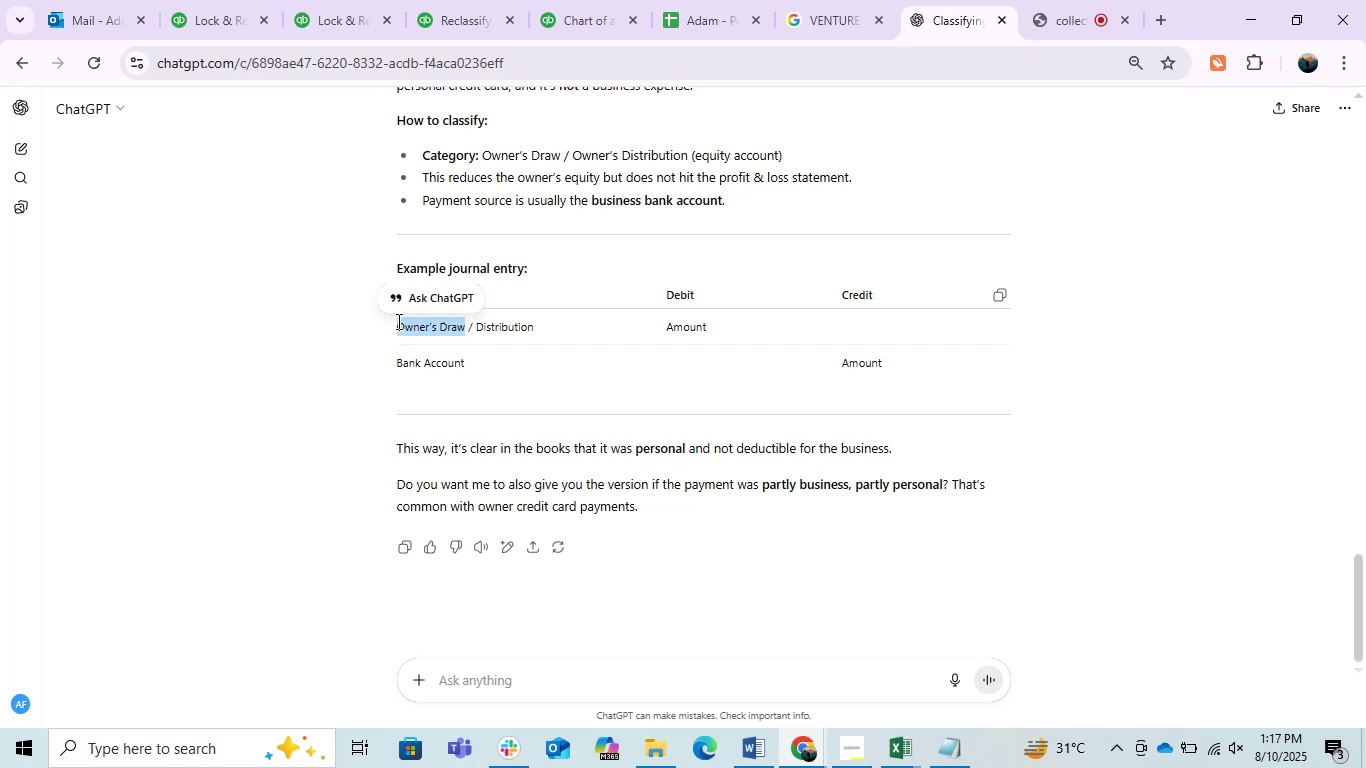 
key(Control+C)
 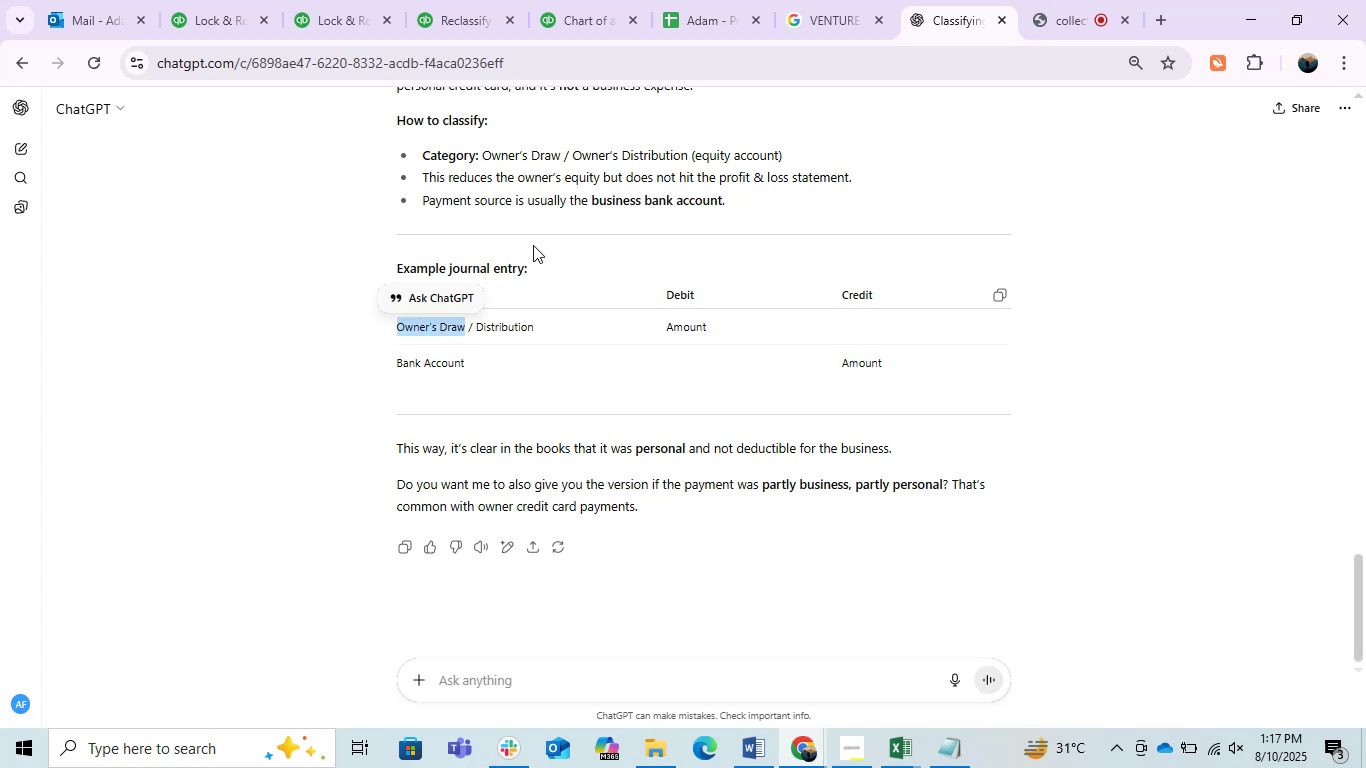 
key(Control+C)
 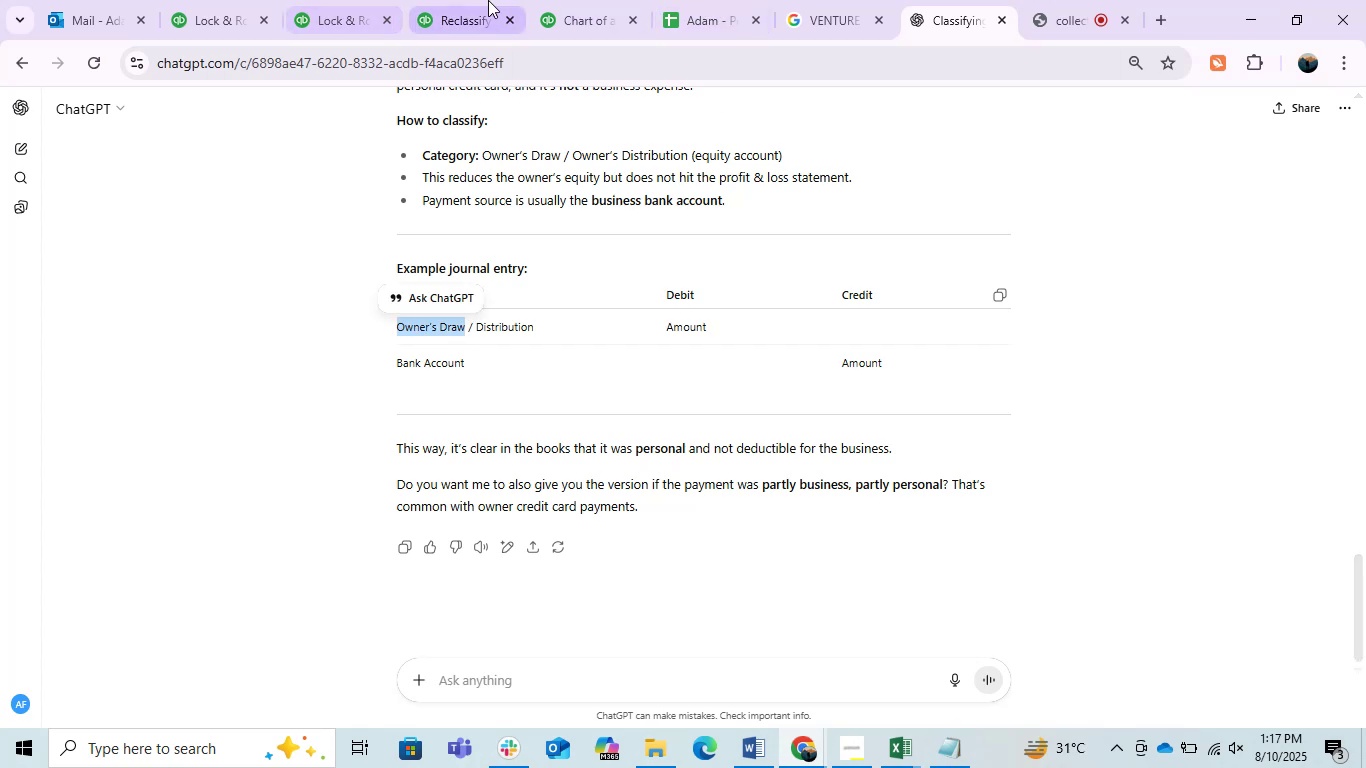 
left_click([619, 5])
 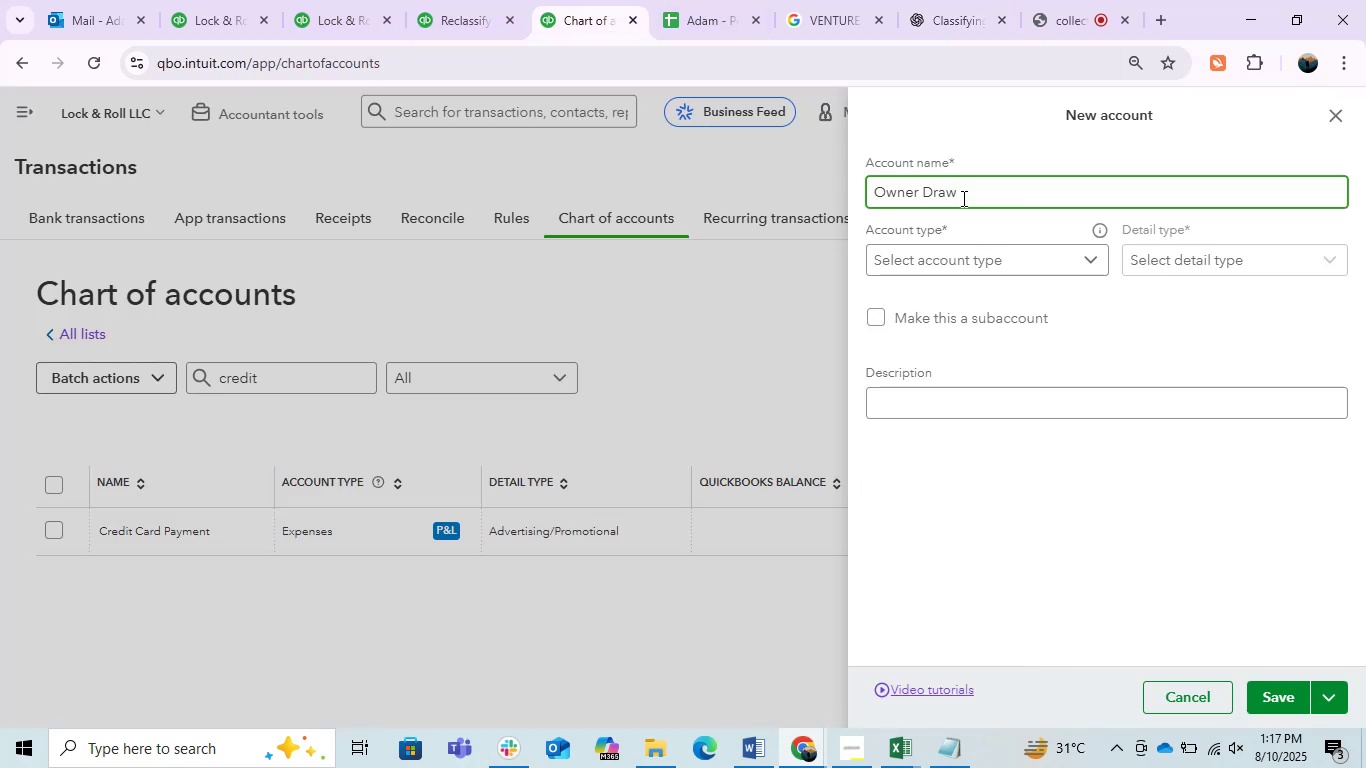 
double_click([962, 198])
 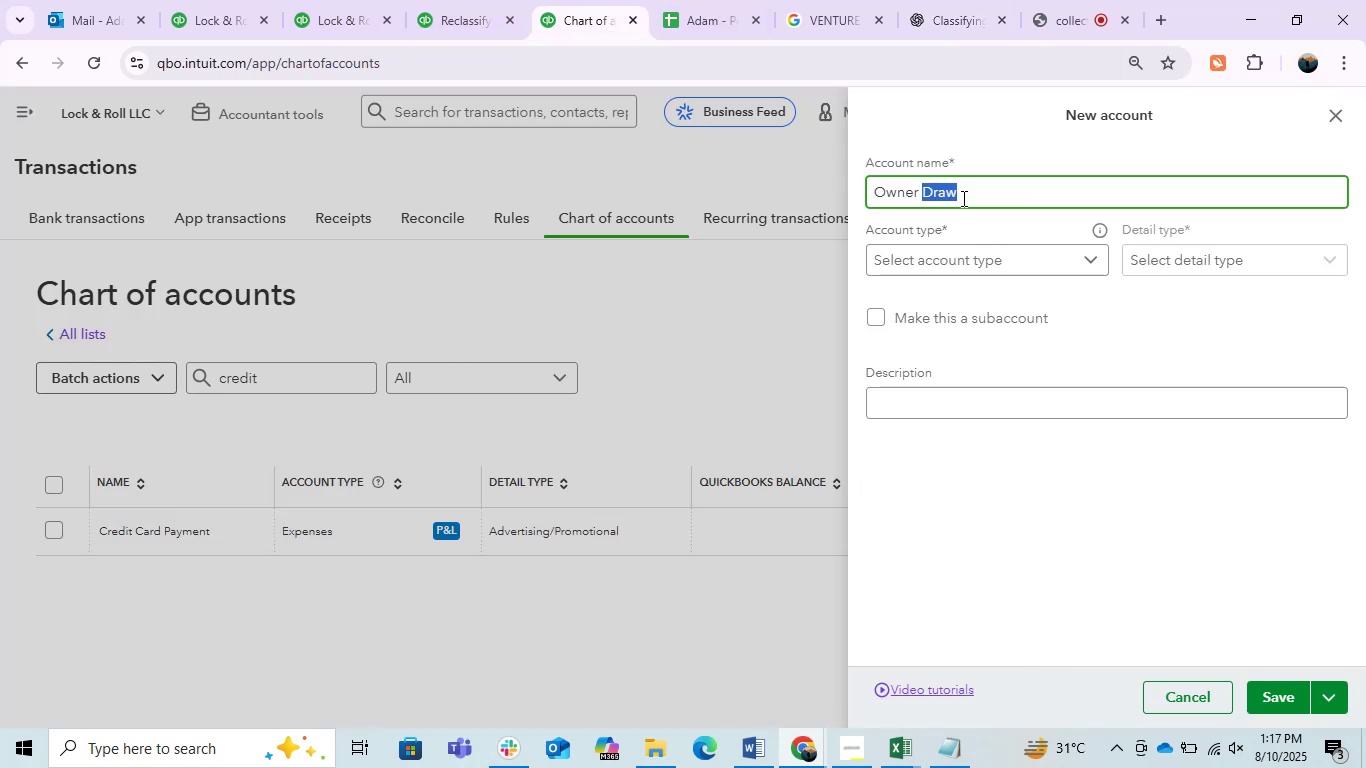 
triple_click([962, 198])
 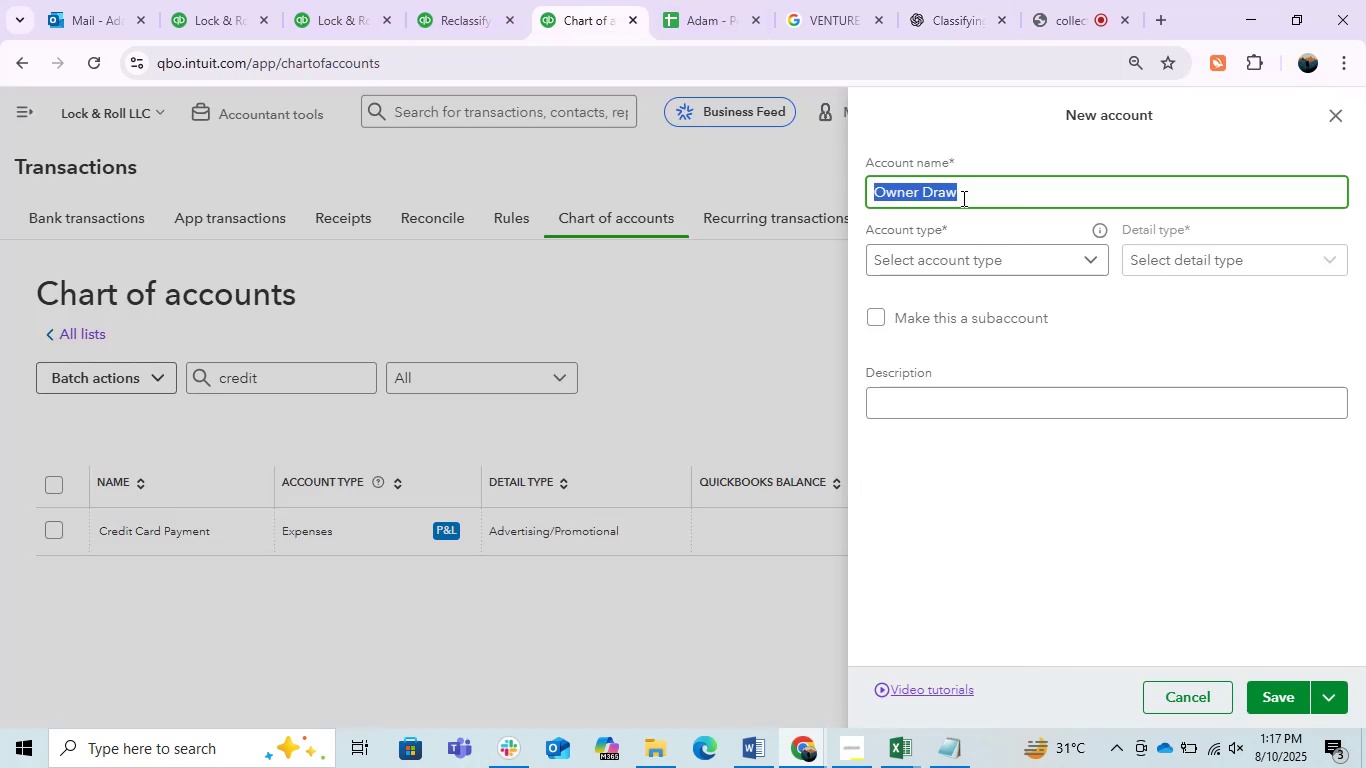 
key(Control+V)
 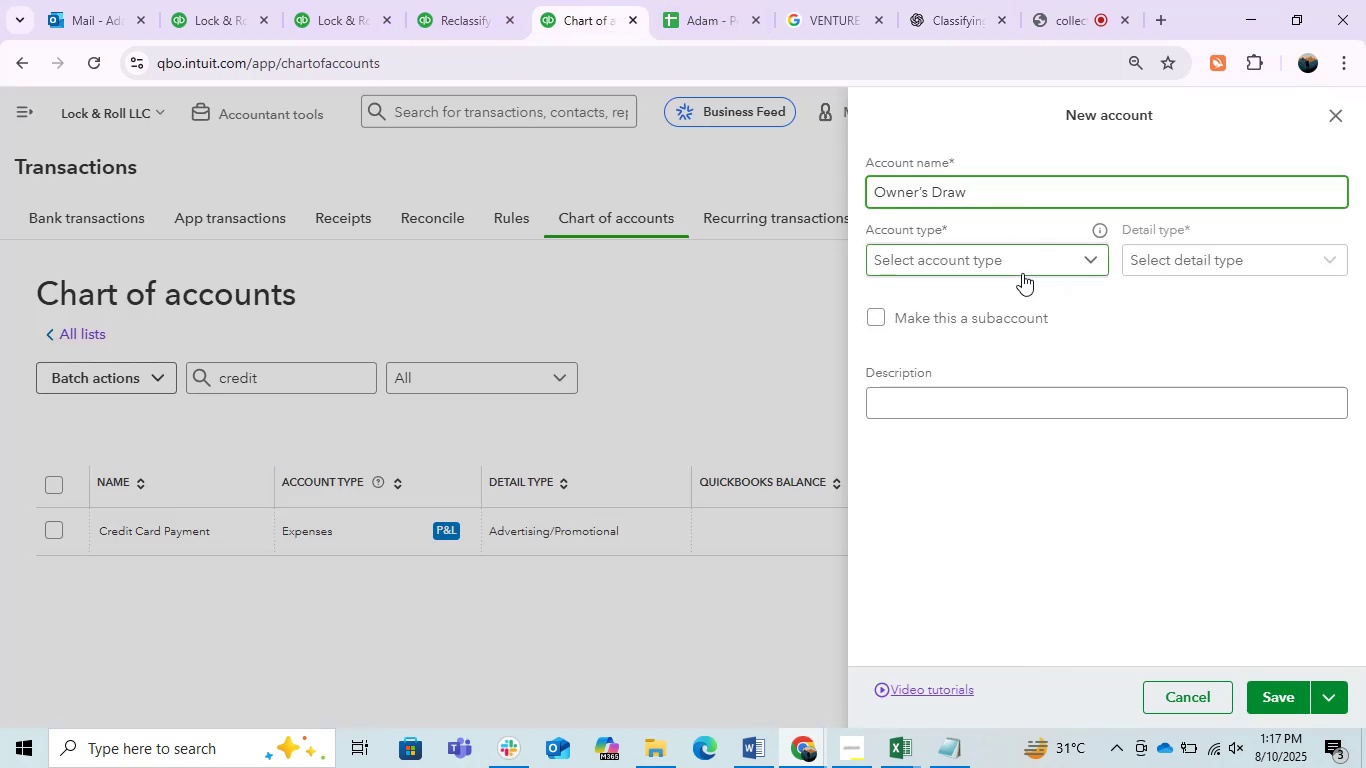 
left_click([1012, 266])
 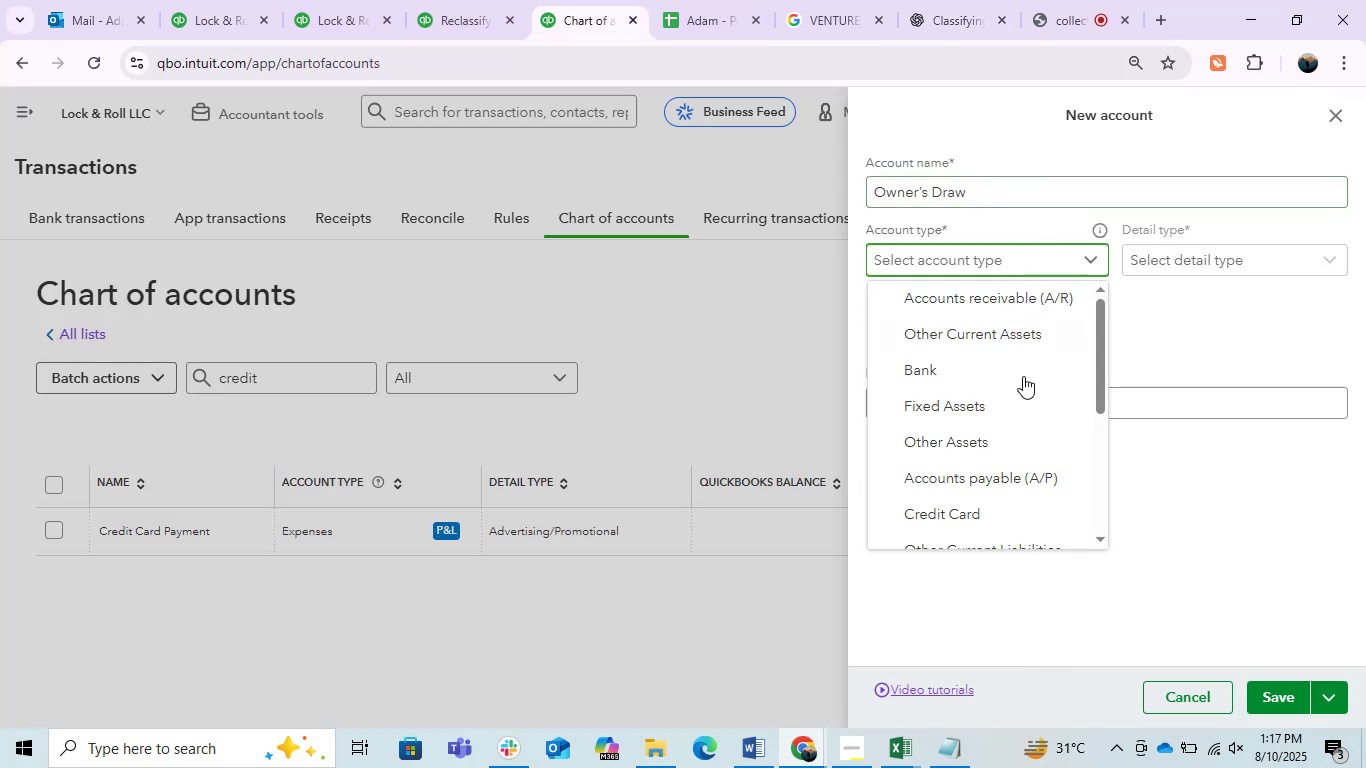 
scroll: coordinate [1006, 459], scroll_direction: down, amount: 2.0
 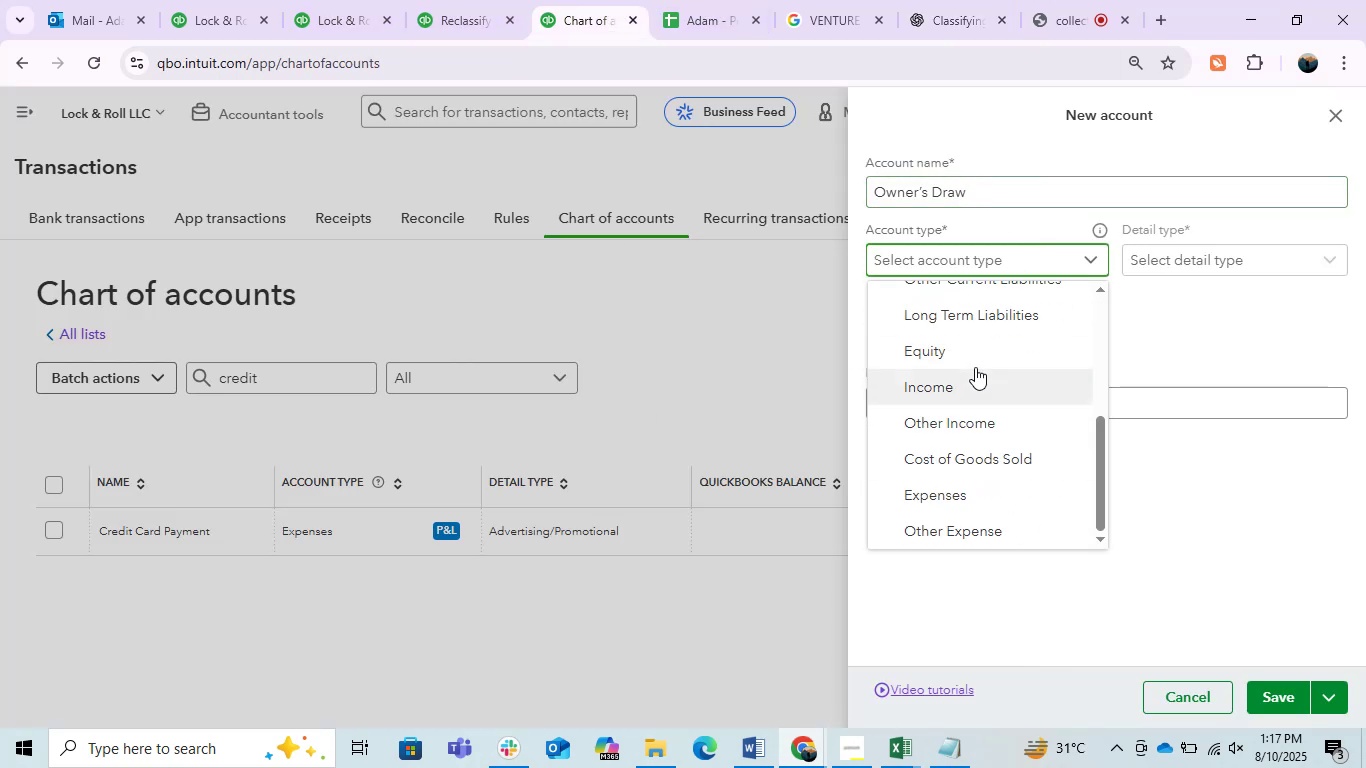 
left_click([955, 354])
 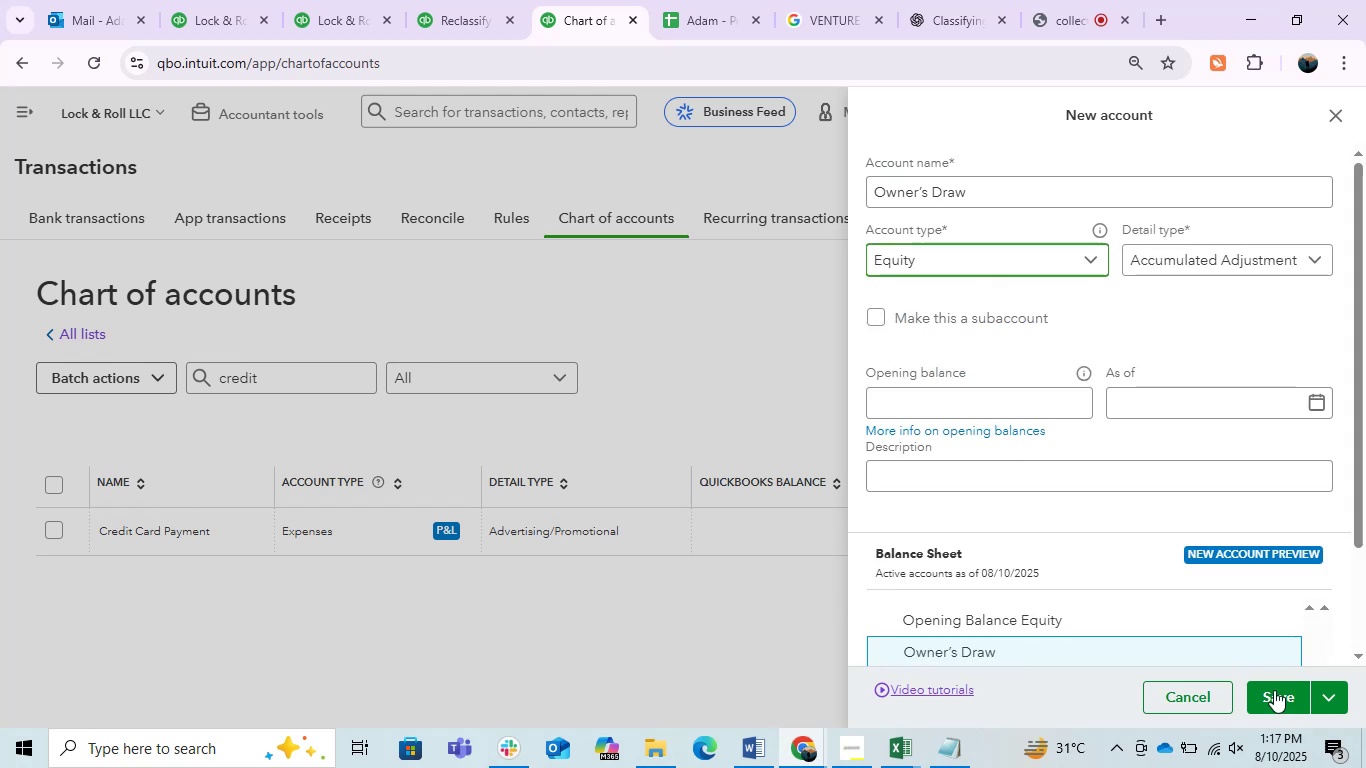 
left_click([1274, 700])
 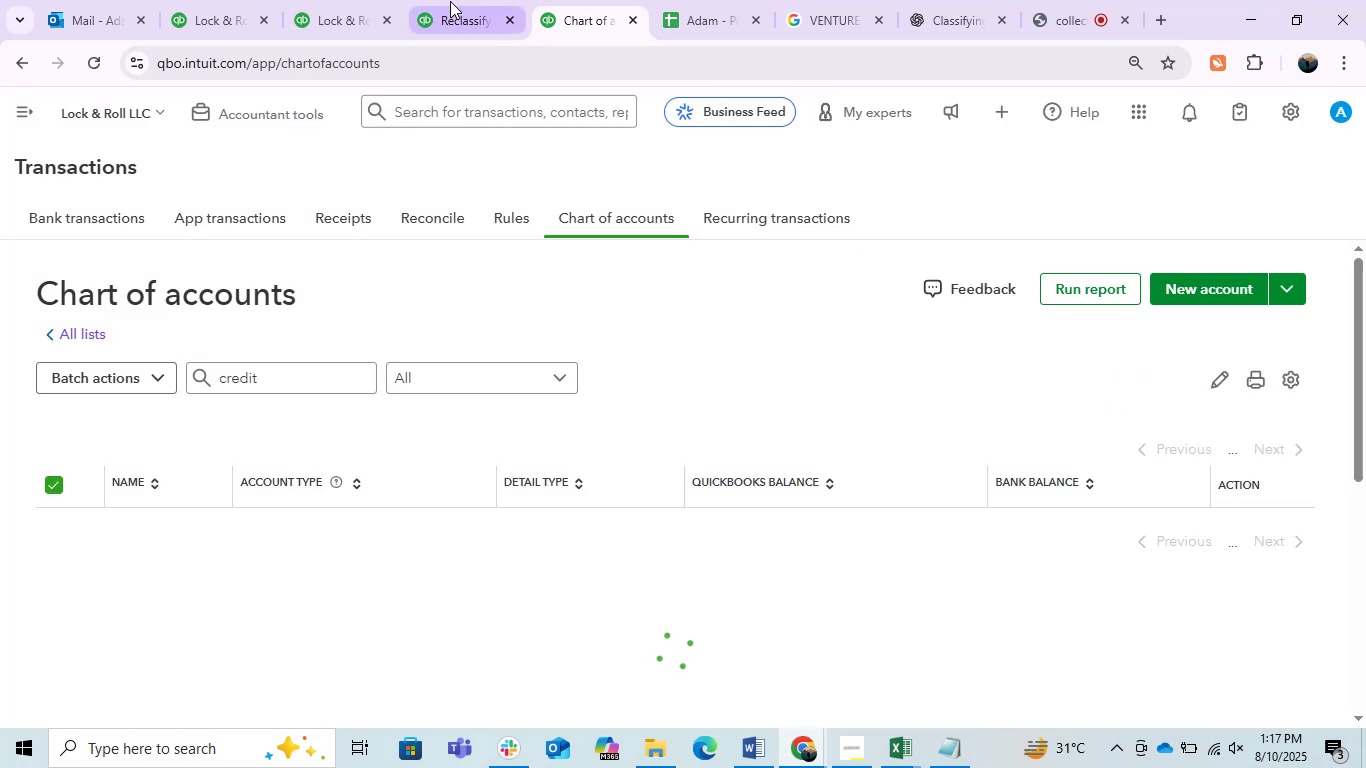 
left_click([450, 1])
 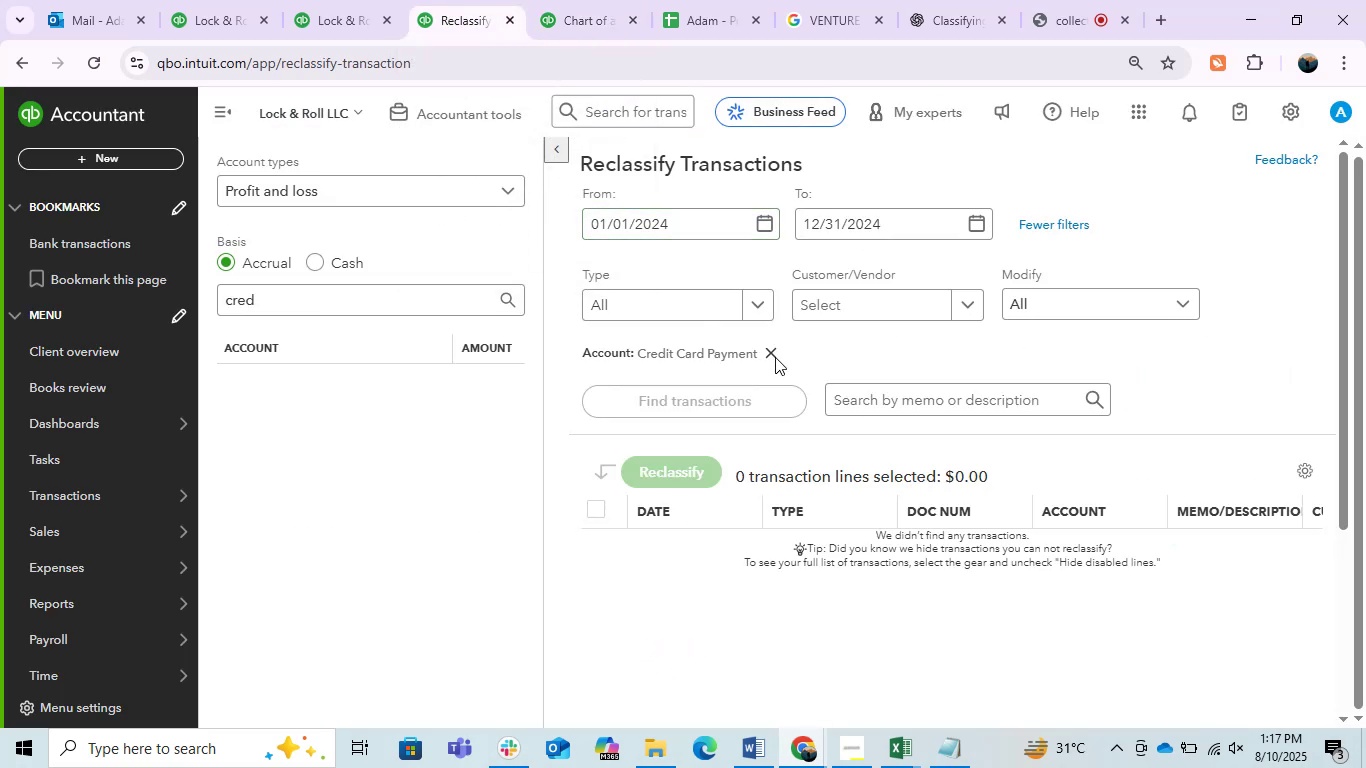 
left_click([355, 172])
 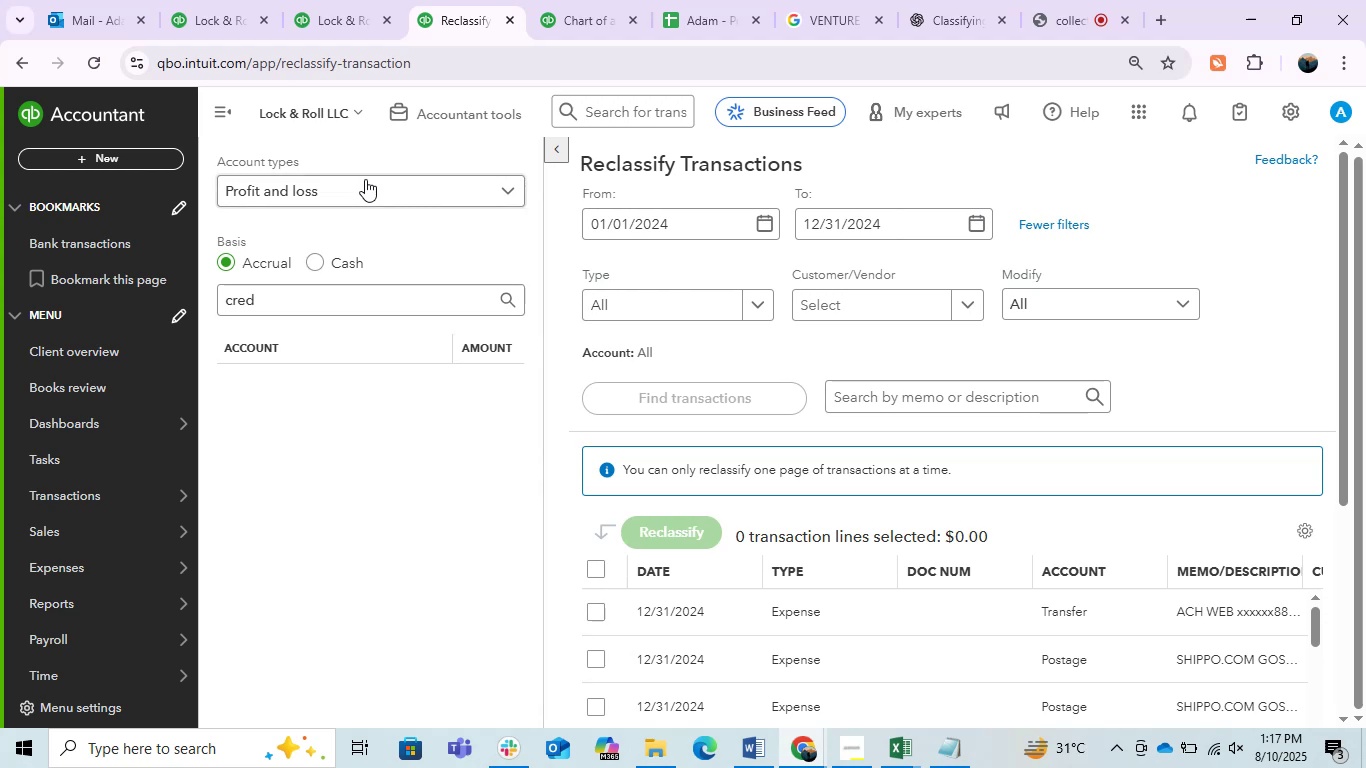 
left_click([366, 180])
 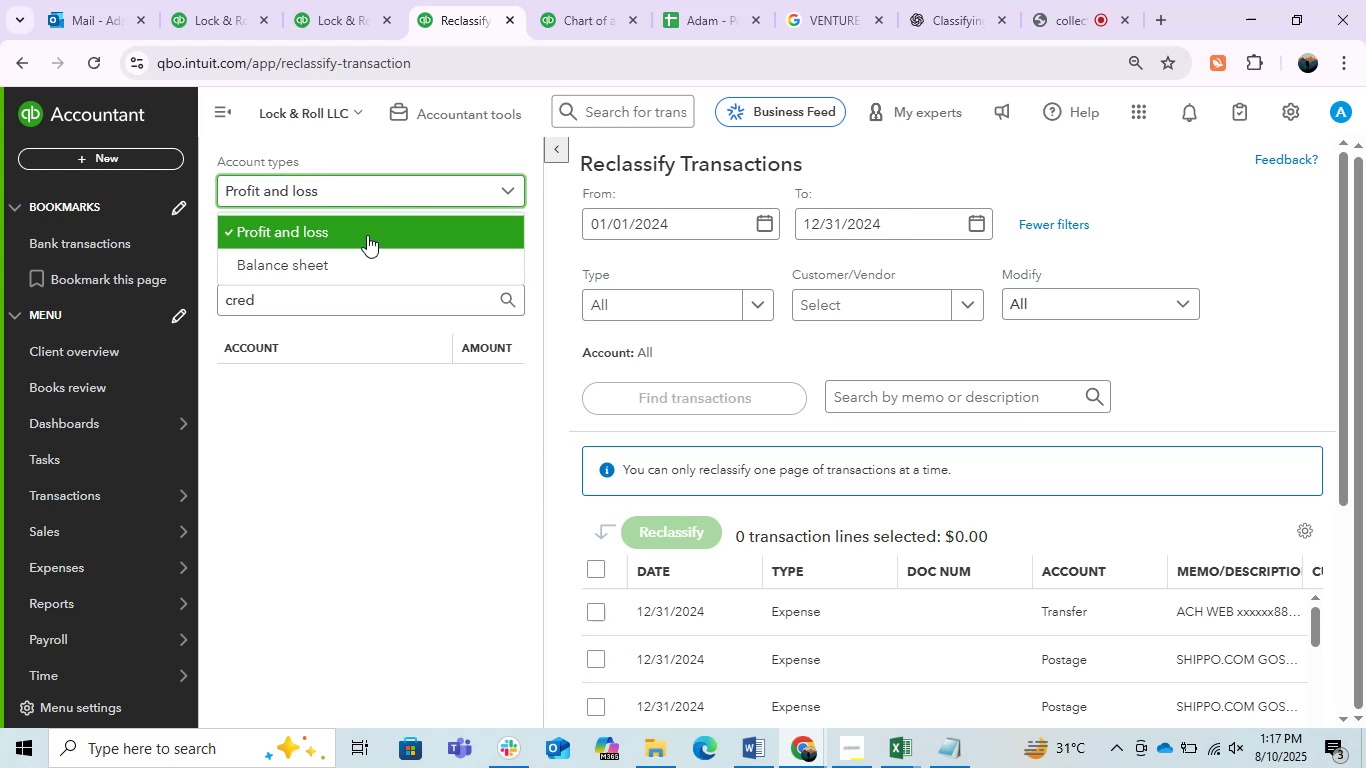 
left_click([364, 237])
 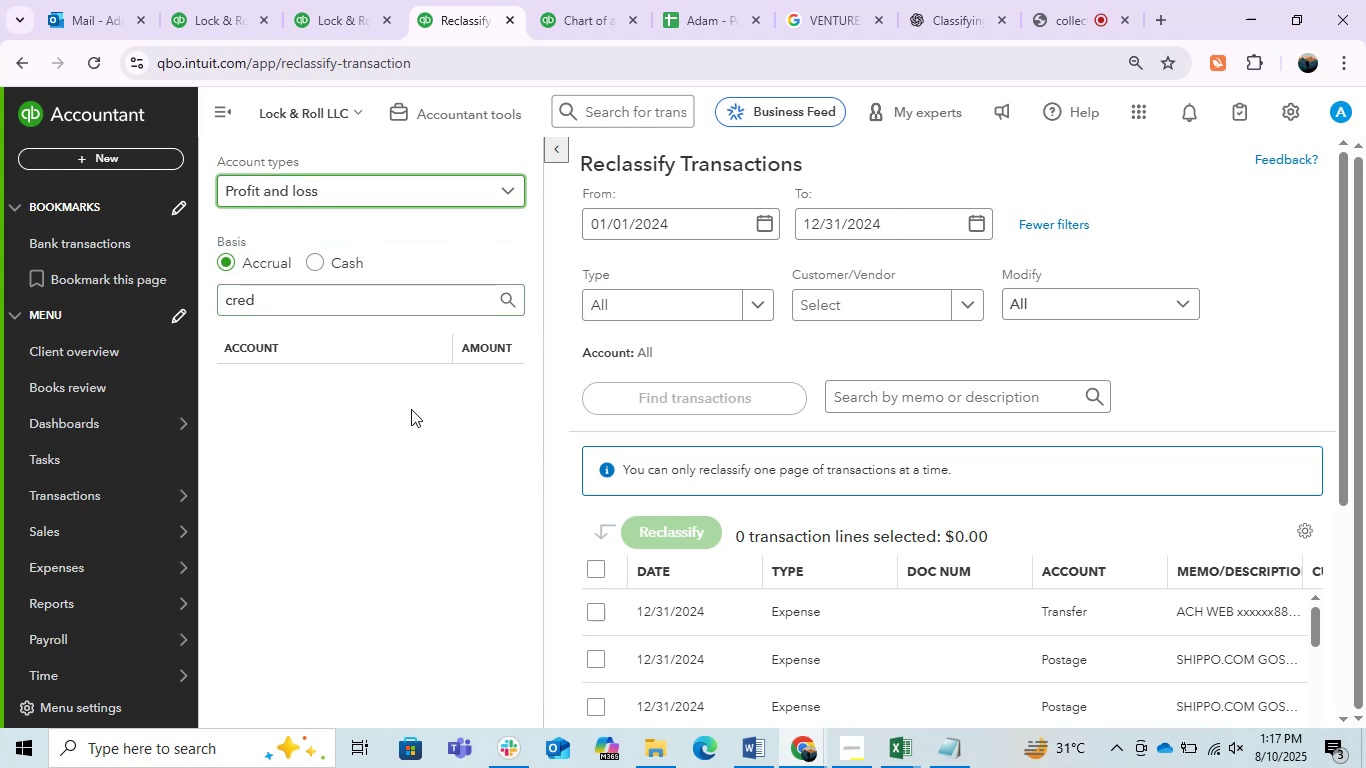 
scroll: coordinate [415, 391], scroll_direction: down, amount: 6.0
 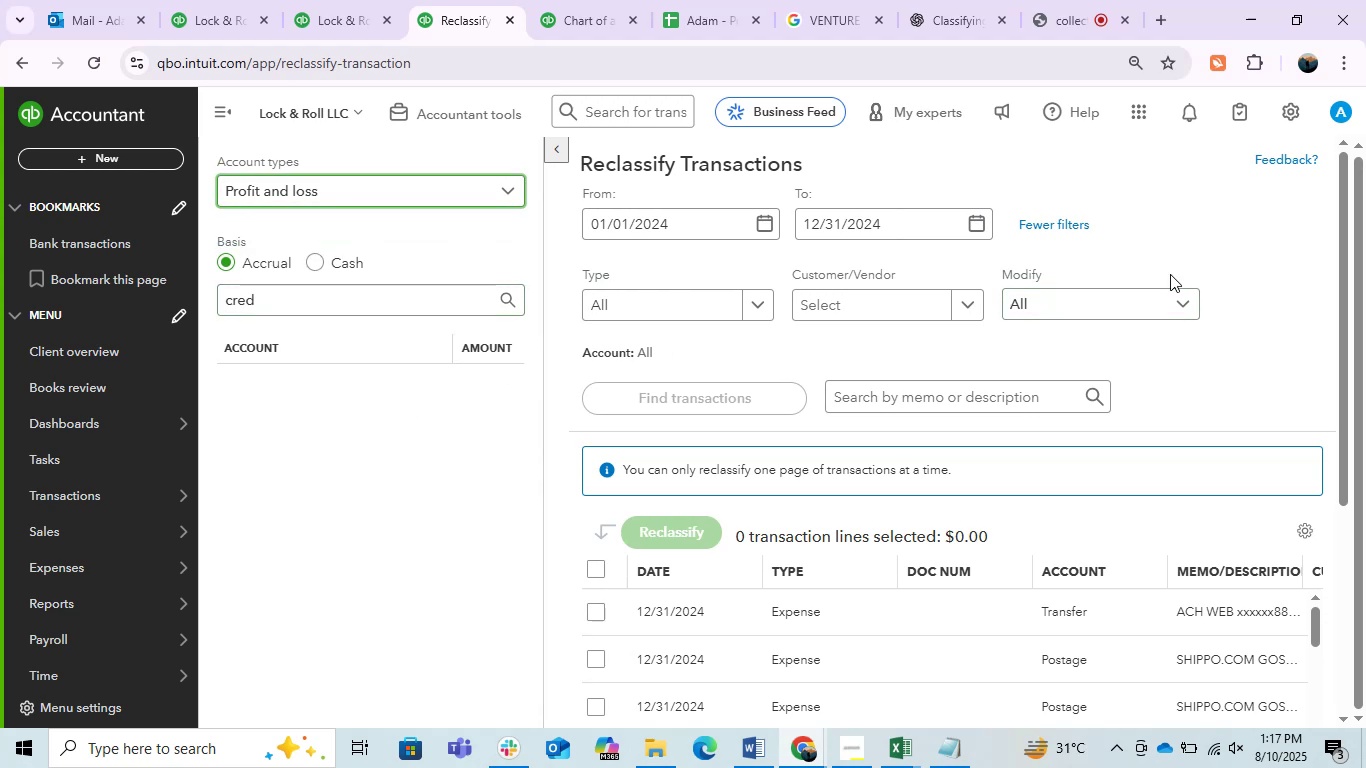 
left_click_drag(start_coordinate=[1166, 220], to_coordinate=[1154, 227])
 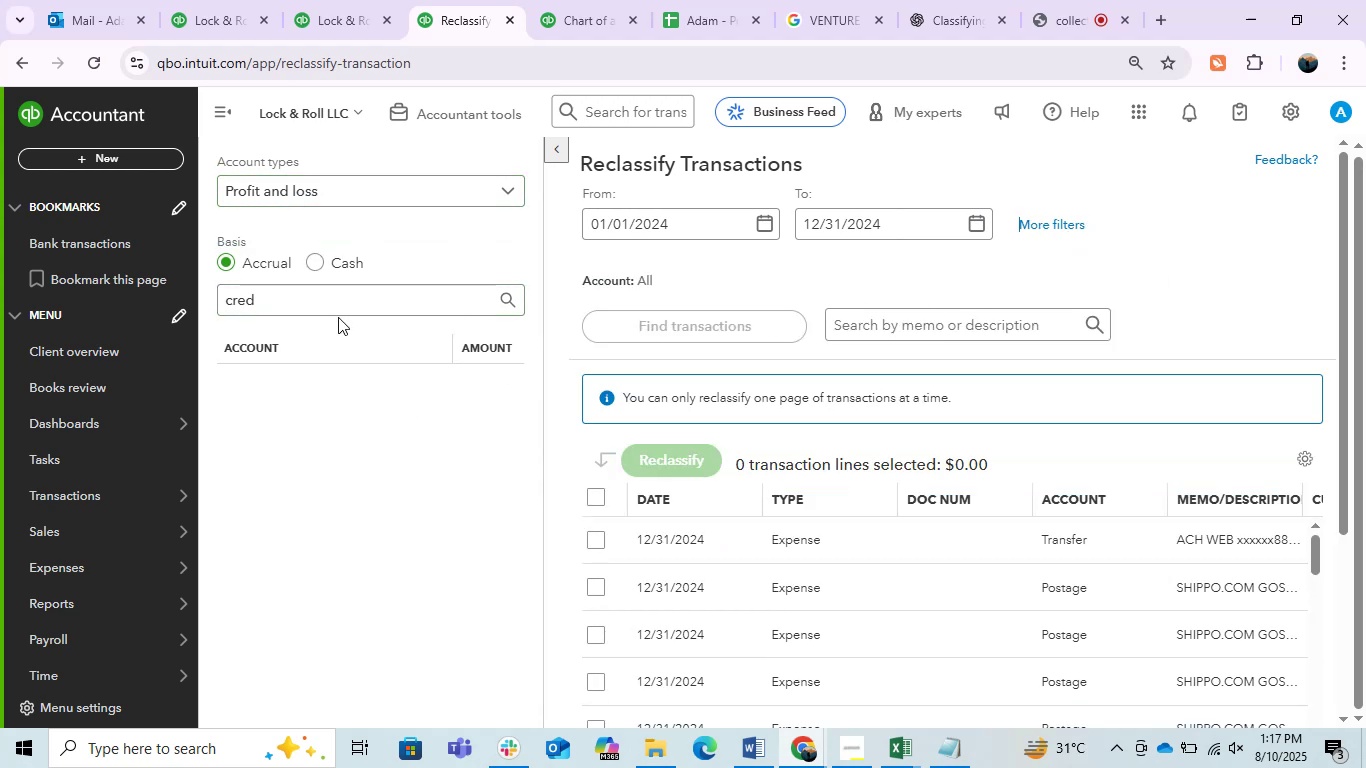 
scroll: coordinate [986, 391], scroll_direction: down, amount: 6.0
 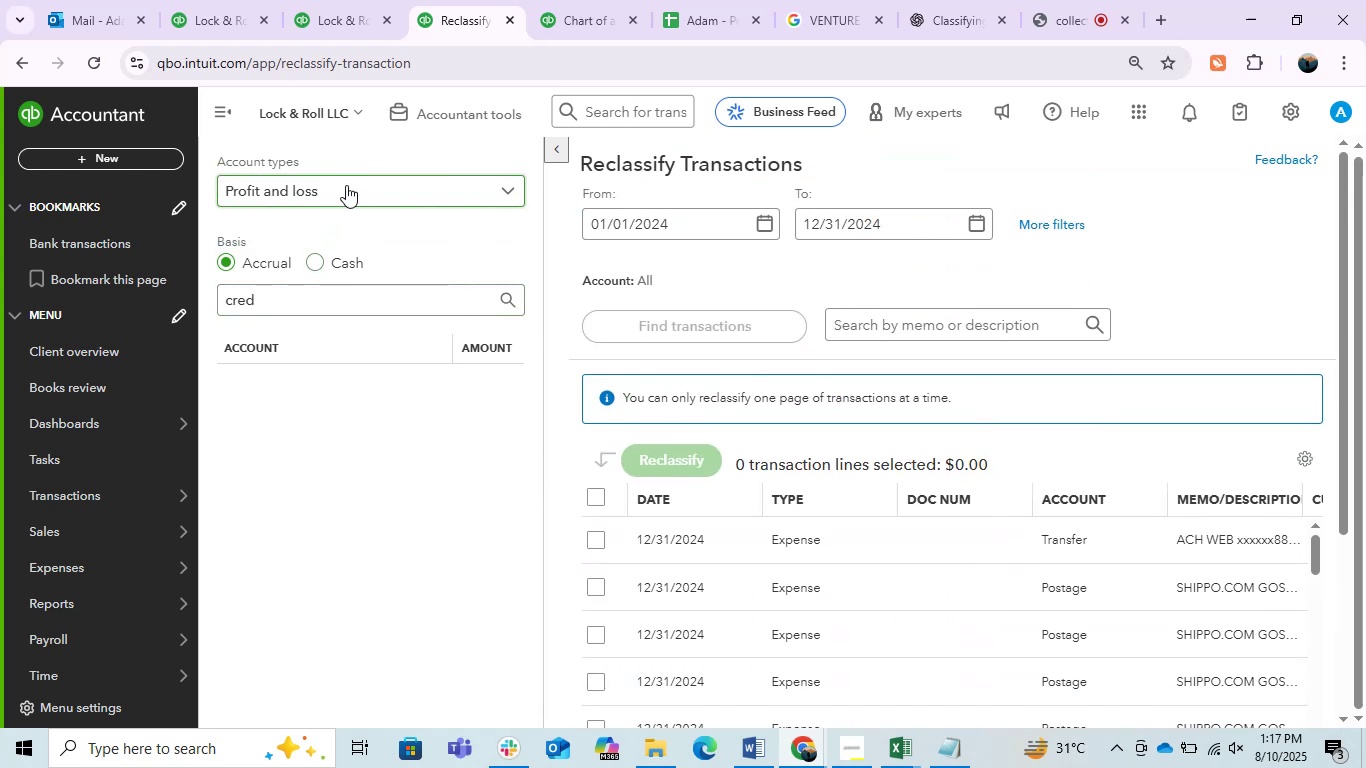 
left_click_drag(start_coordinate=[299, 293], to_coordinate=[182, 303])
 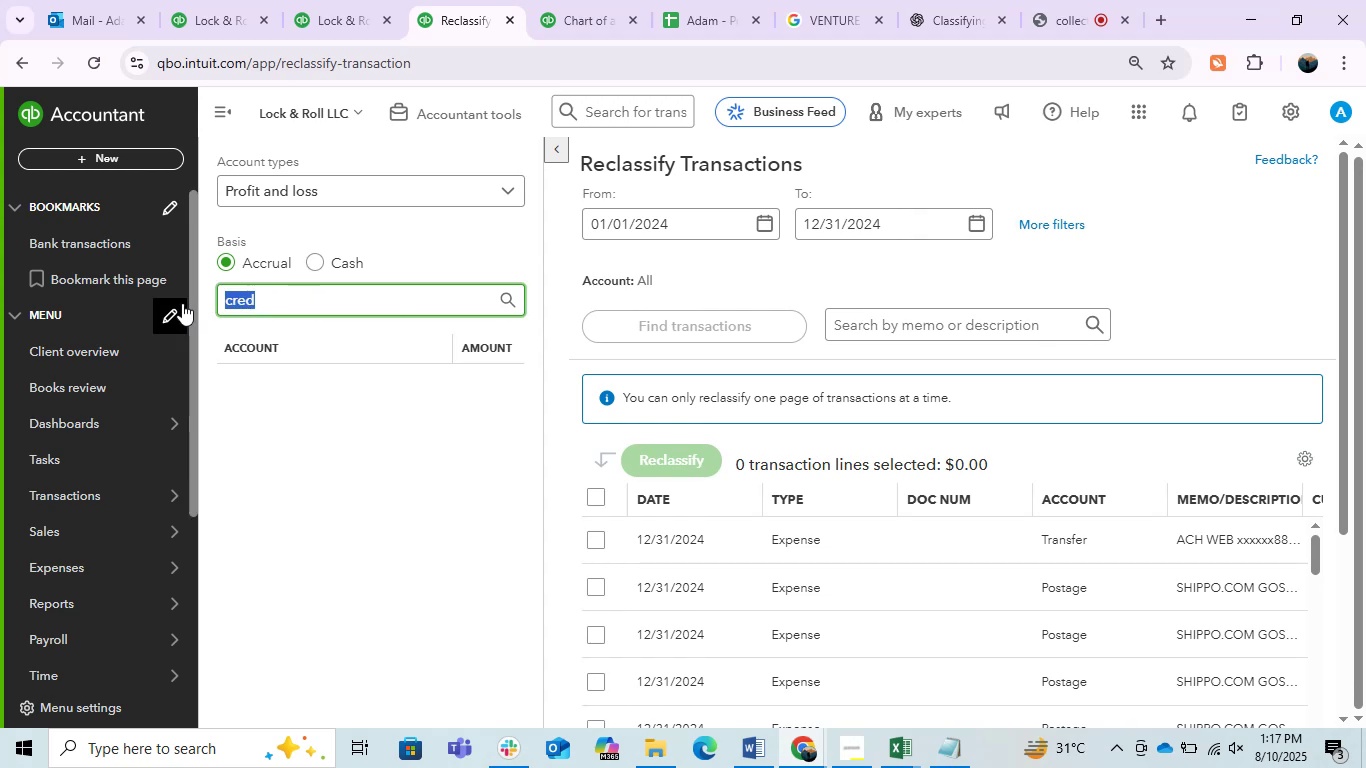 
key(Backspace)
 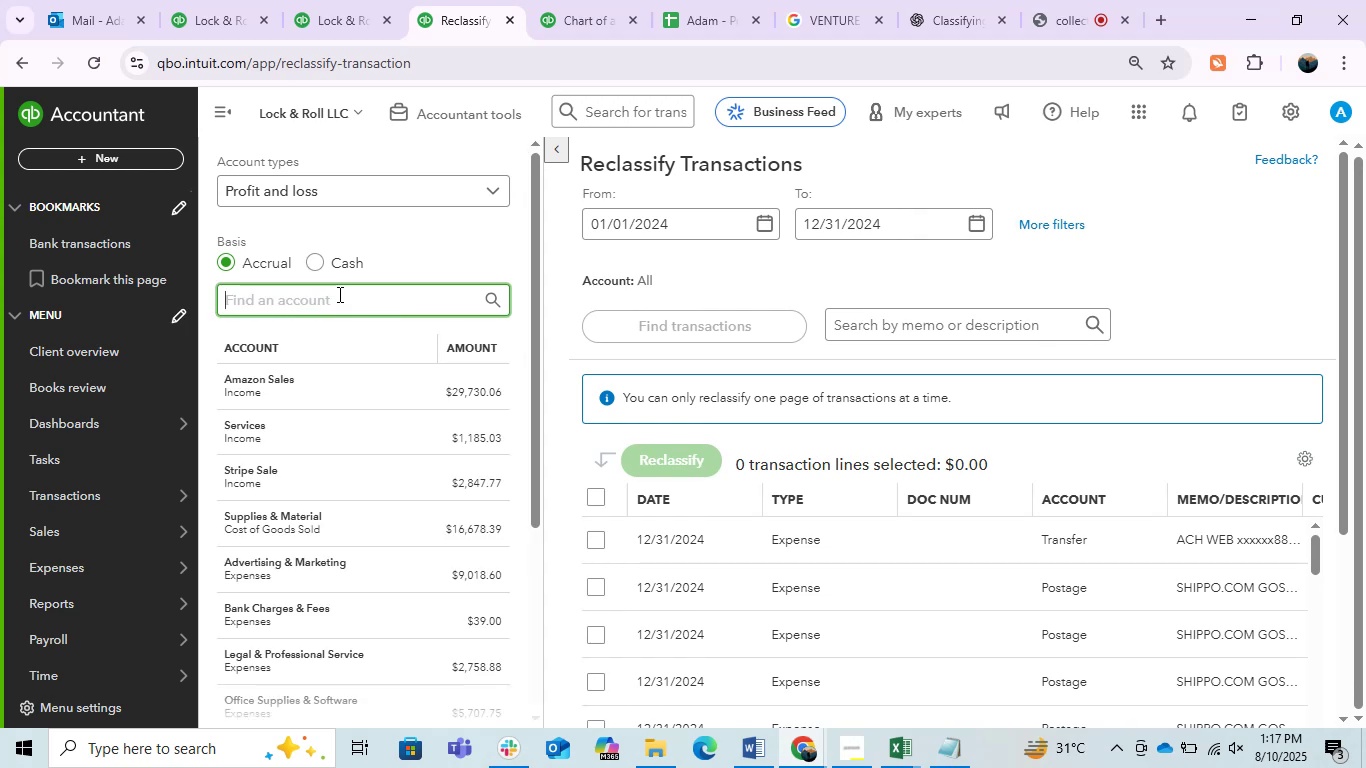 
left_click([385, 184])
 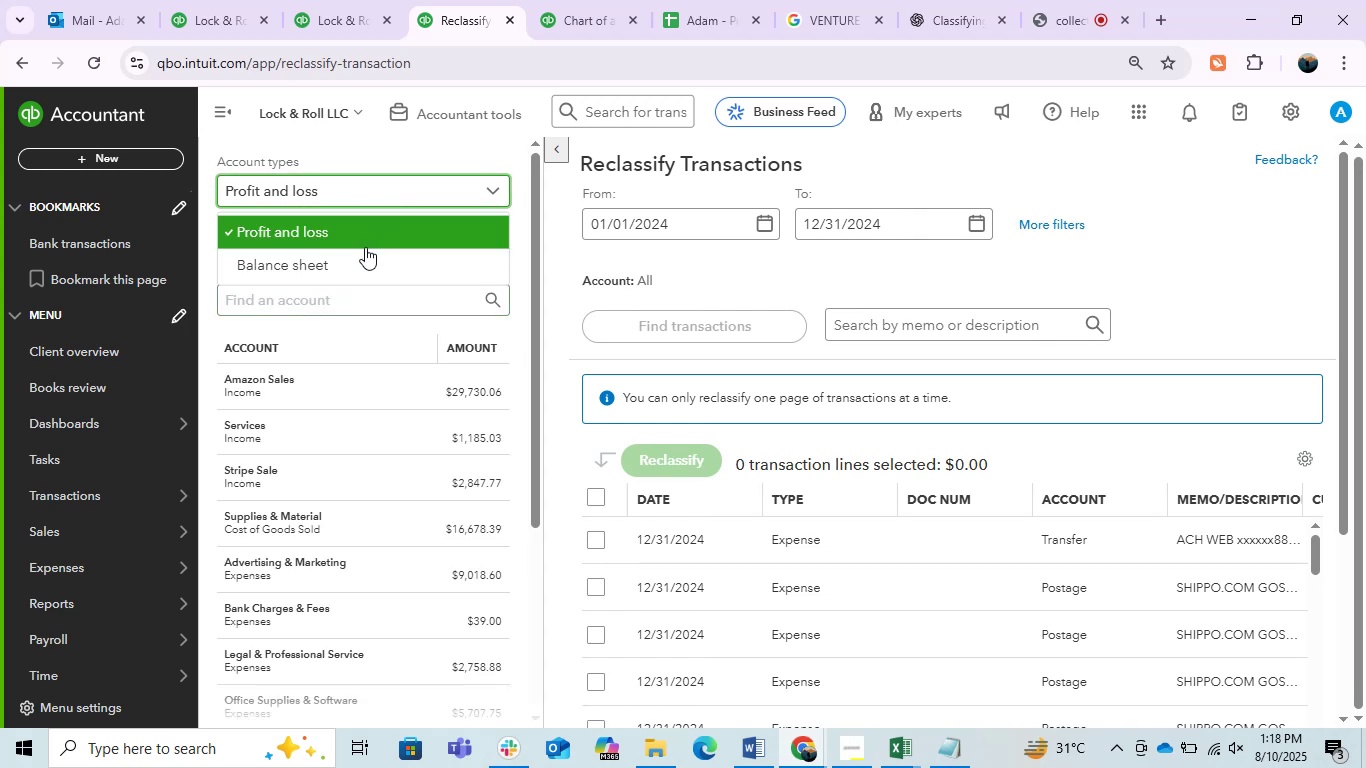 
left_click([353, 270])
 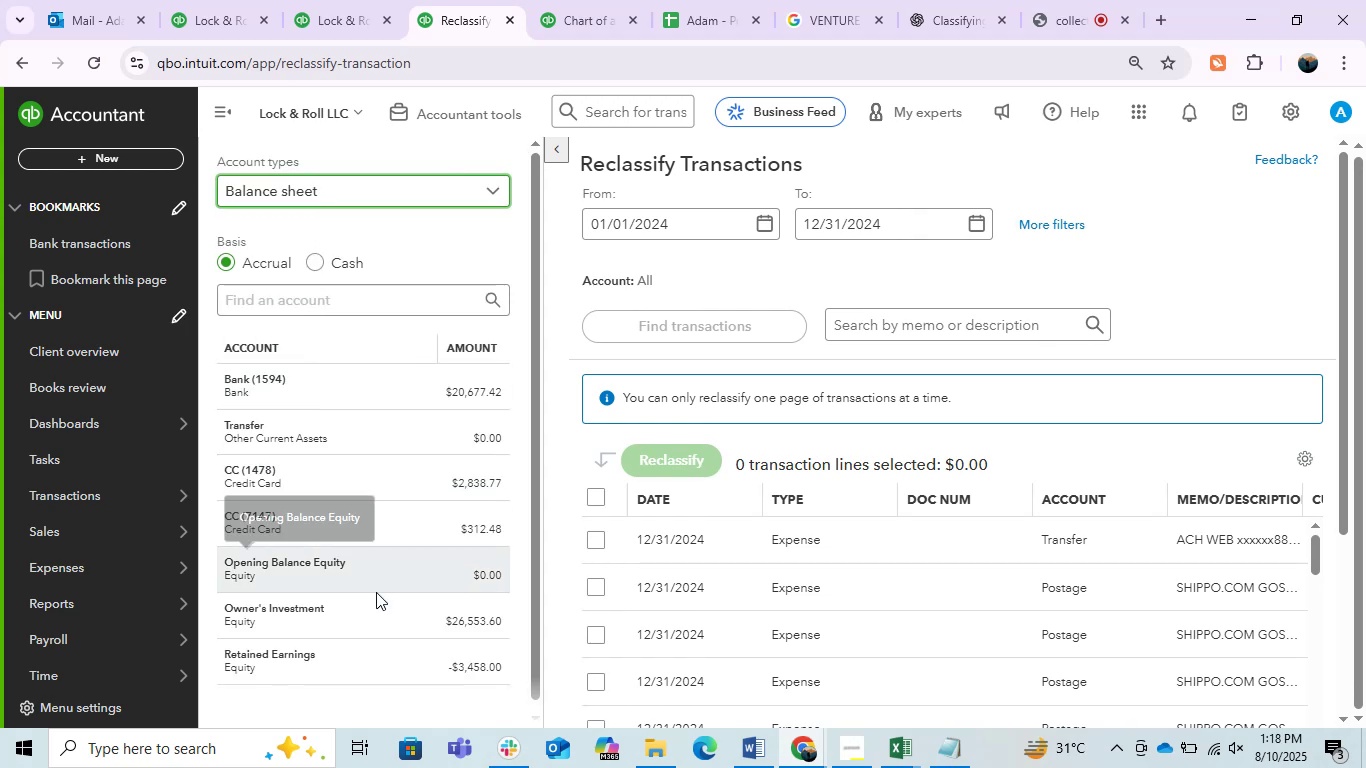 
left_click([357, 608])
 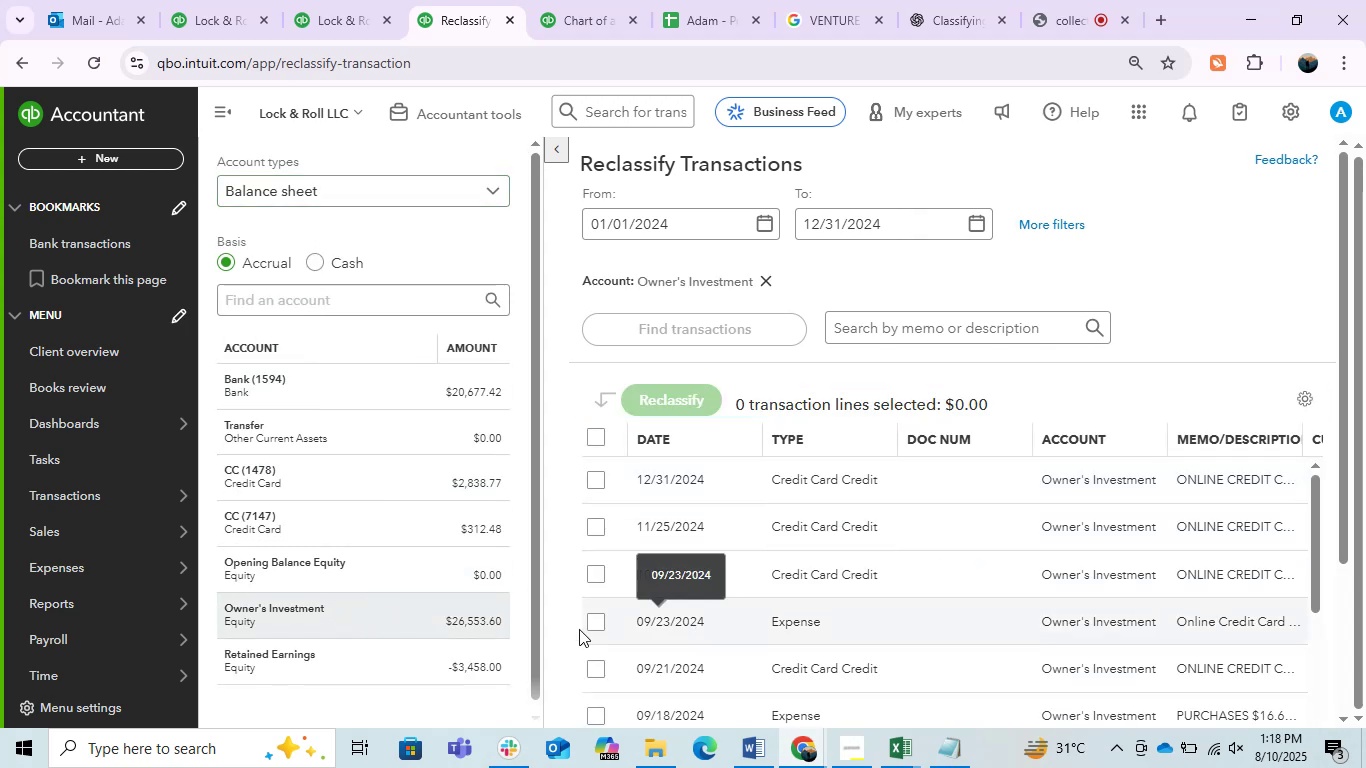 
left_click([595, 628])
 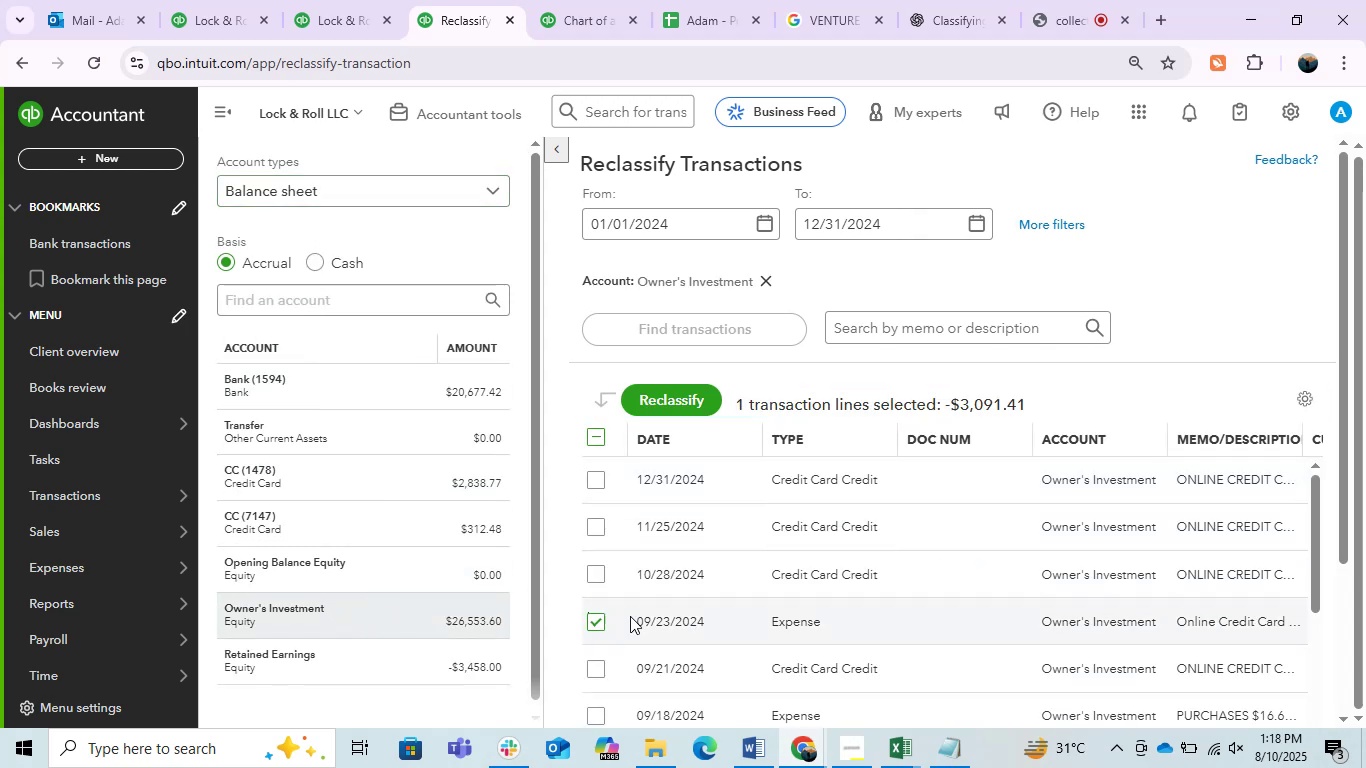 
scroll: coordinate [808, 482], scroll_direction: down, amount: 8.0
 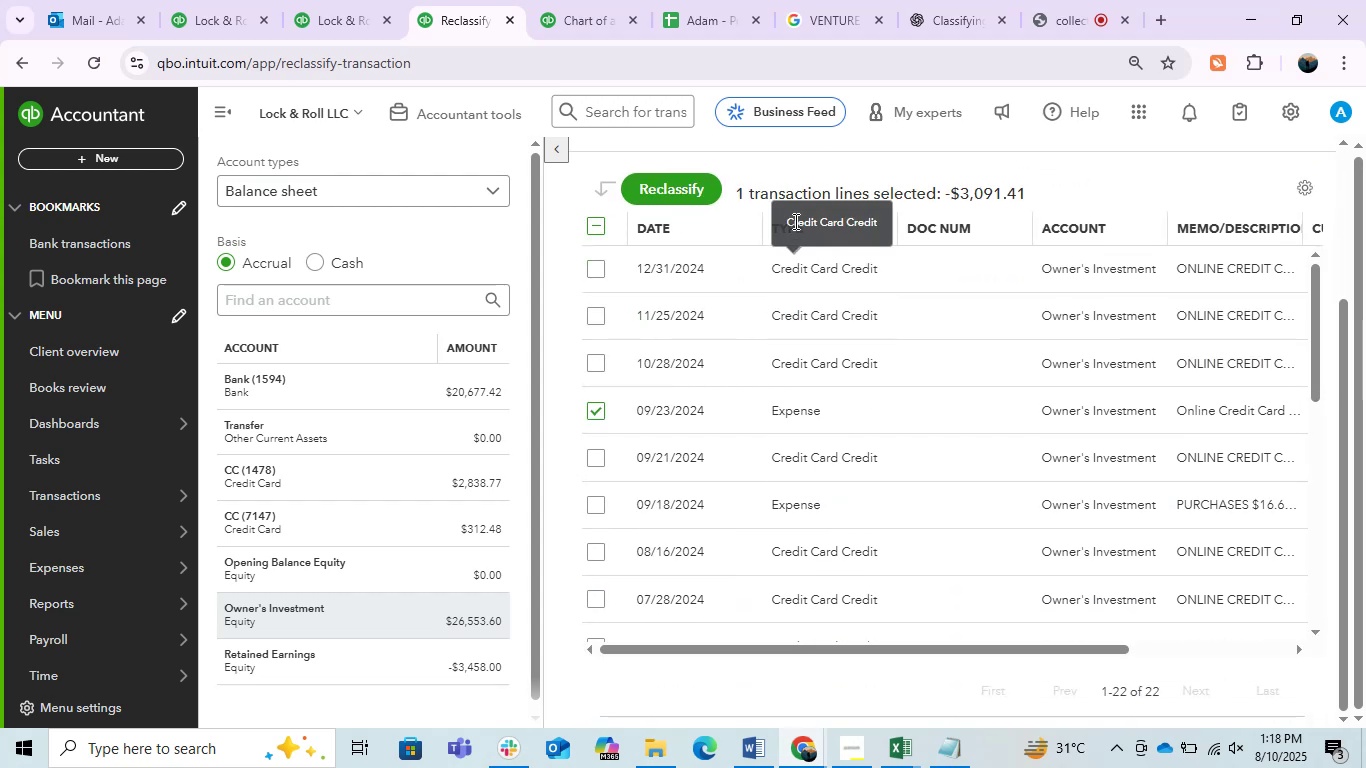 
left_click([791, 215])
 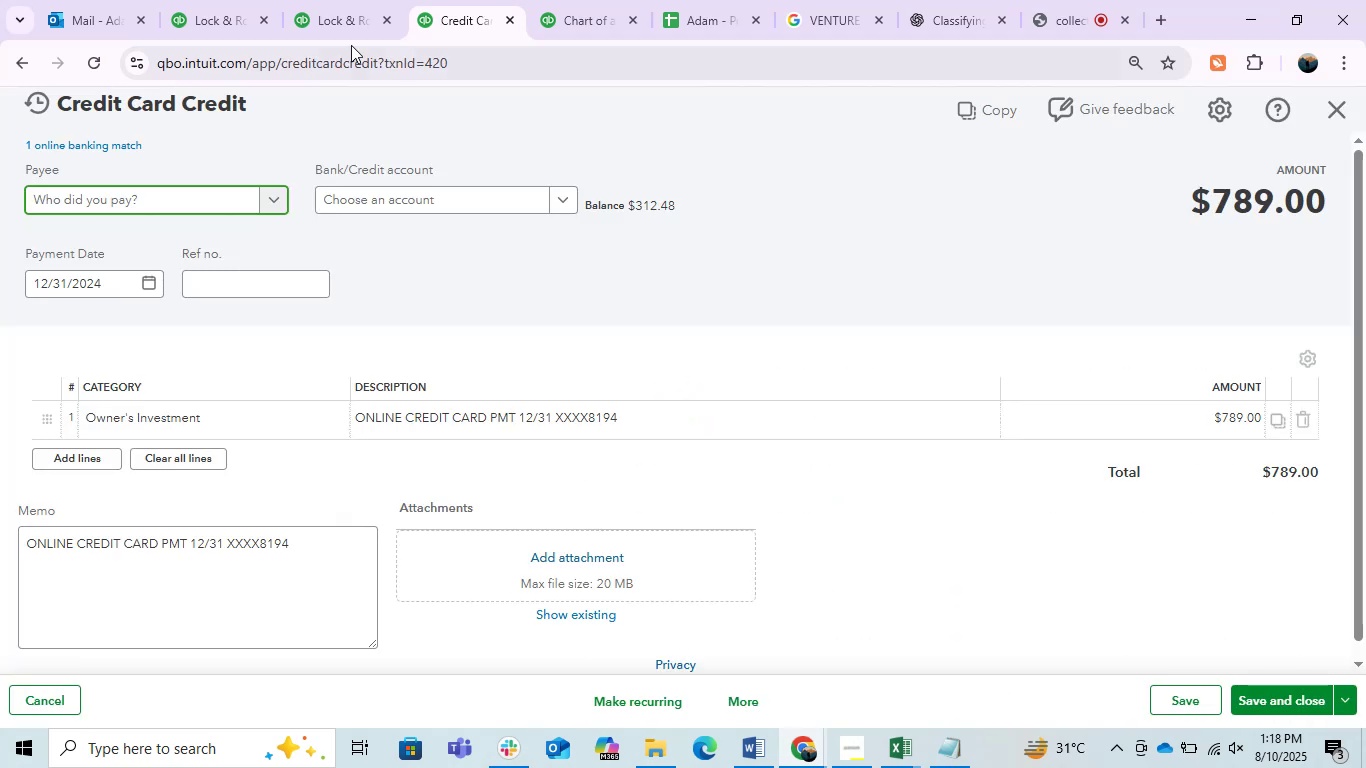 
left_click([1341, 122])
 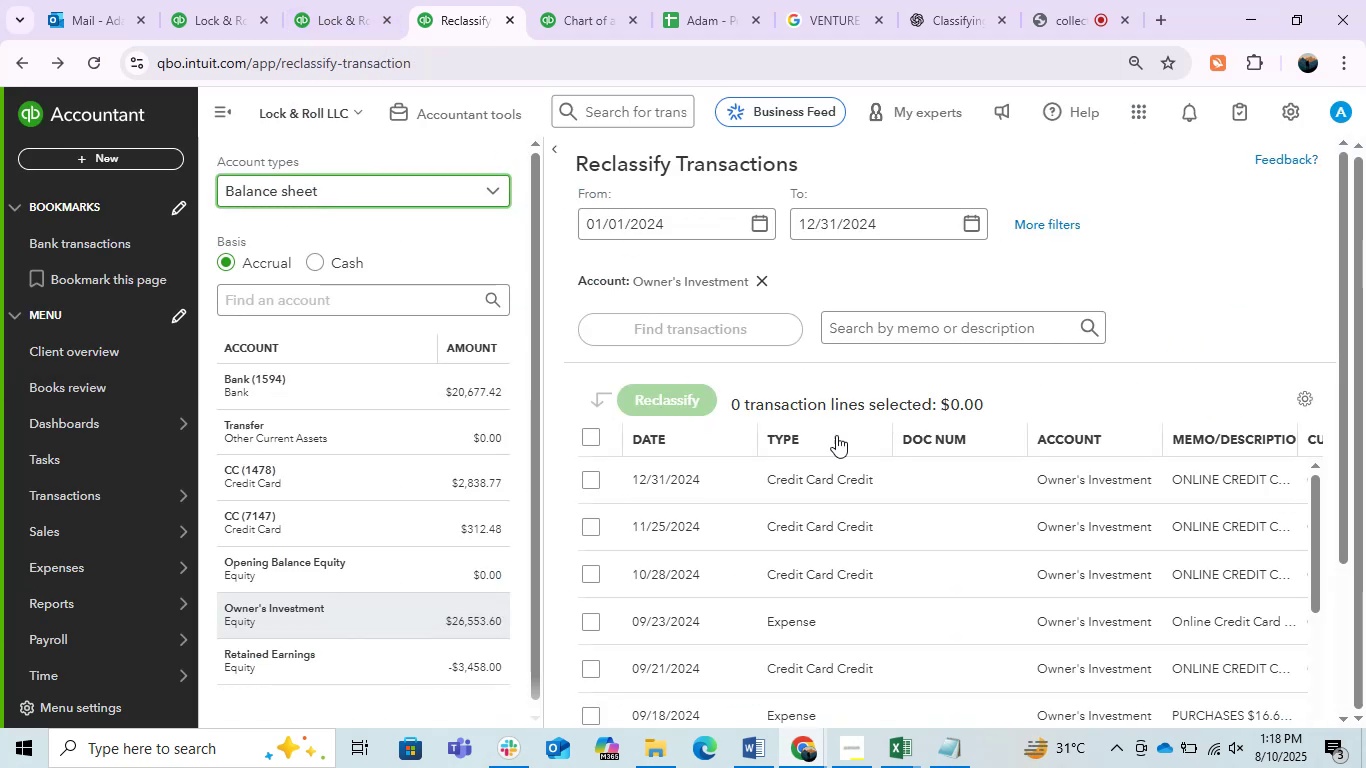 
left_click([800, 443])
 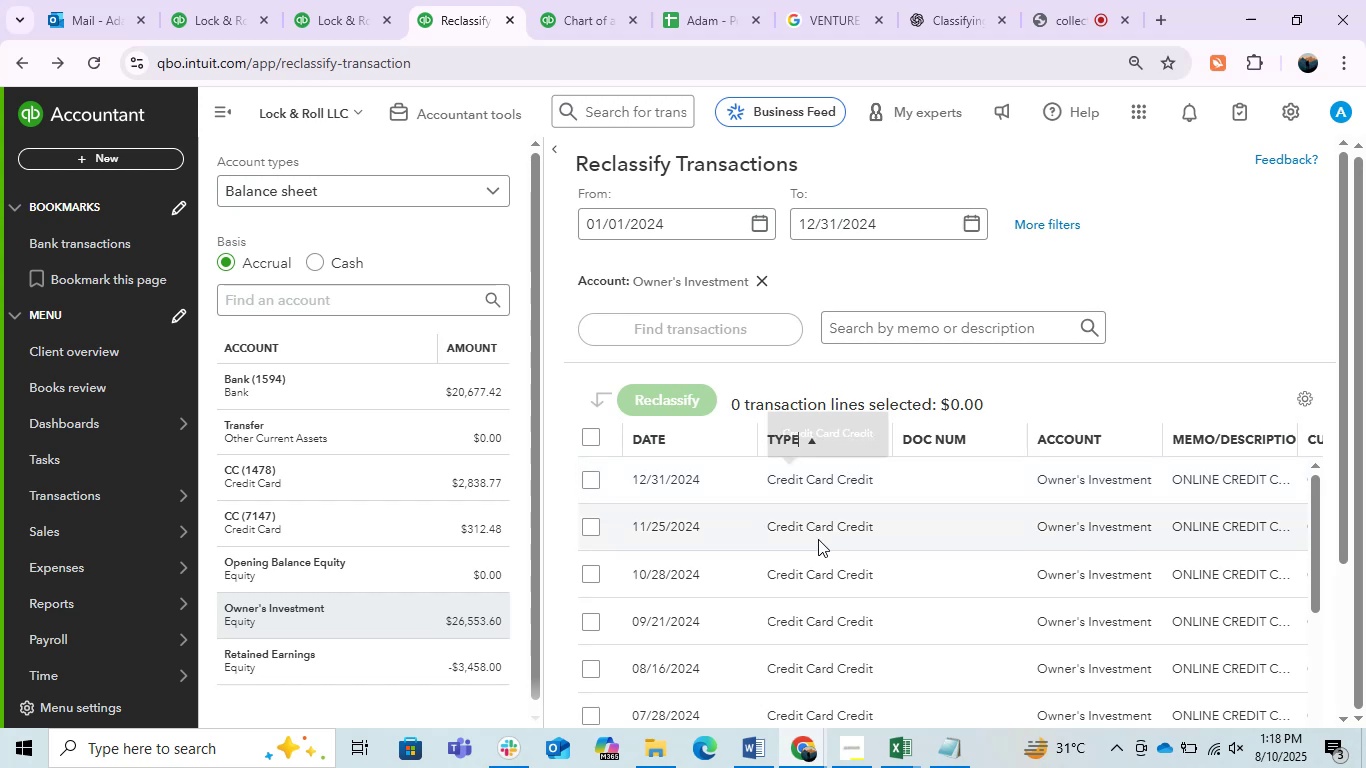 
scroll: coordinate [743, 545], scroll_direction: down, amount: 12.0
 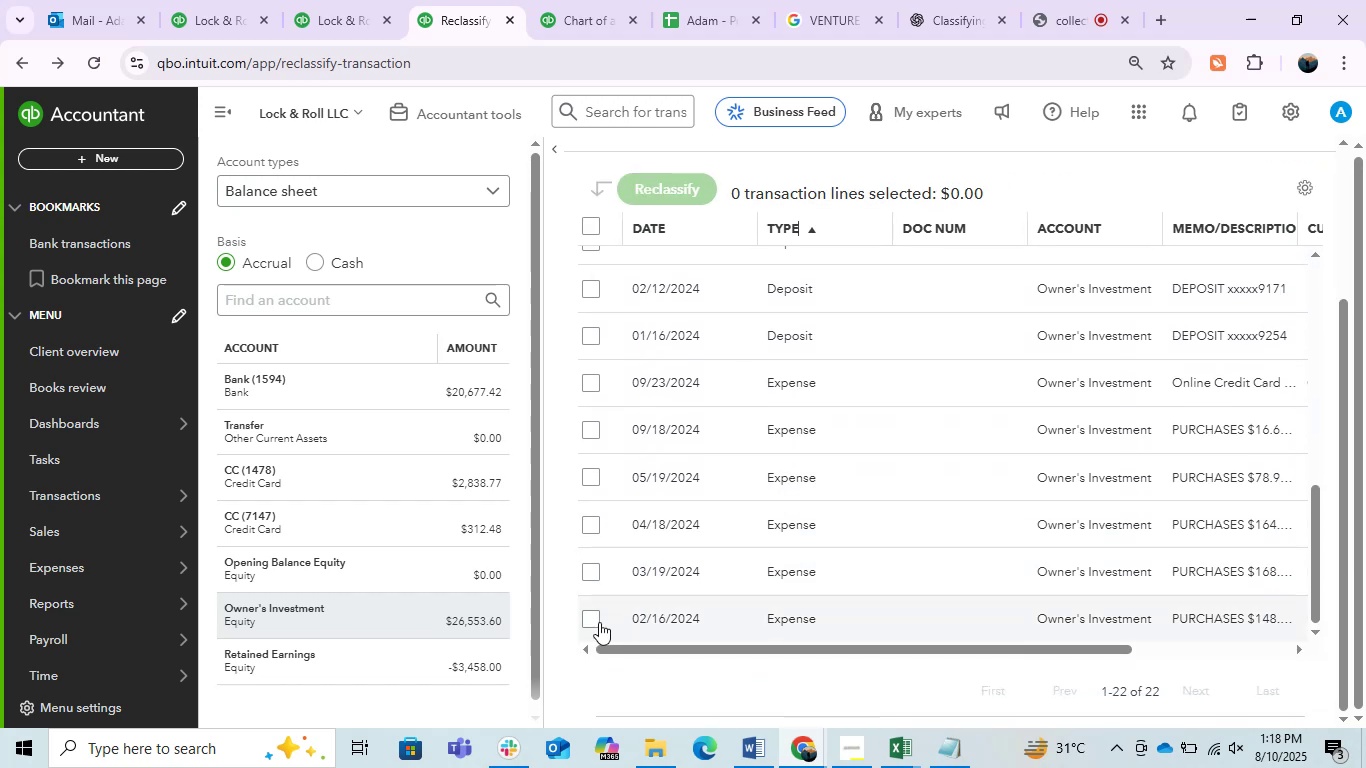 
left_click([599, 615])
 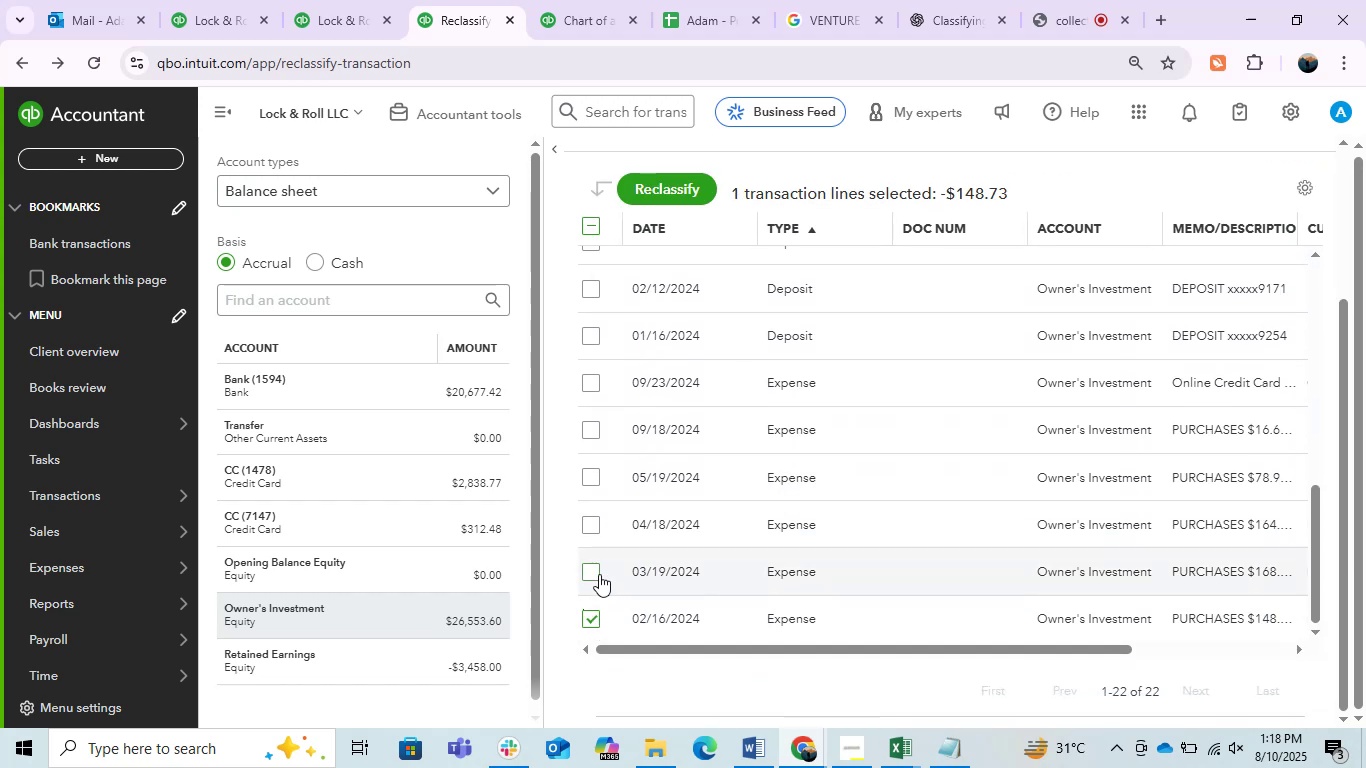 
left_click([594, 571])
 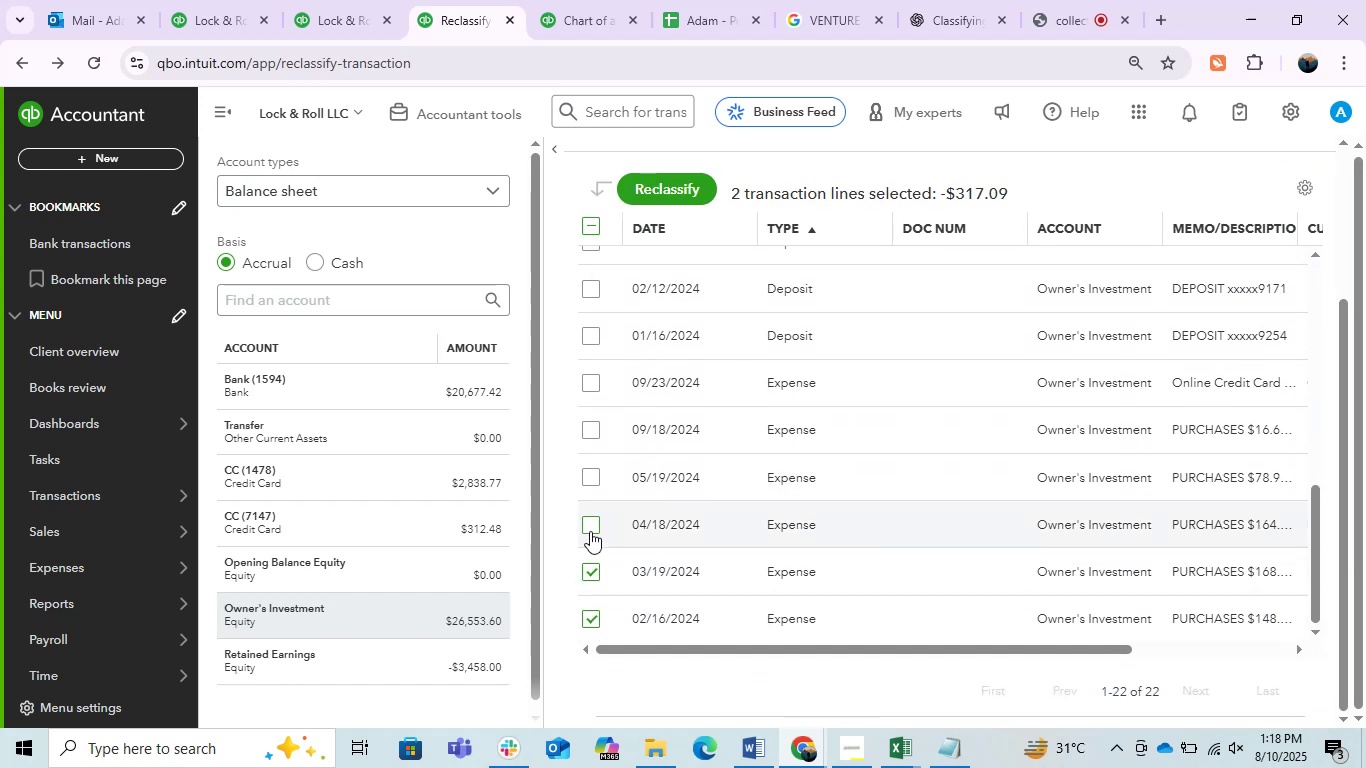 
left_click([590, 531])
 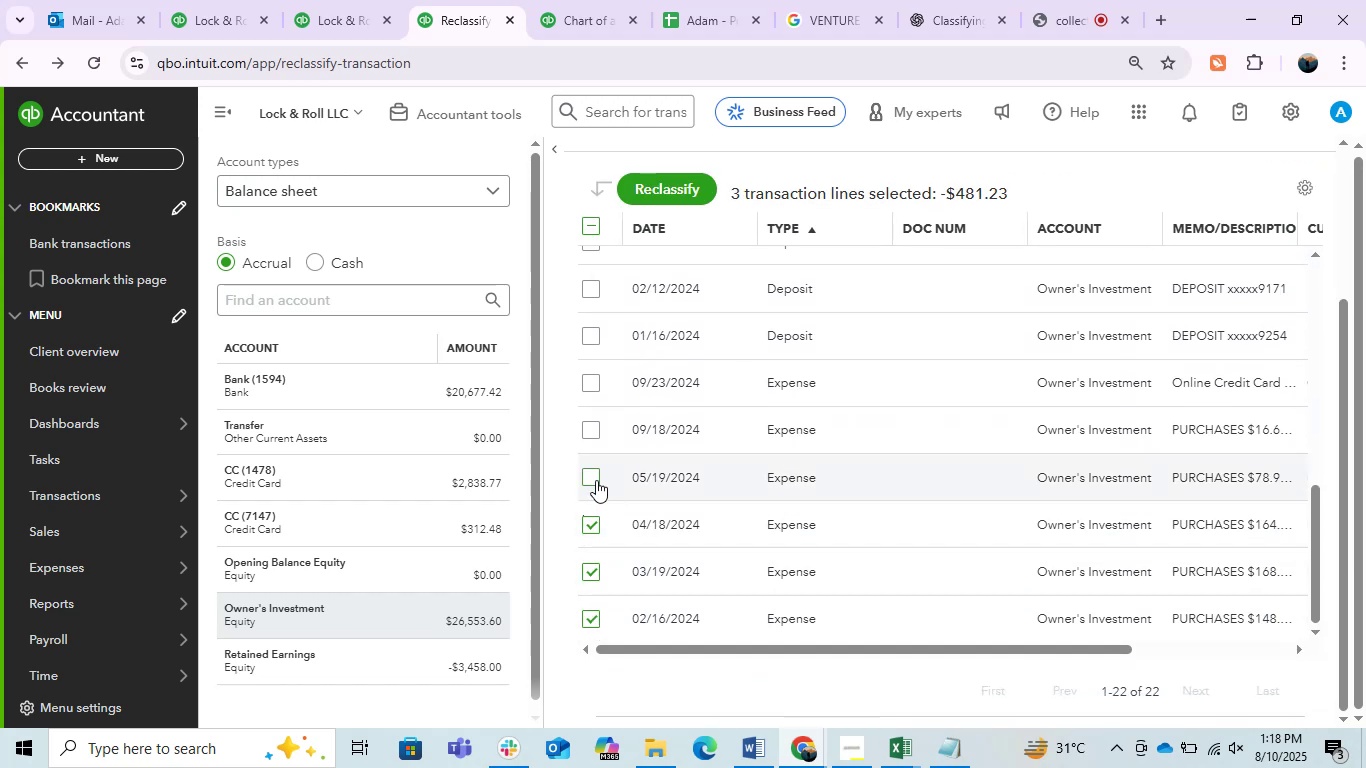 
left_click([595, 479])
 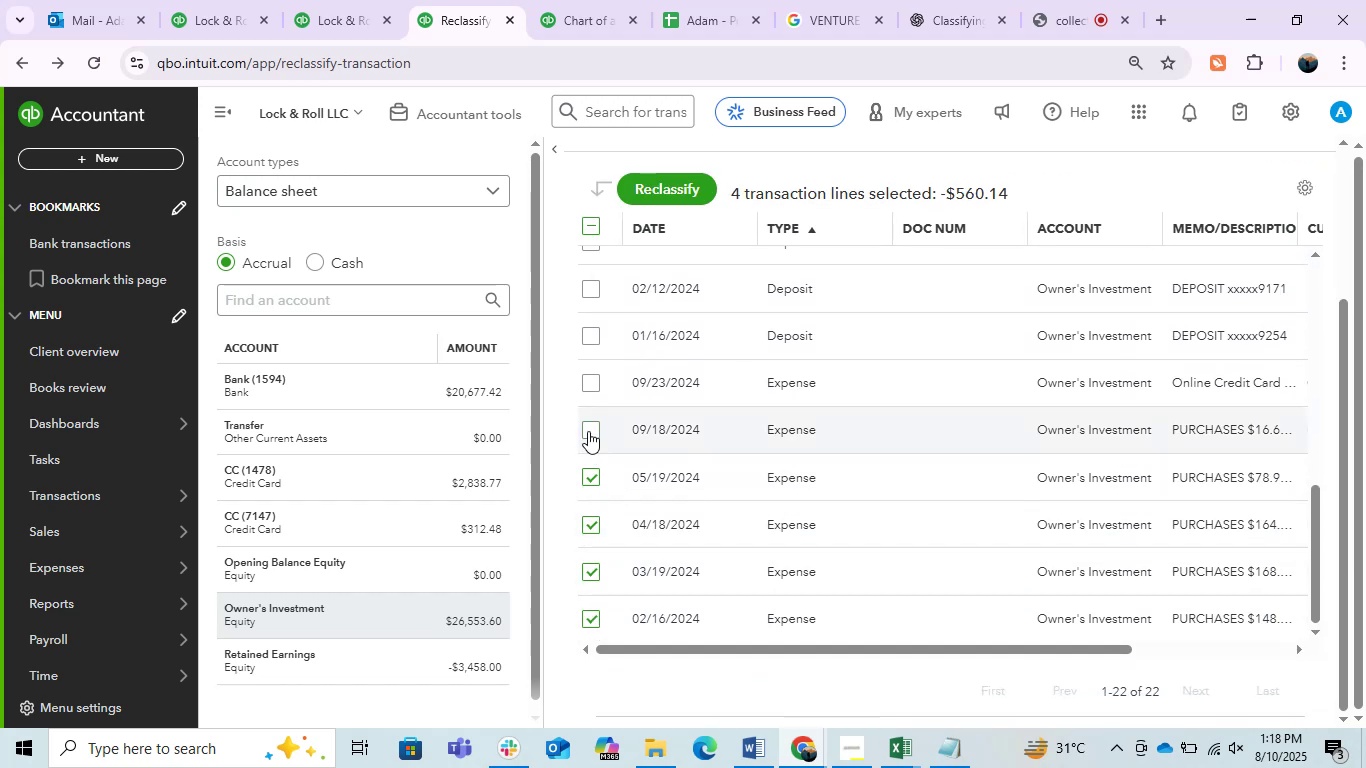 
left_click([589, 427])
 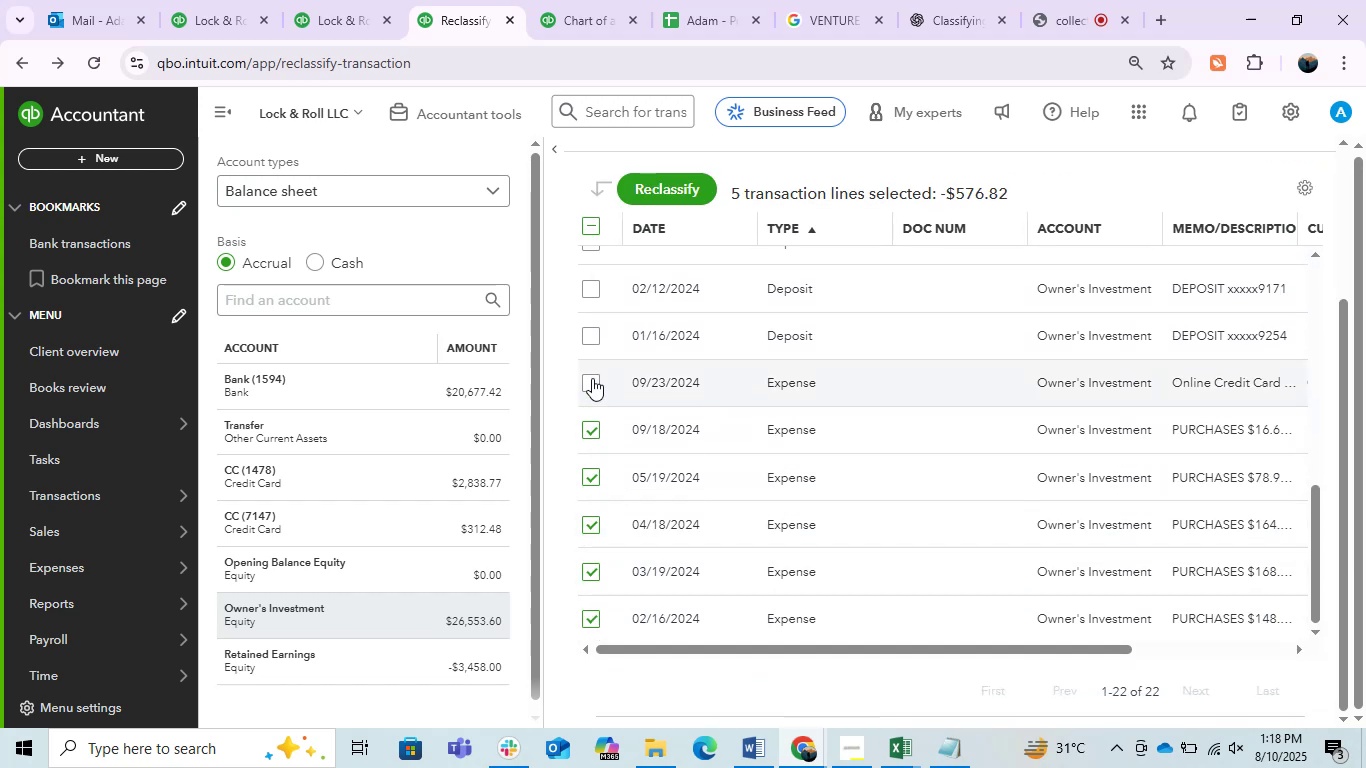 
left_click([592, 378])
 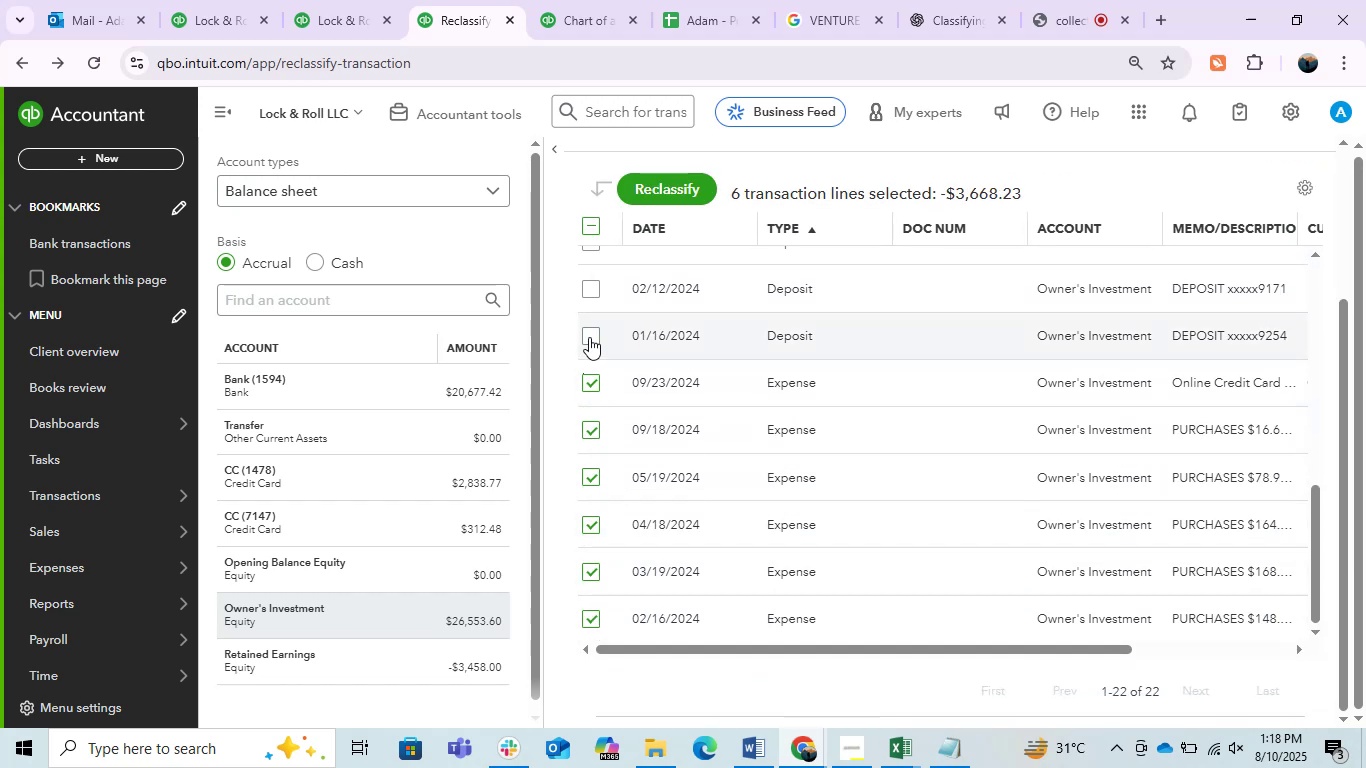 
left_click([589, 337])
 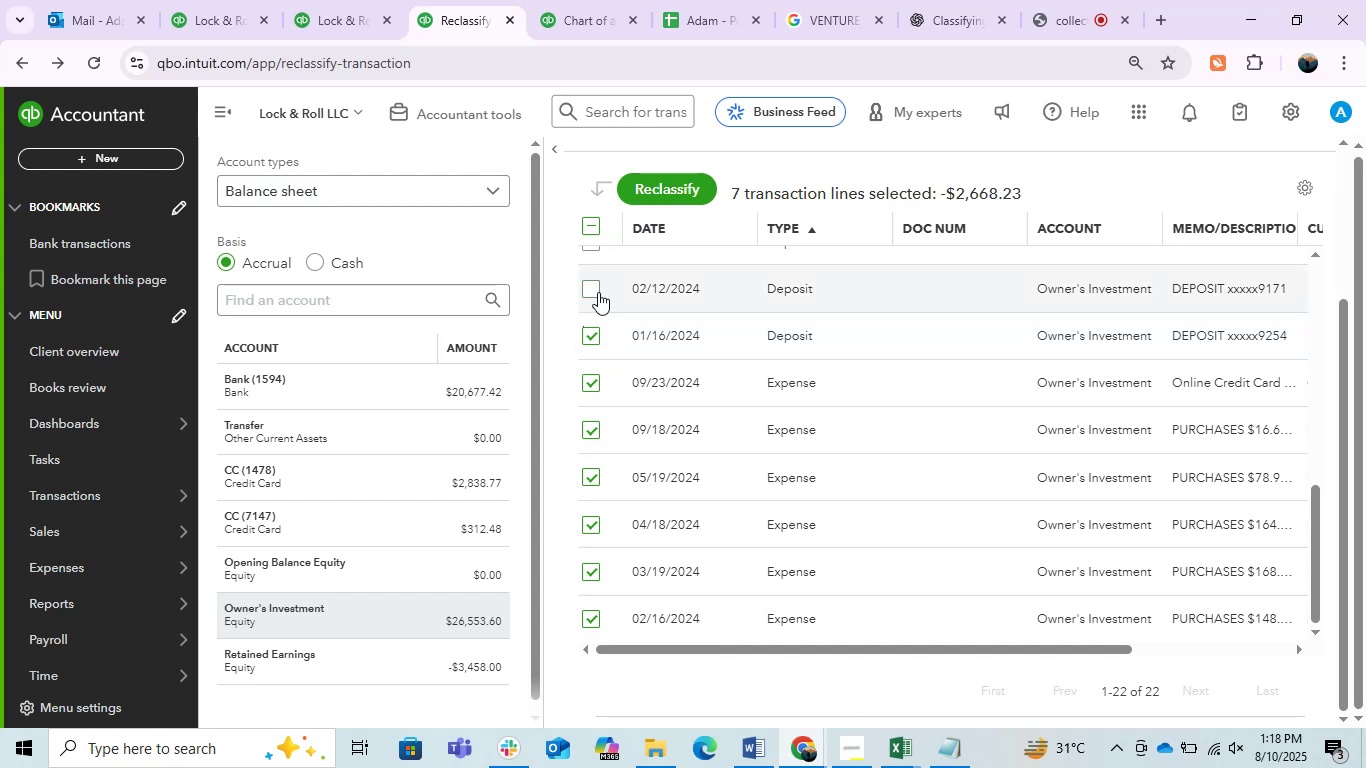 
double_click([598, 292])
 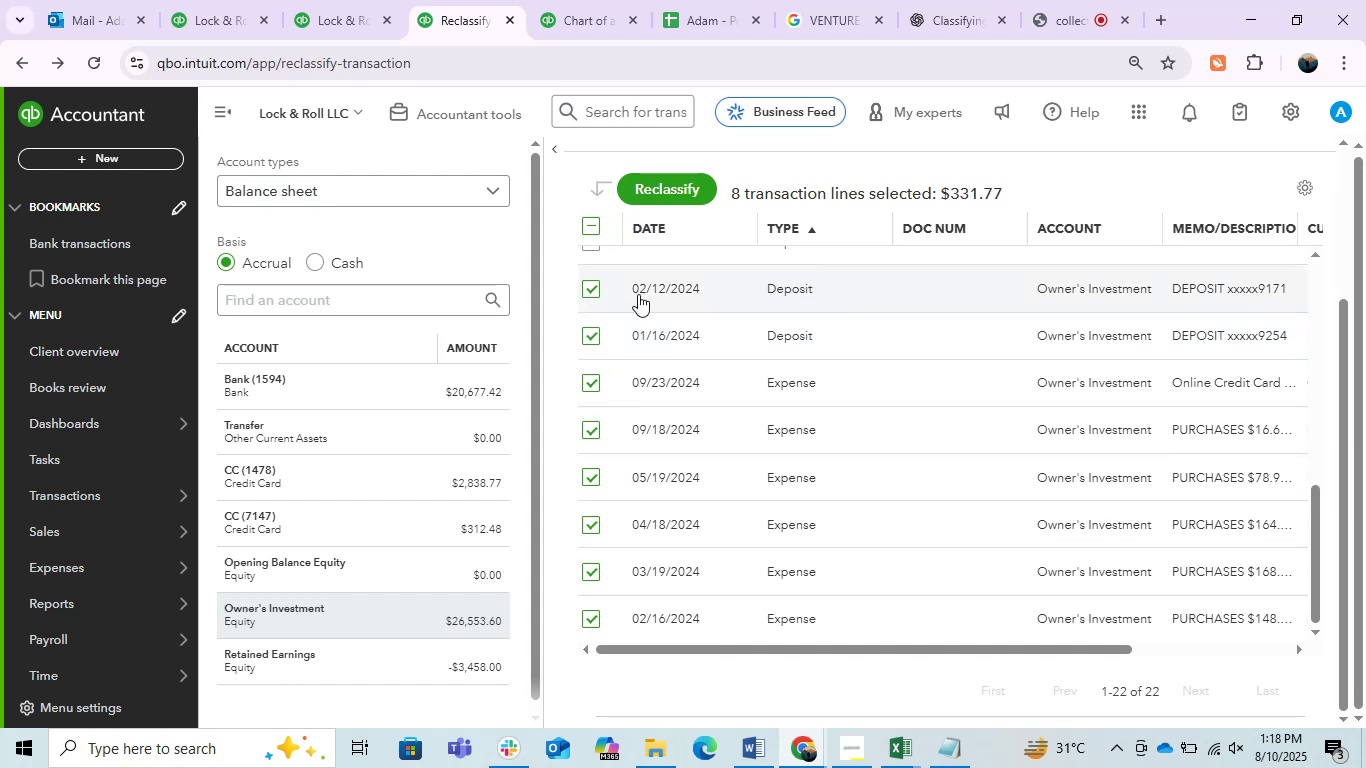 
left_click([587, 284])
 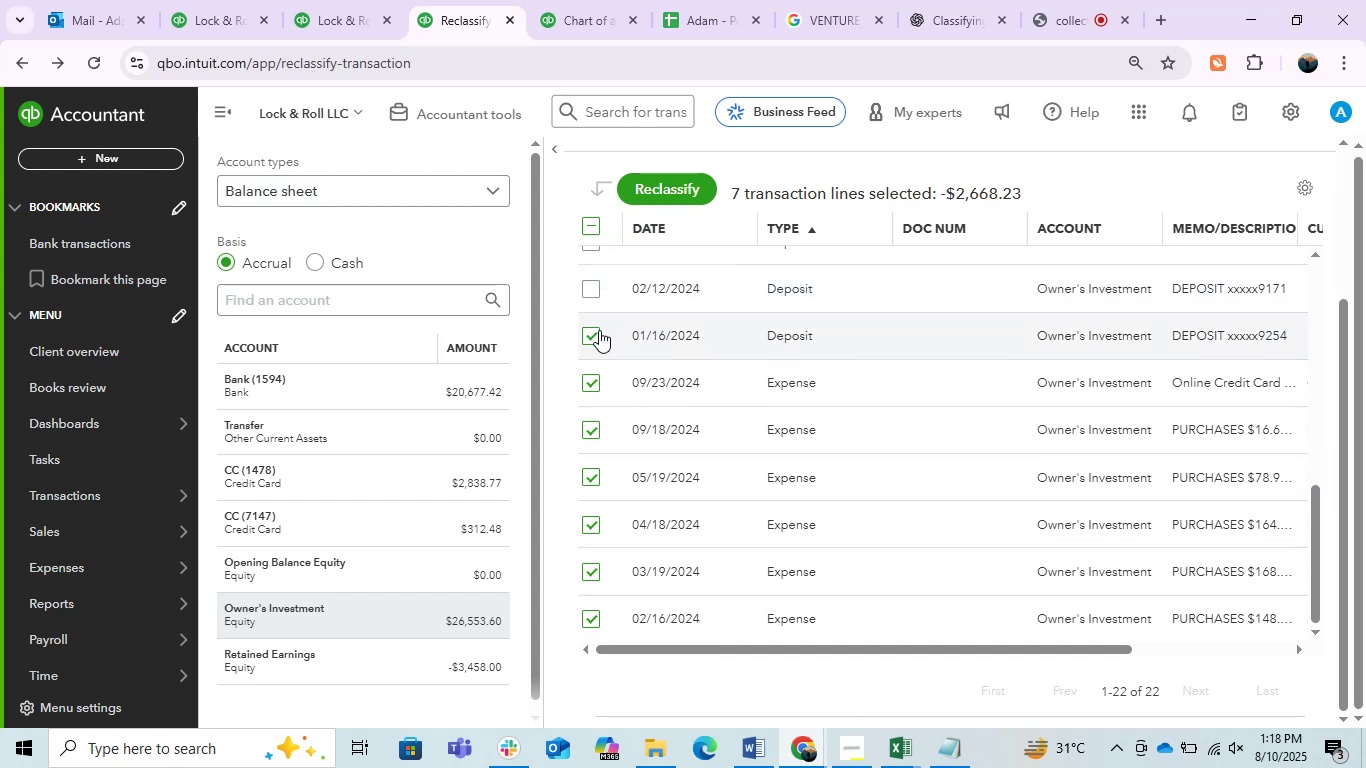 
left_click([591, 332])
 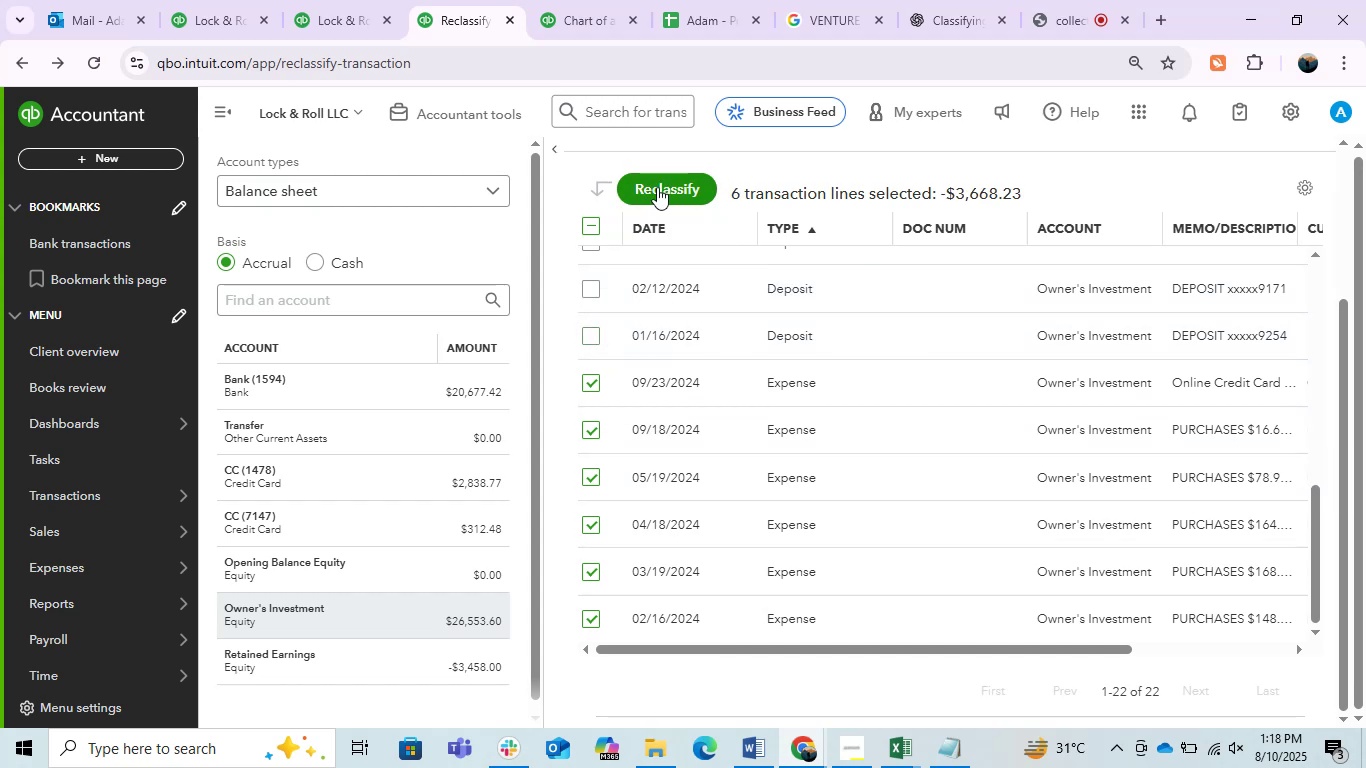 
left_click([657, 187])
 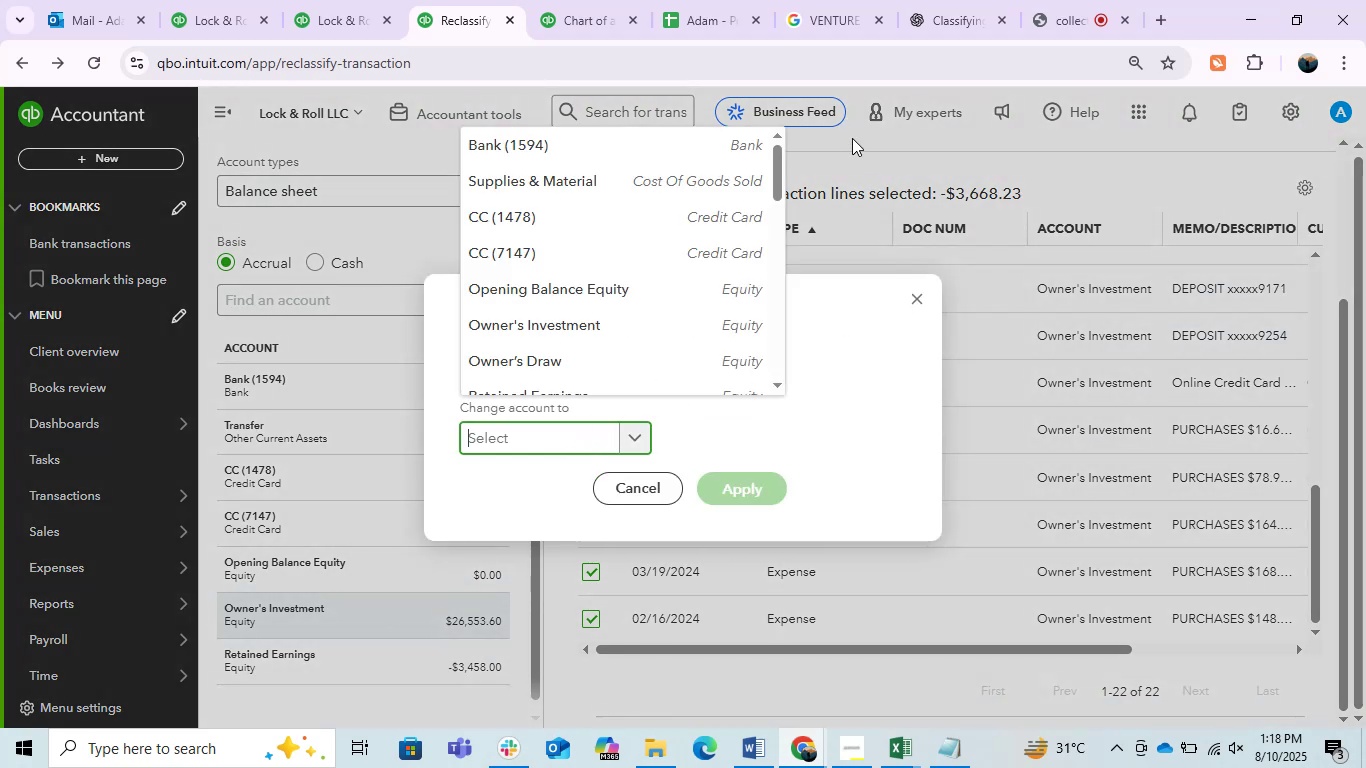 
type(owner)
 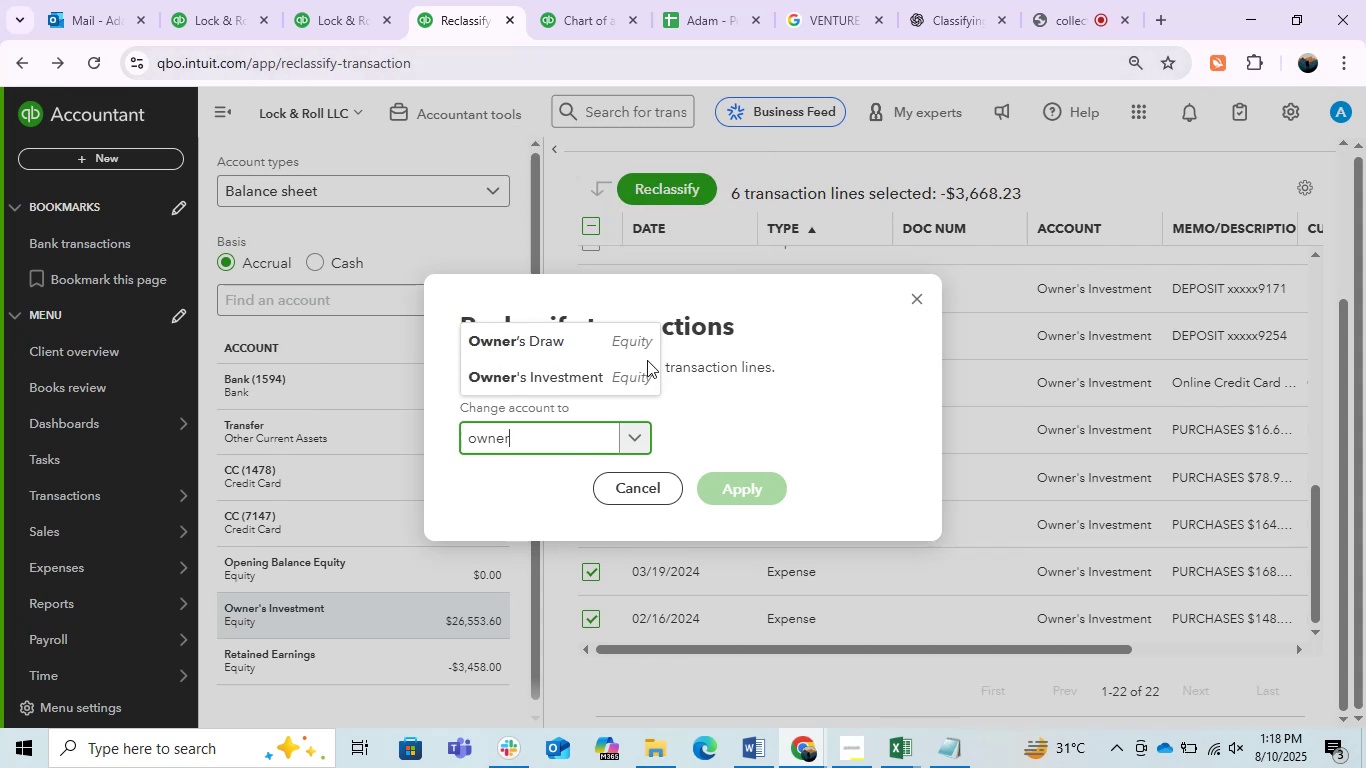 
left_click([554, 349])
 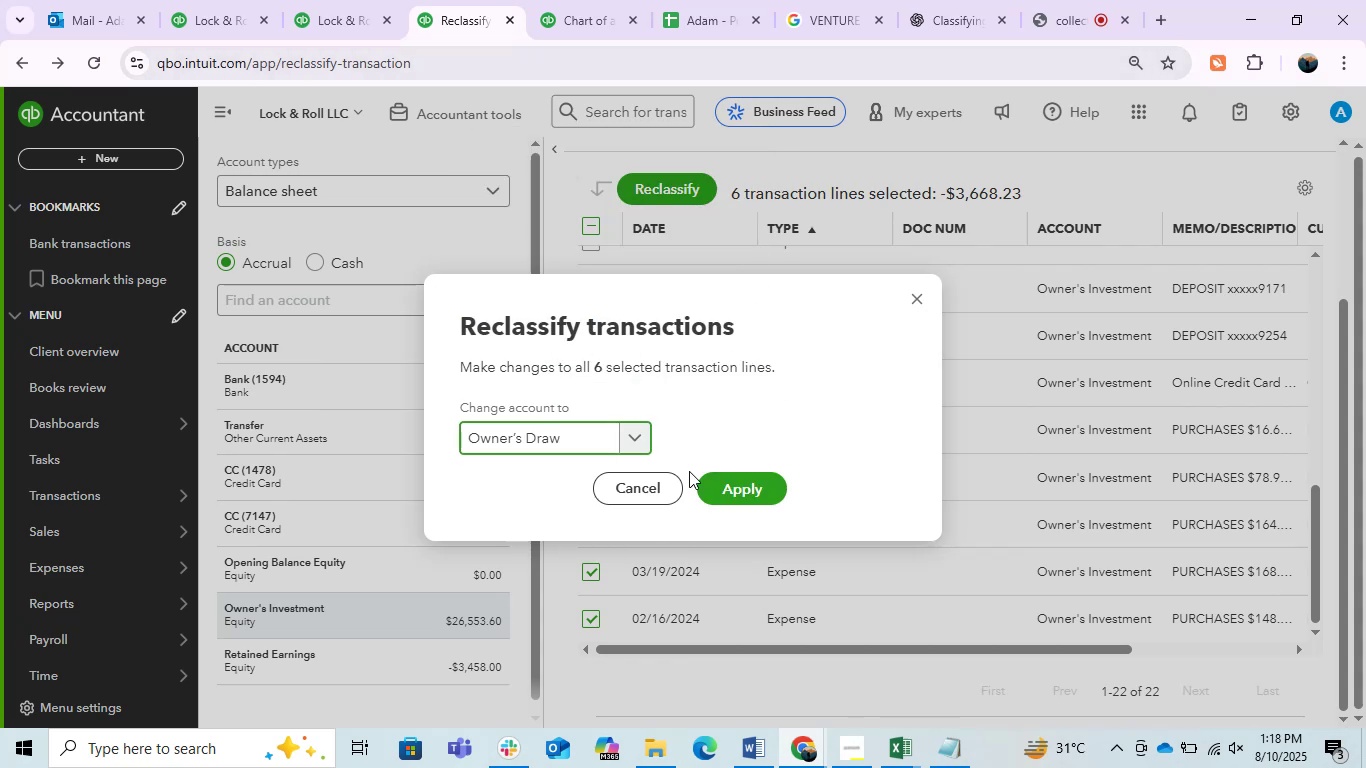 
left_click([738, 489])
 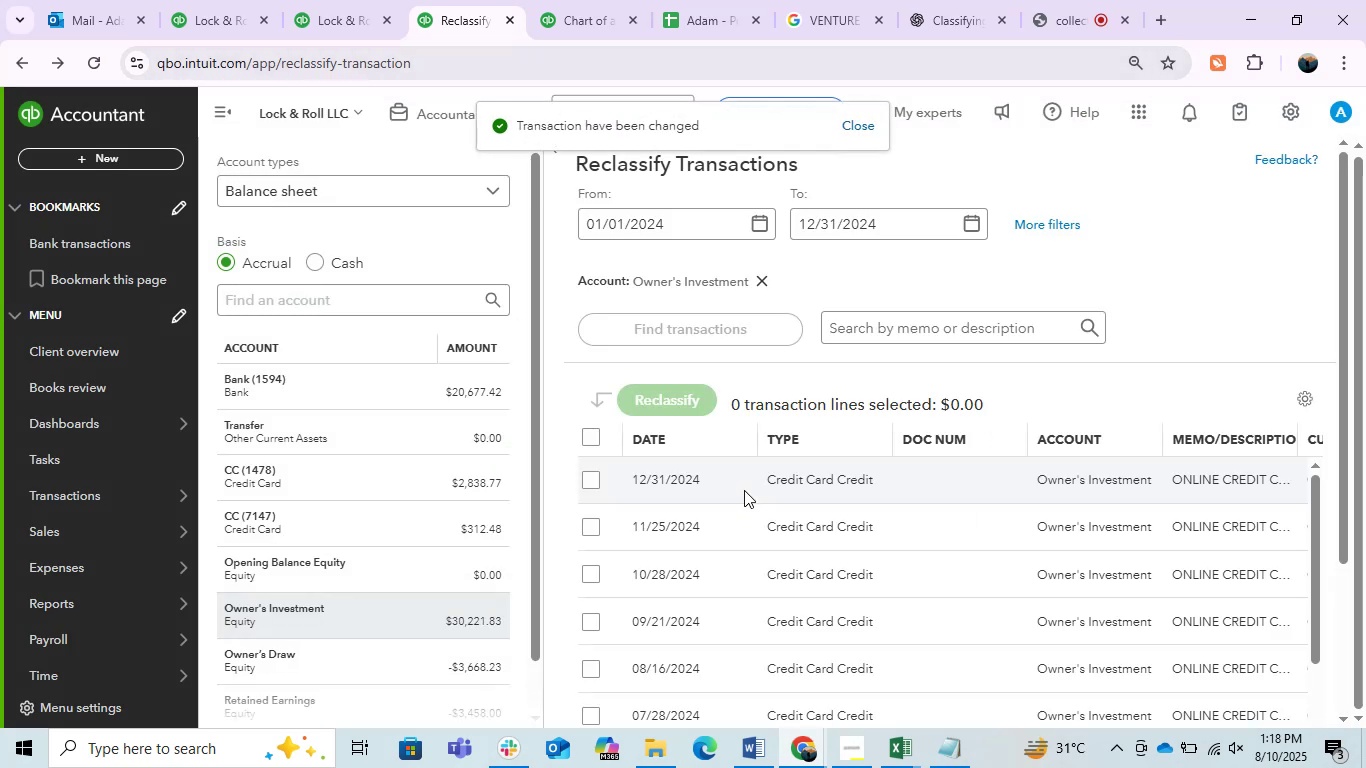 
wait(5.18)
 